 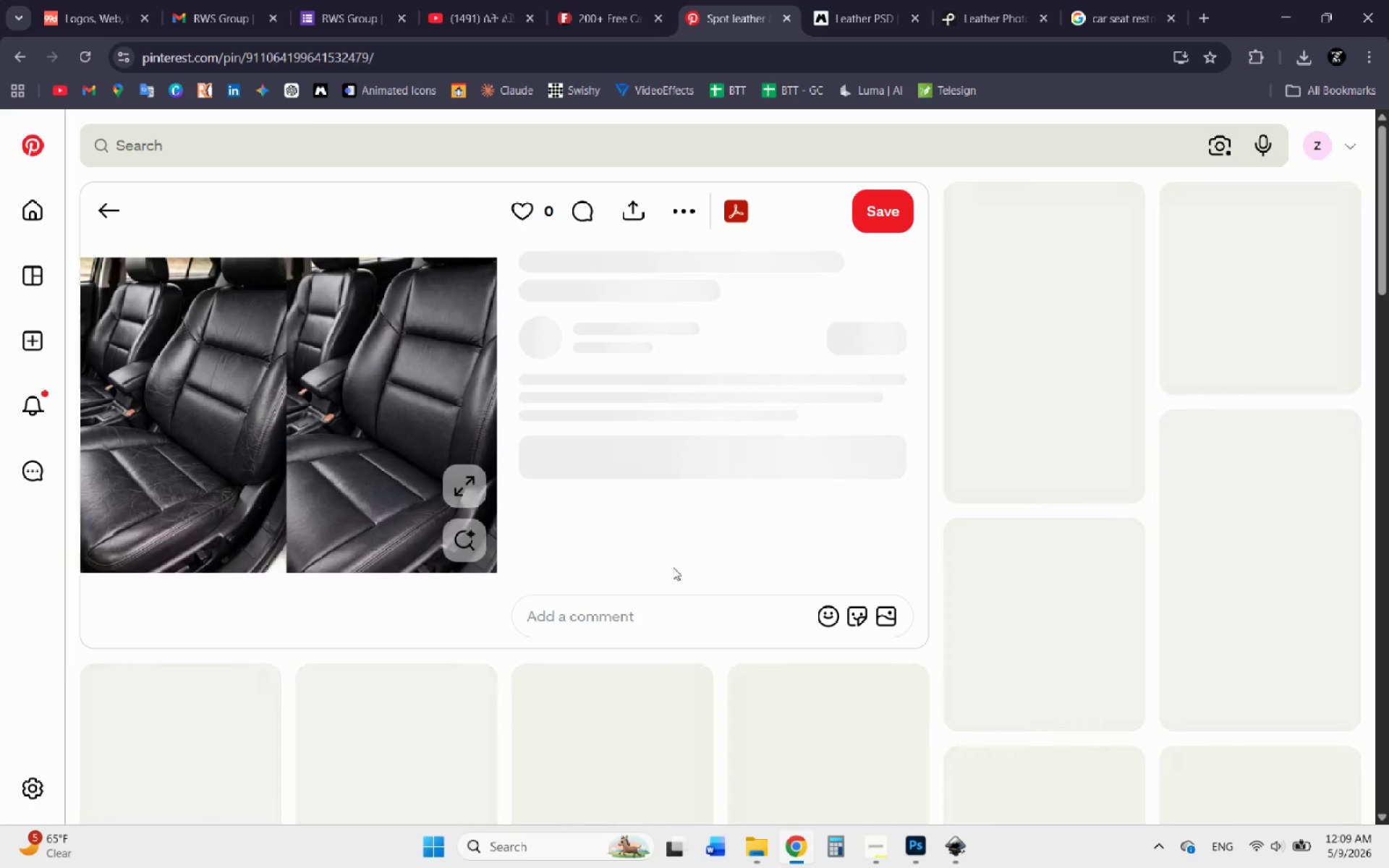 
scroll: coordinate [641, 641], scroll_direction: down, amount: 2.0
 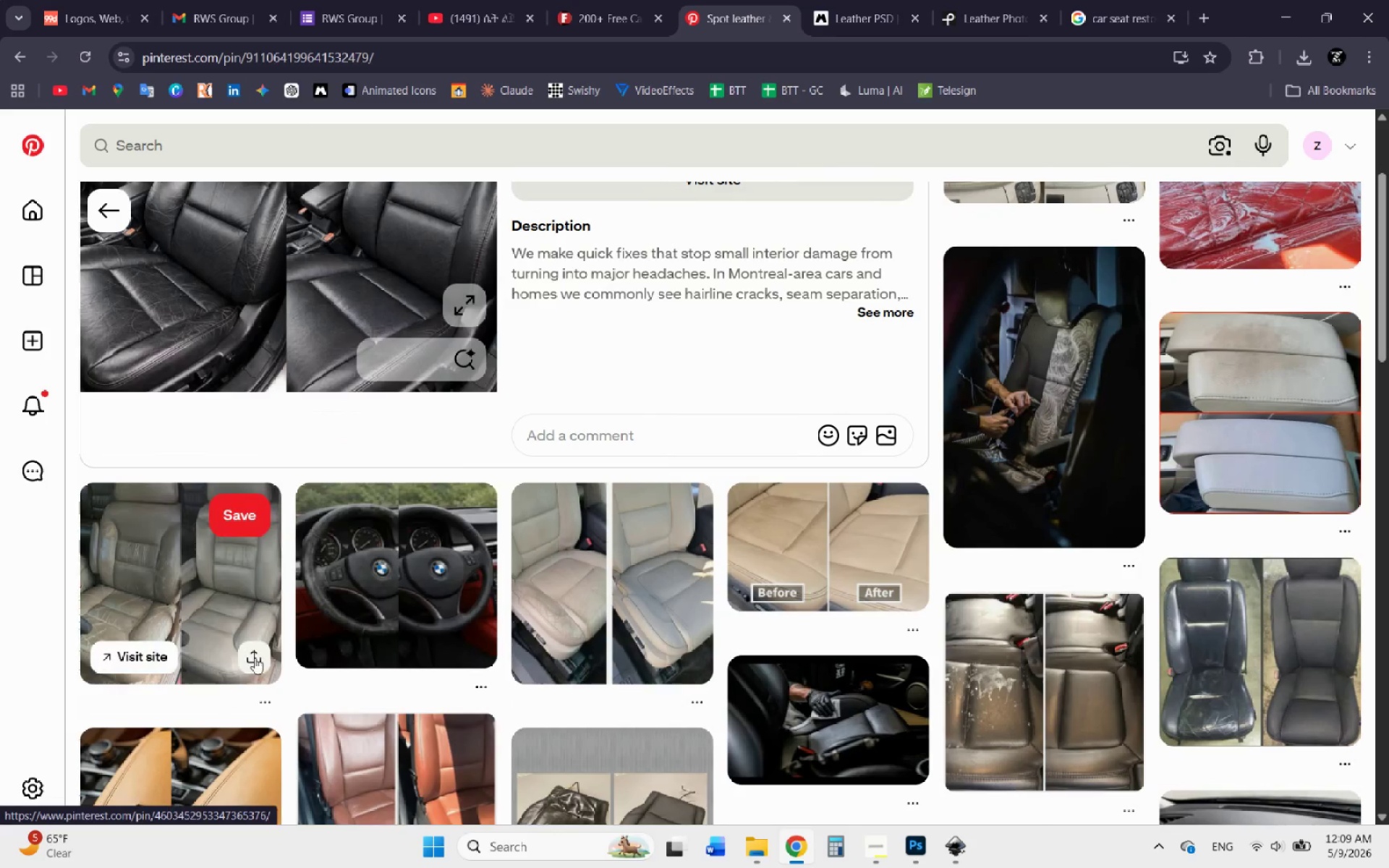 
left_click([176, 577])
 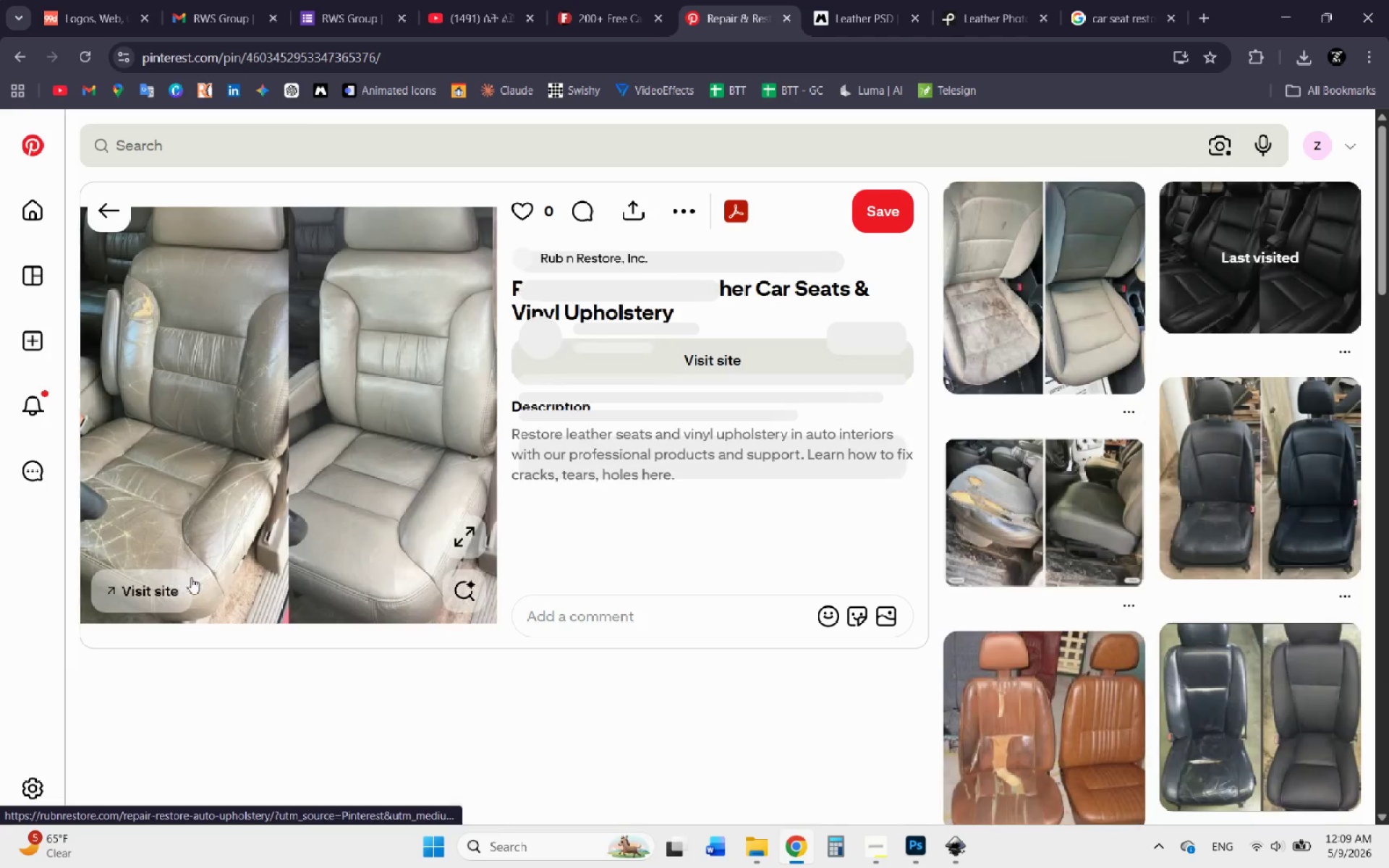 
mouse_move([396, 566])
 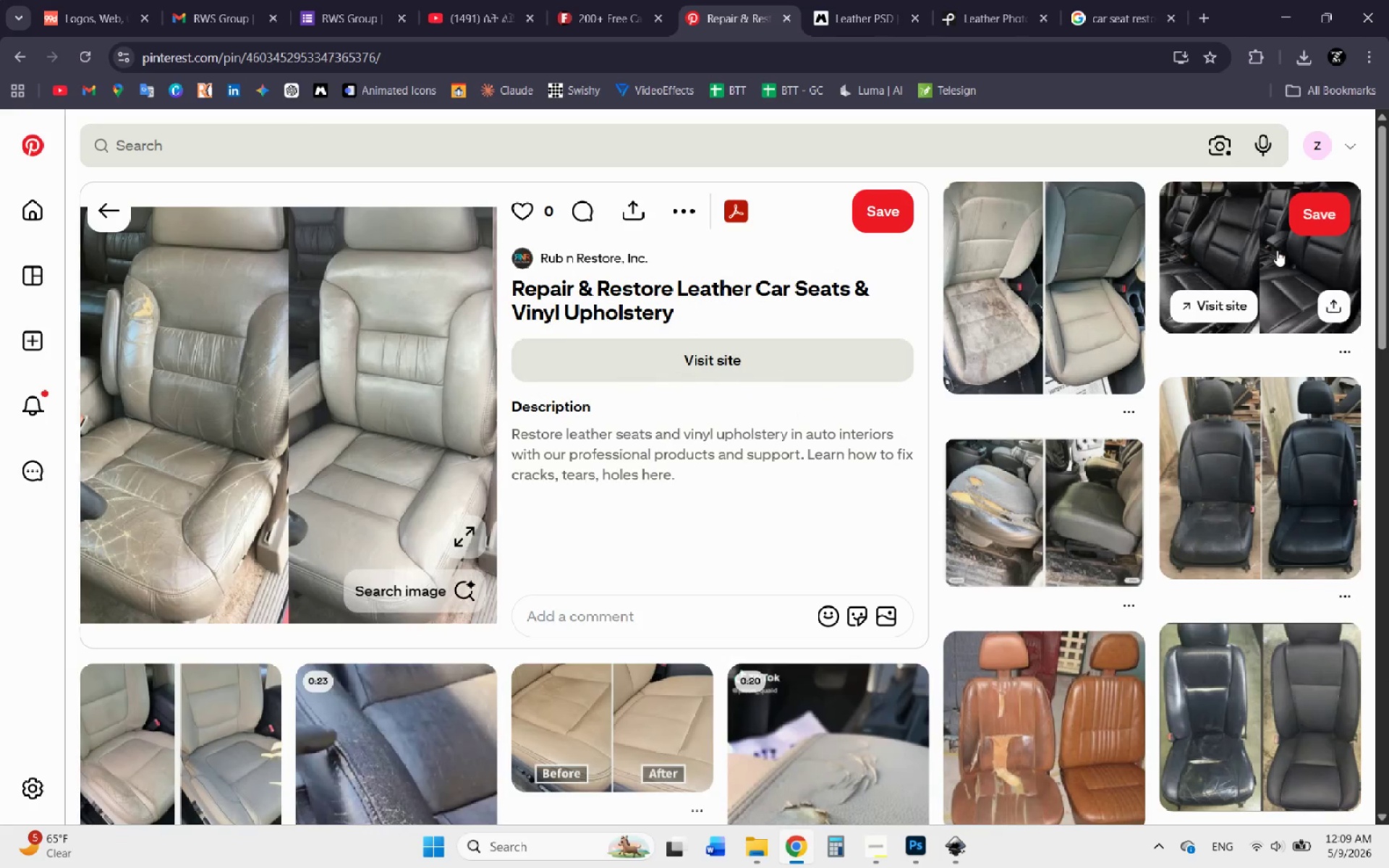 
left_click([1275, 248])
 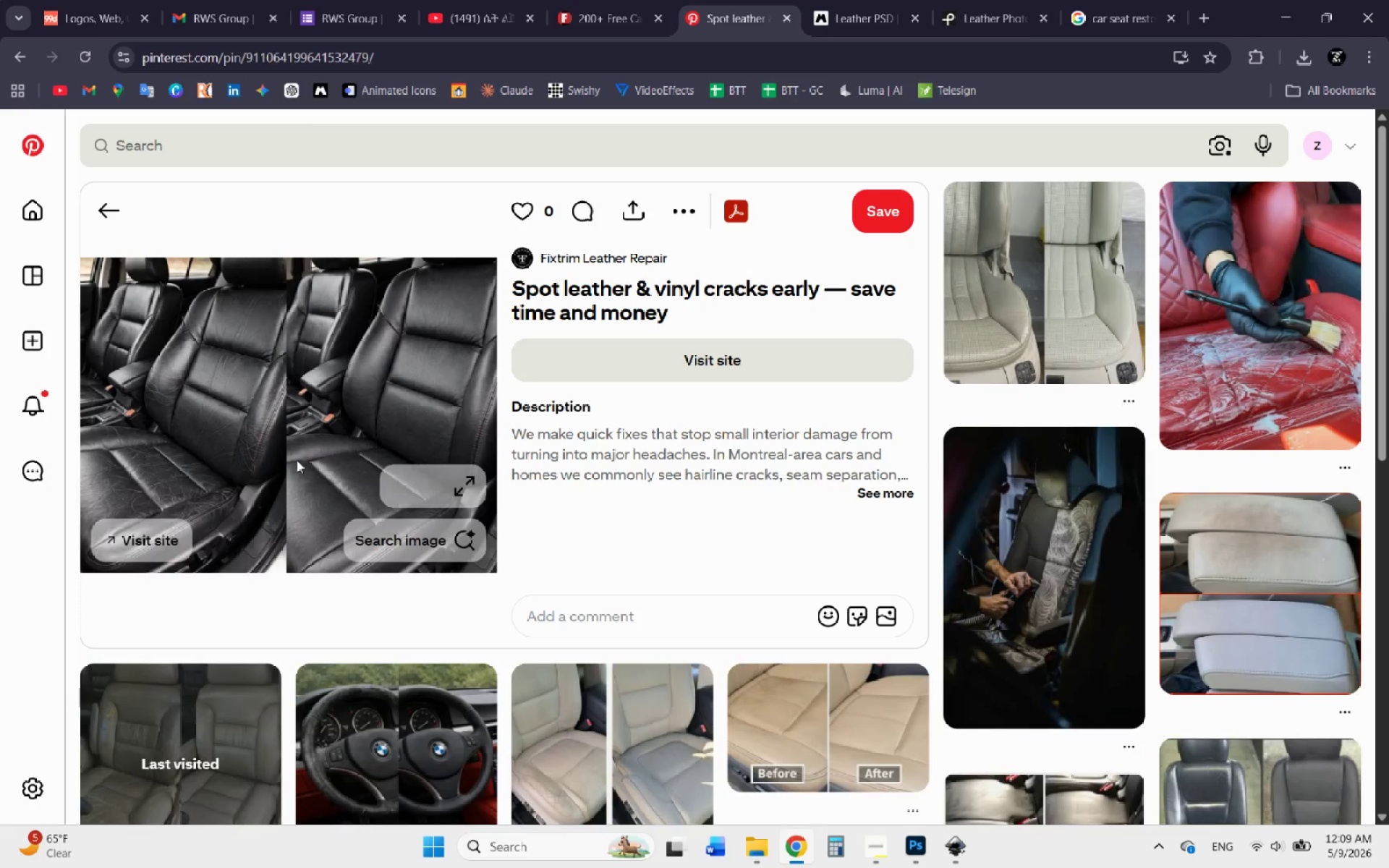 
right_click([295, 460])
 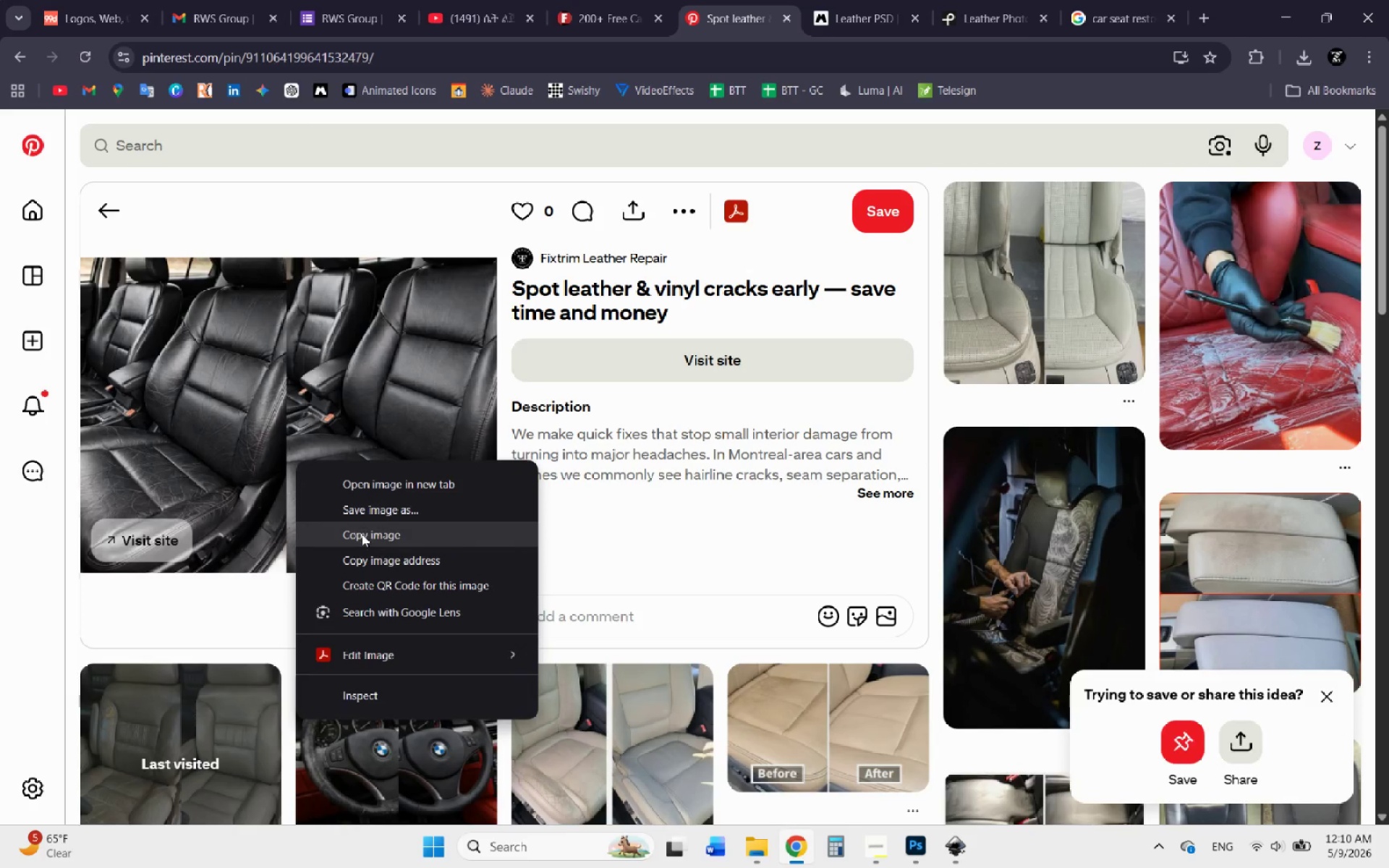 
left_click([362, 534])
 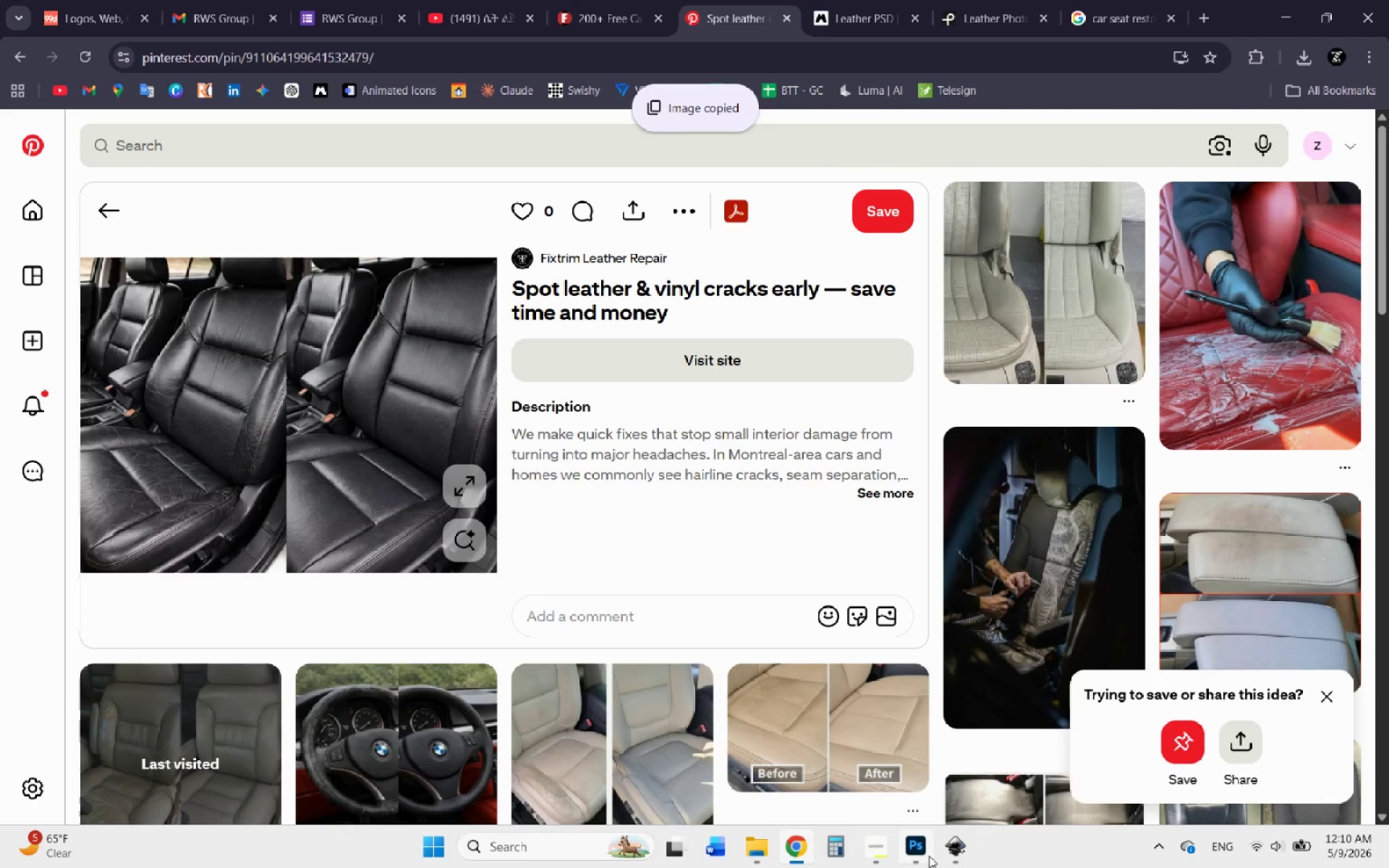 
left_click([948, 856])
 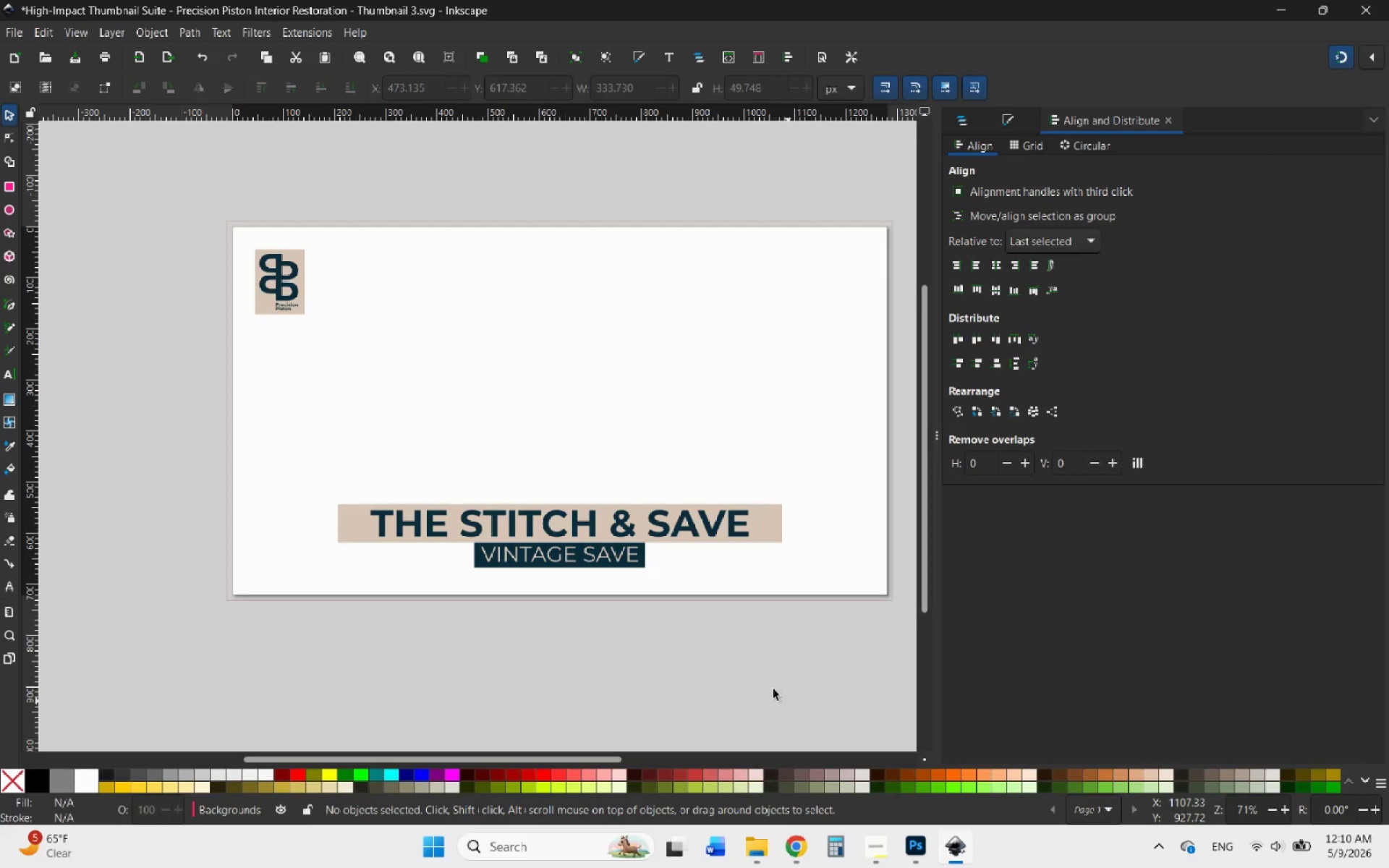 
left_click([735, 666])
 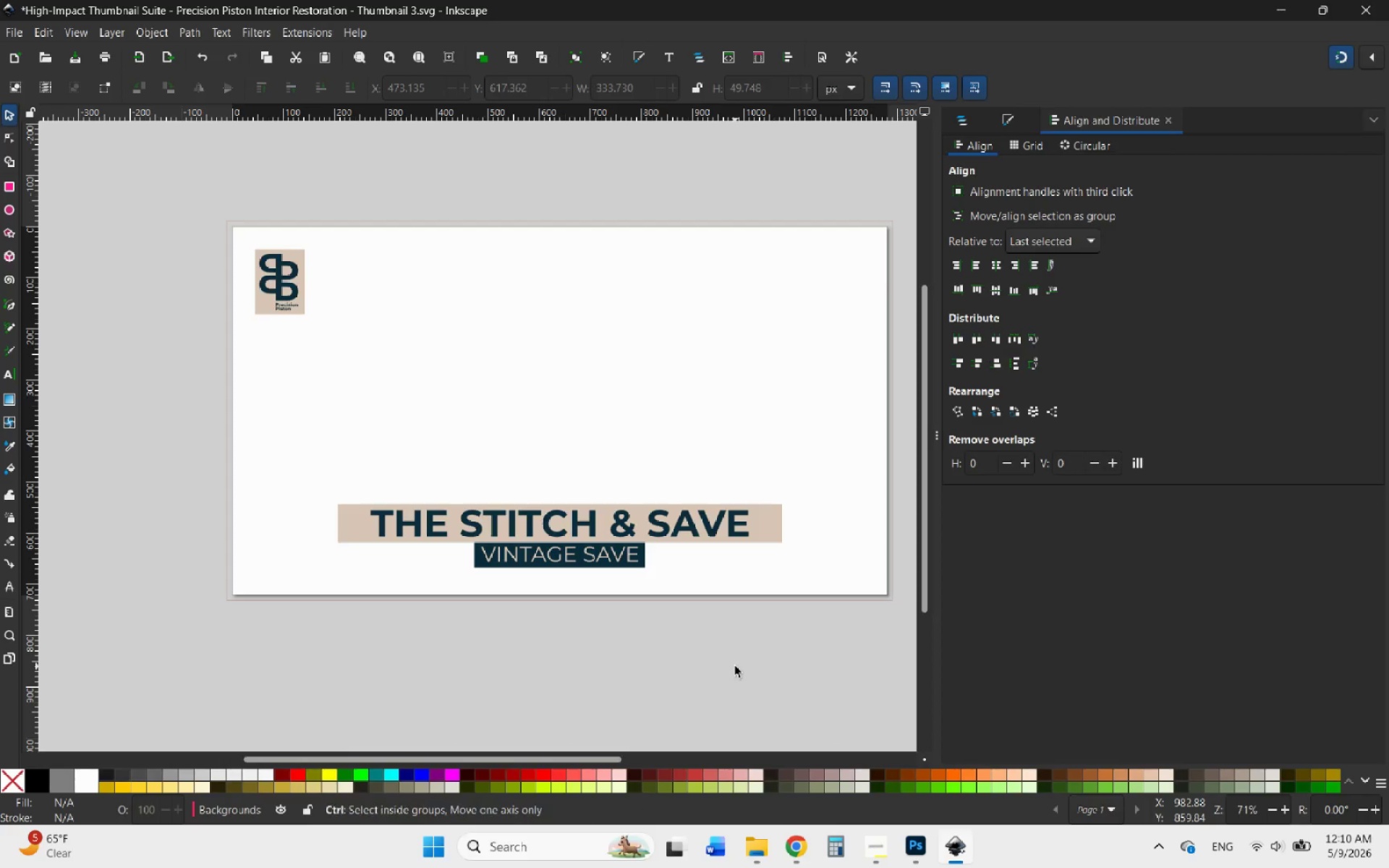 
key(Control+V)
 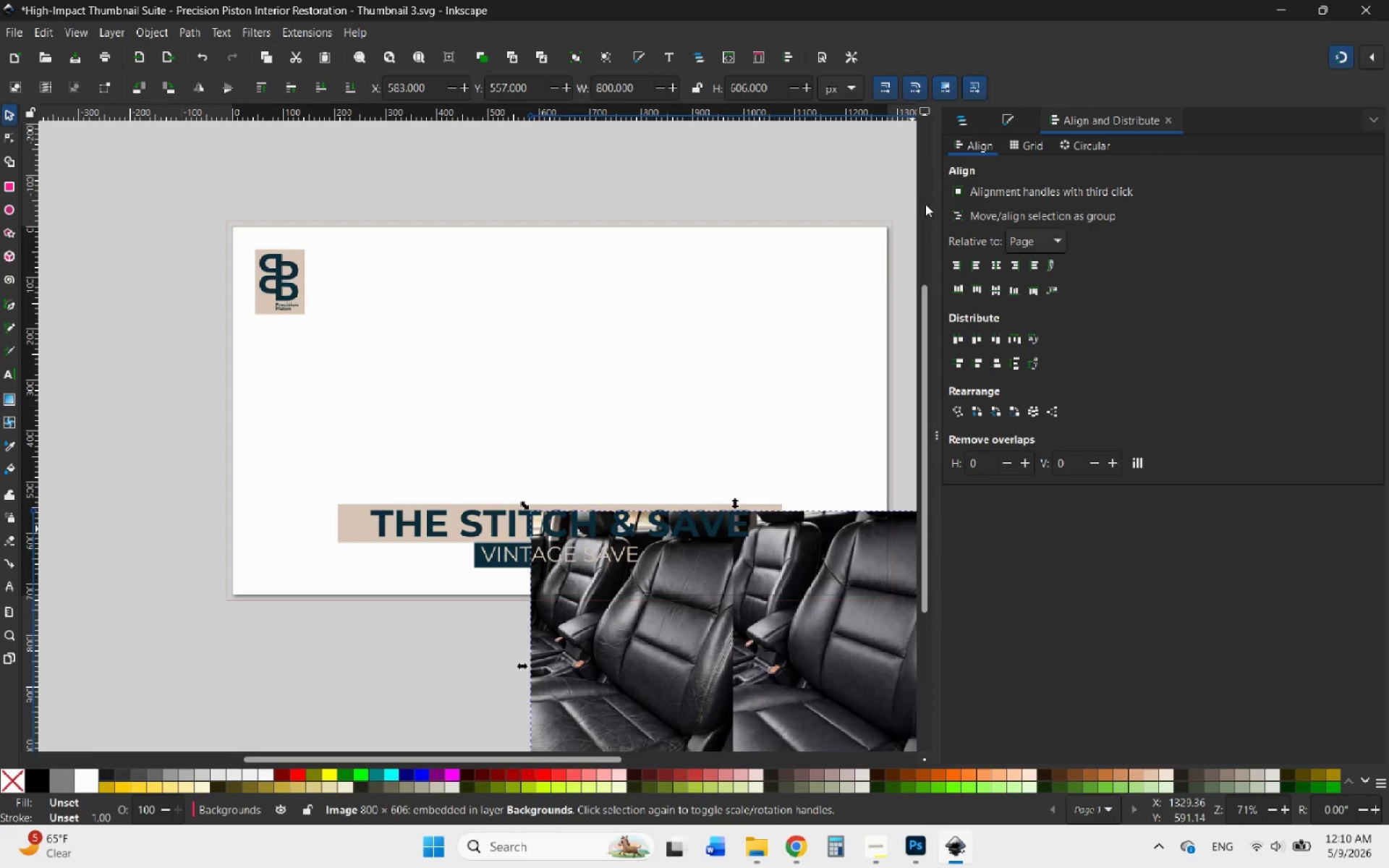 
left_click_drag(start_coordinate=[937, 205], to_coordinate=[1202, 229])
 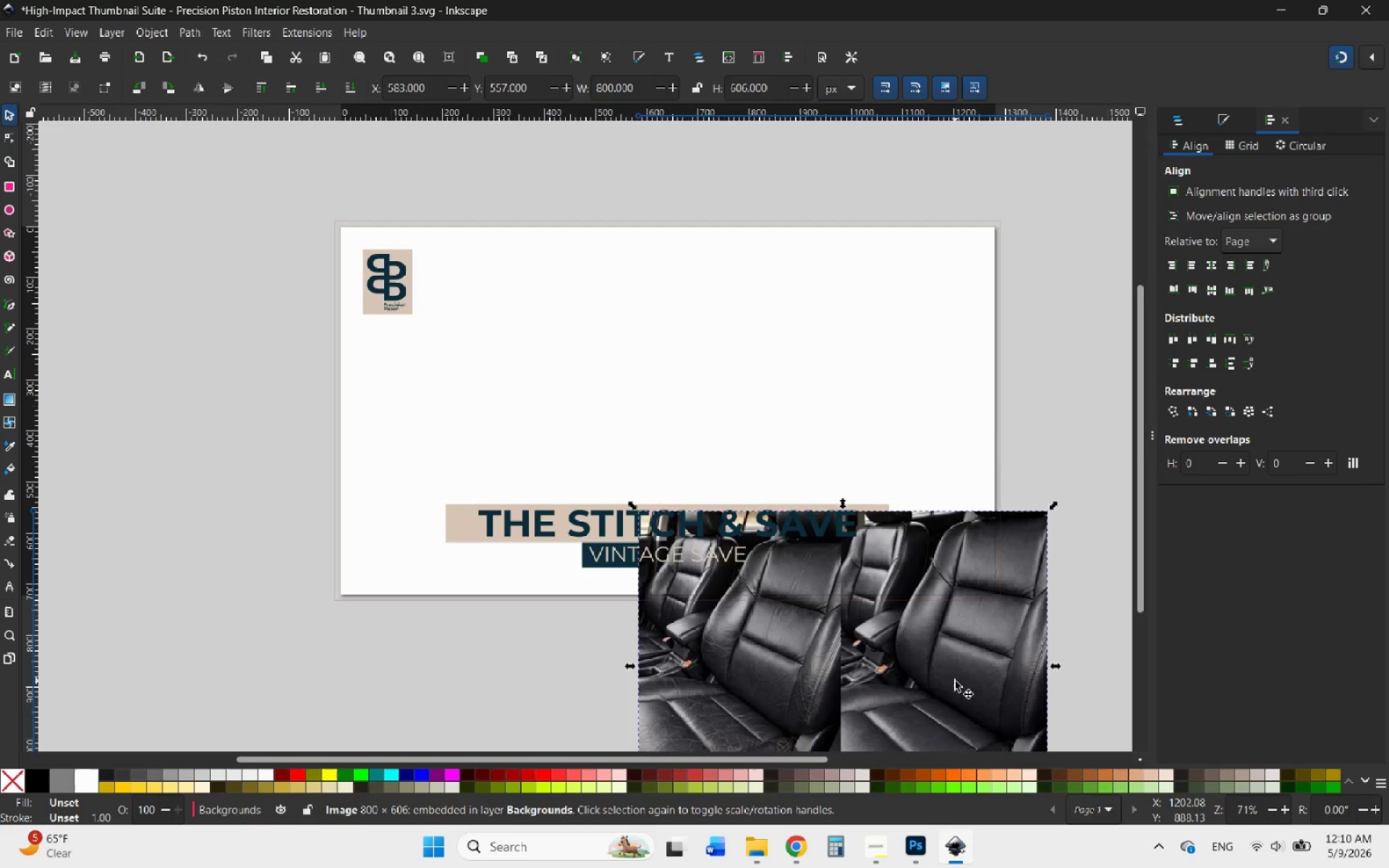 
left_click_drag(start_coordinate=[955, 681], to_coordinate=[930, 442])
 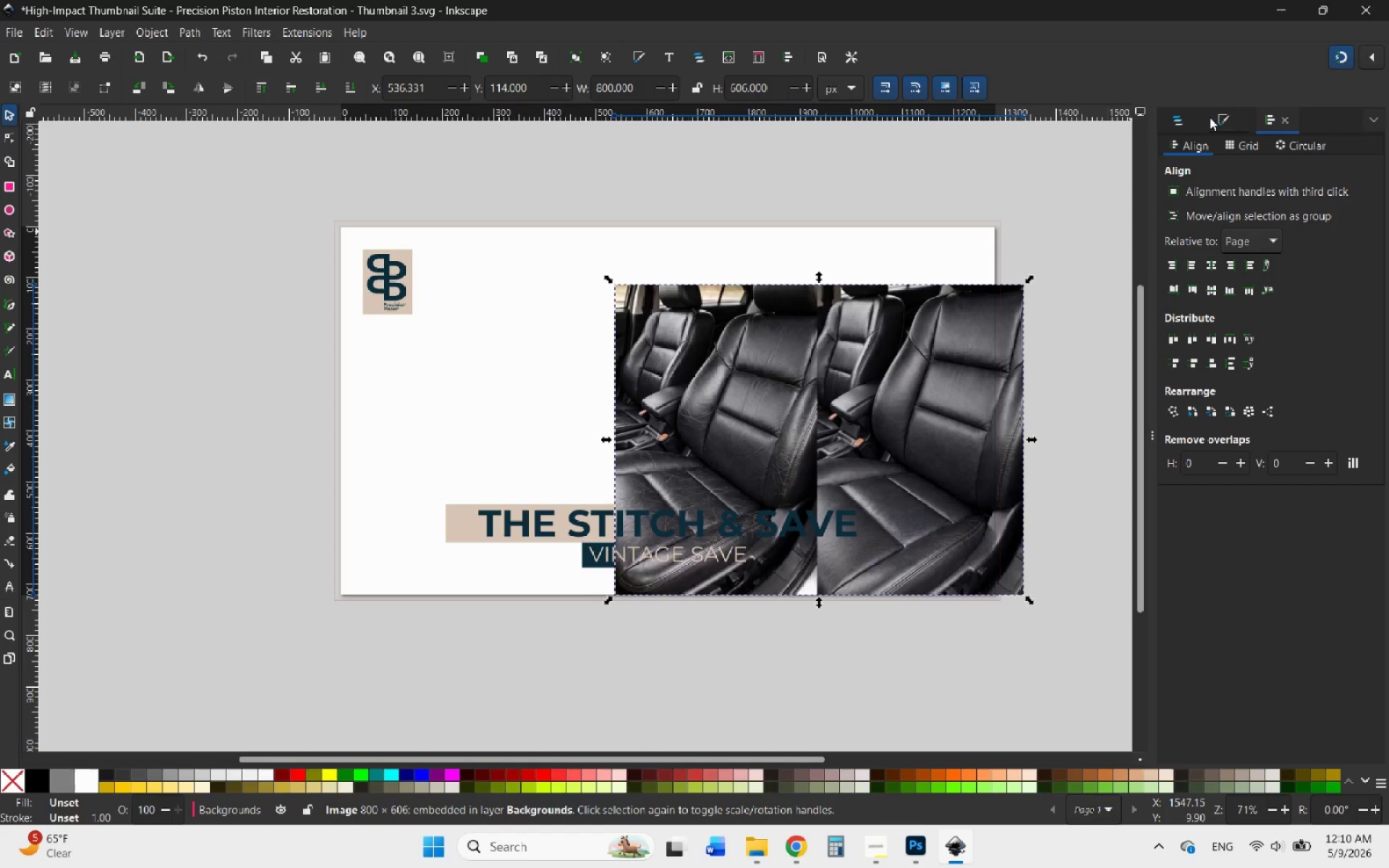 
left_click([1176, 117])
 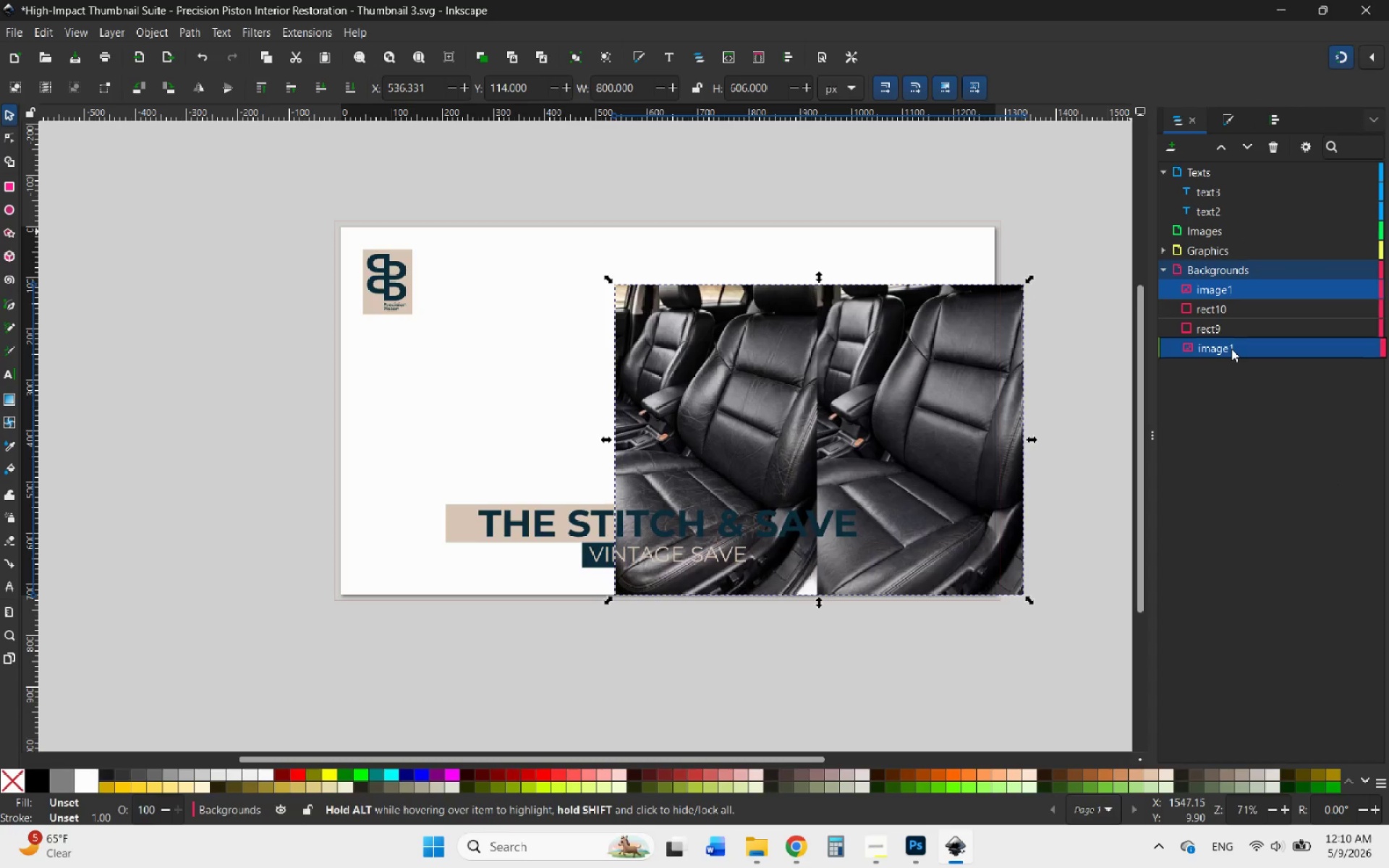 
wait(7.92)
 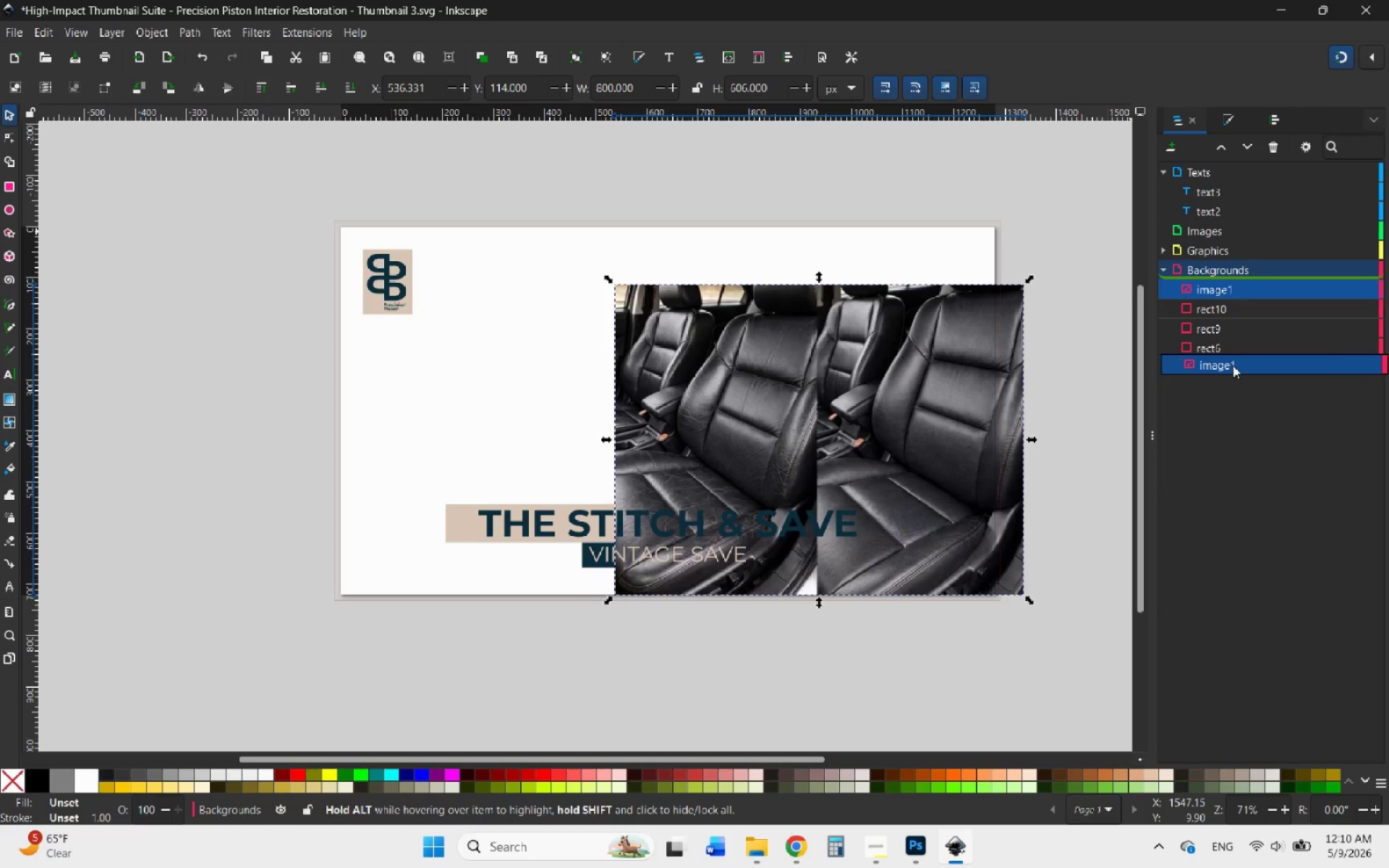 
left_click([1230, 309])
 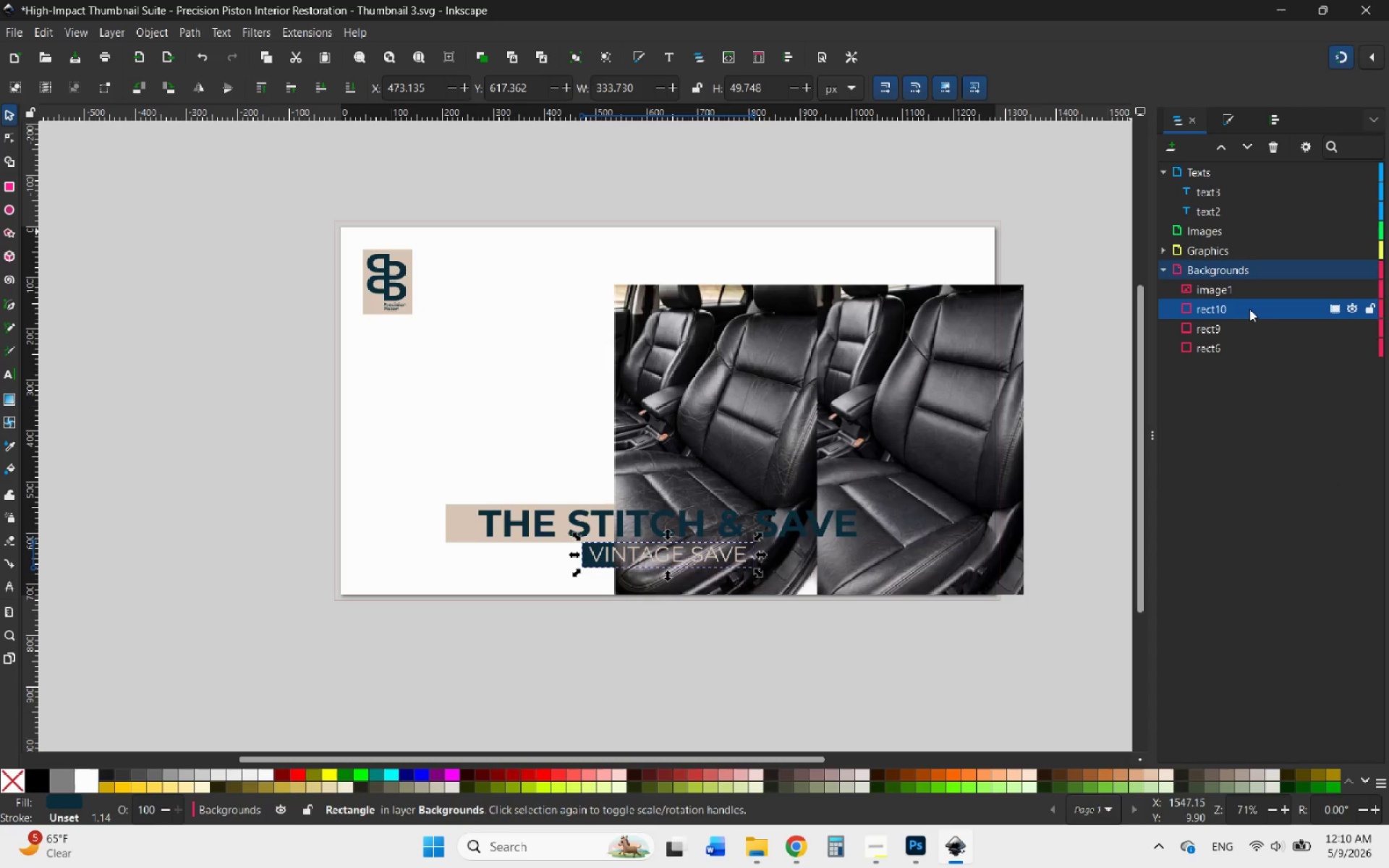 
left_click_drag(start_coordinate=[1249, 309], to_coordinate=[1247, 258])
 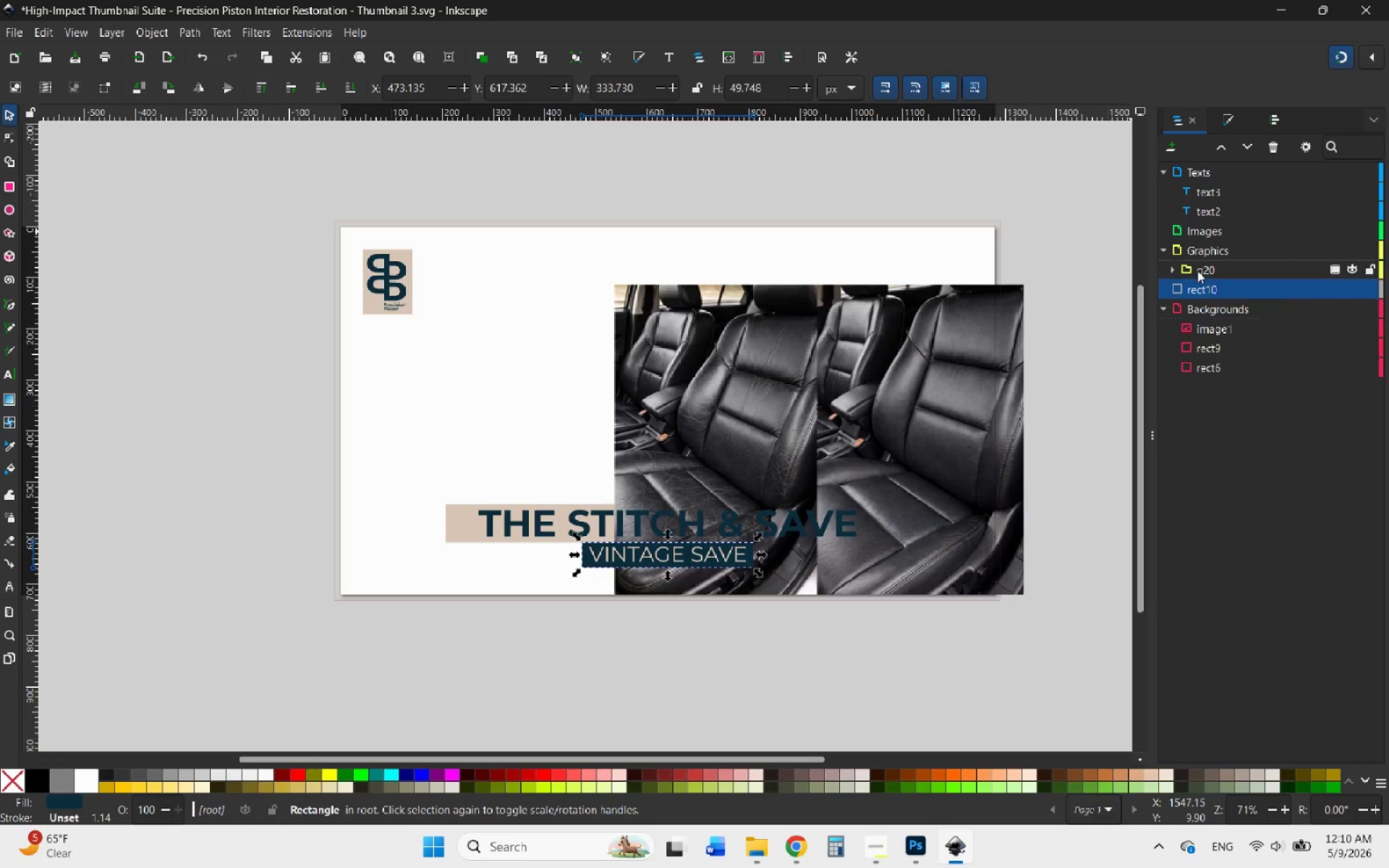 
wait(5.72)
 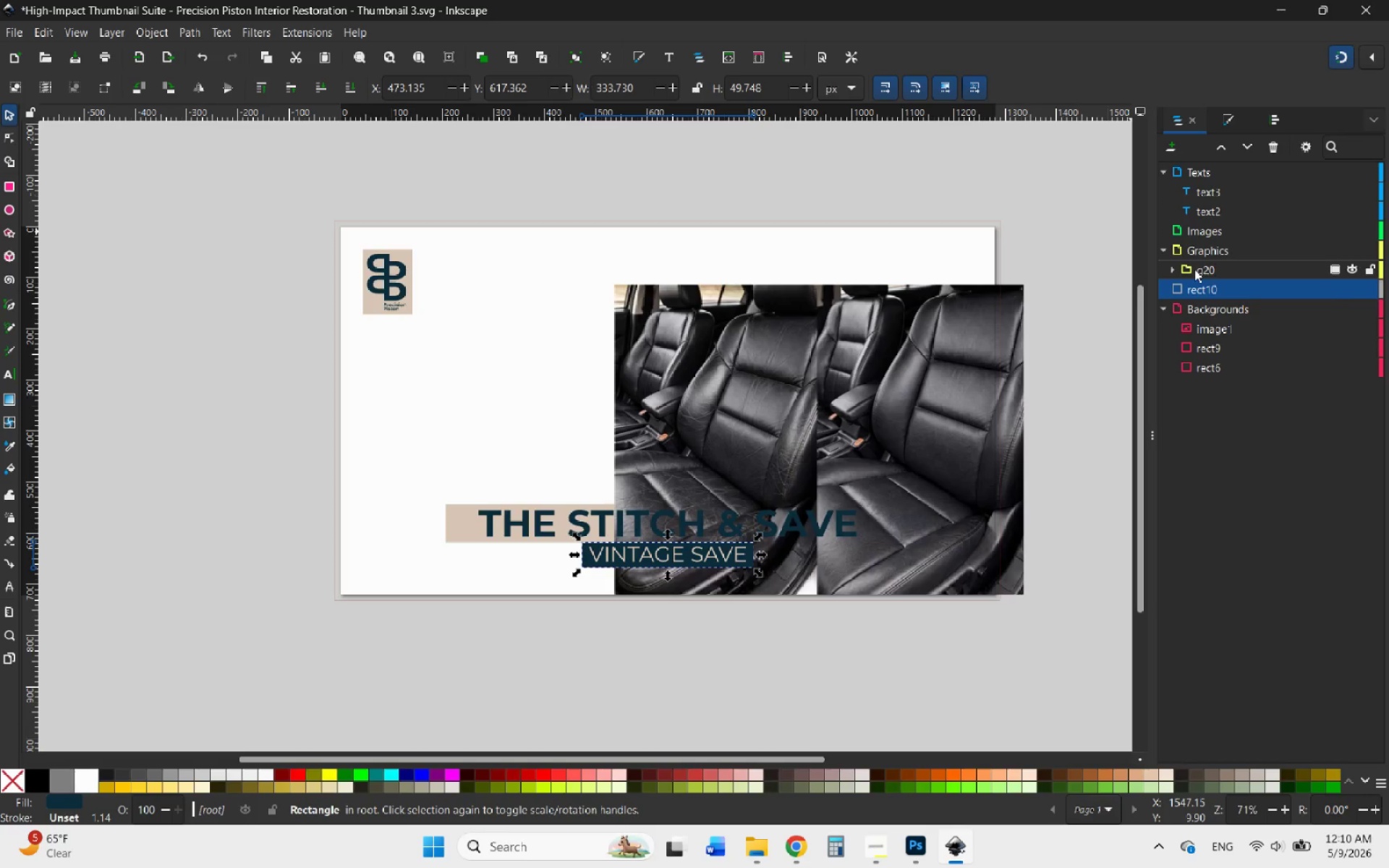 
double_click([1163, 251])
 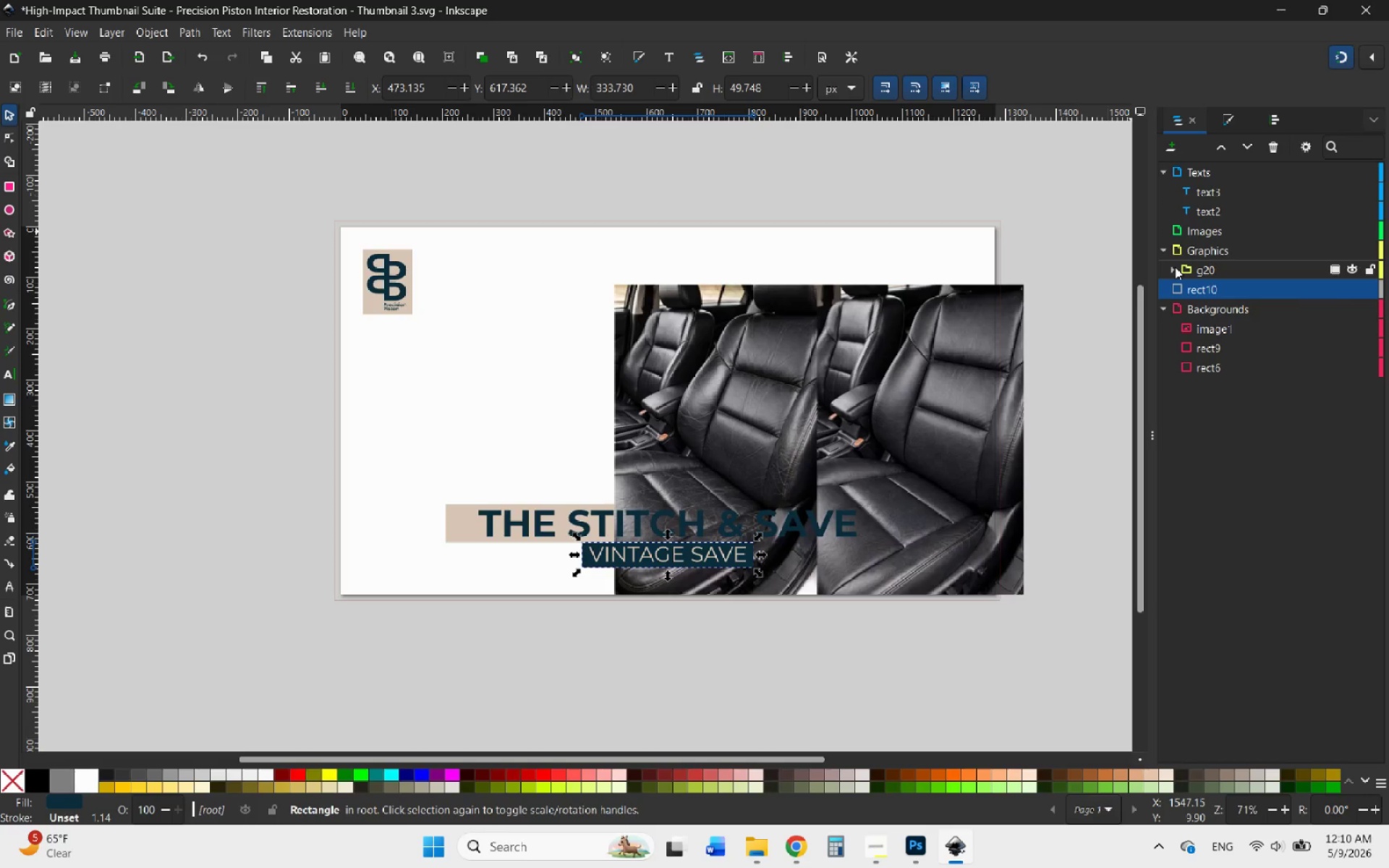 
left_click([1171, 267])
 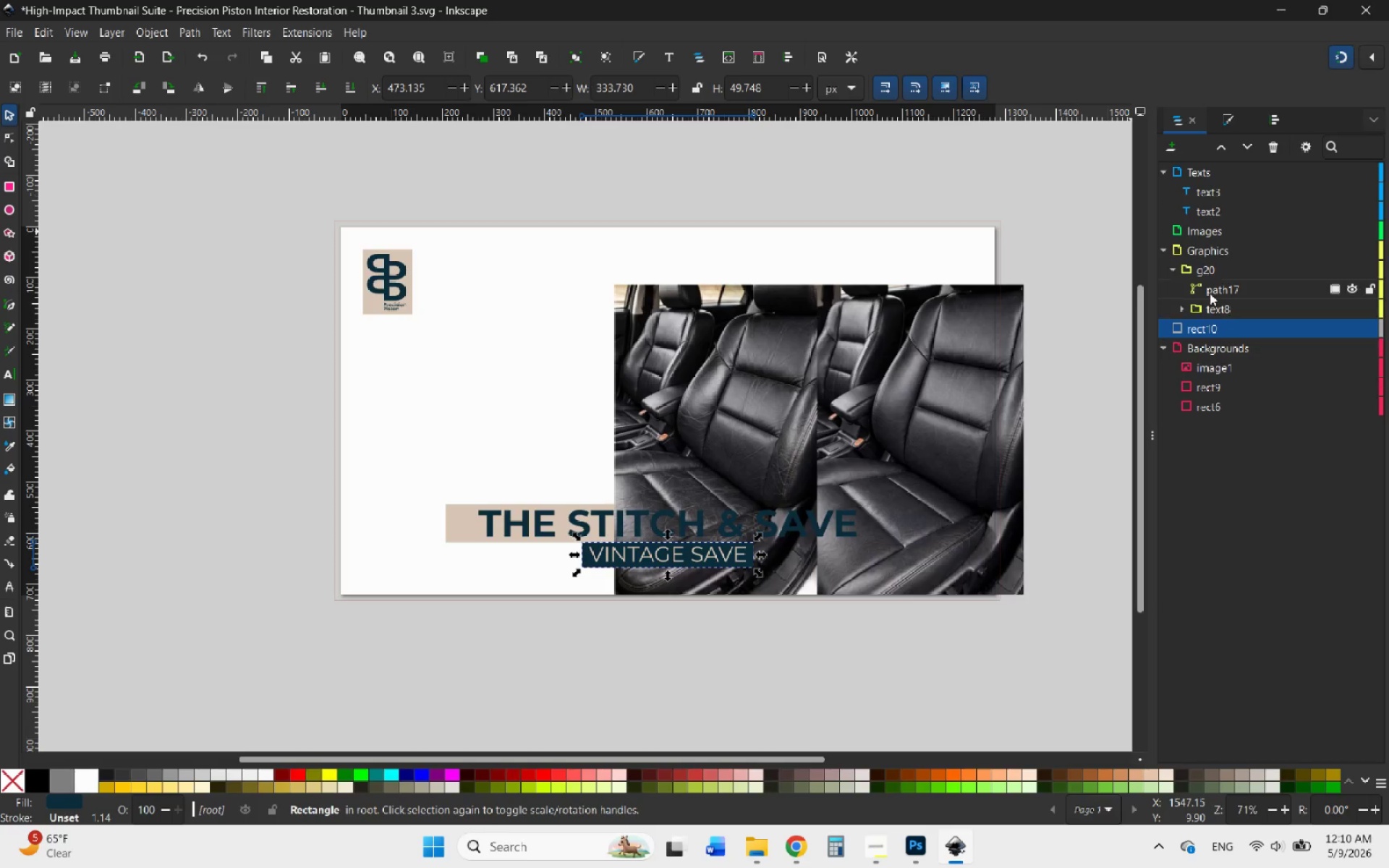 
left_click([1223, 292])
 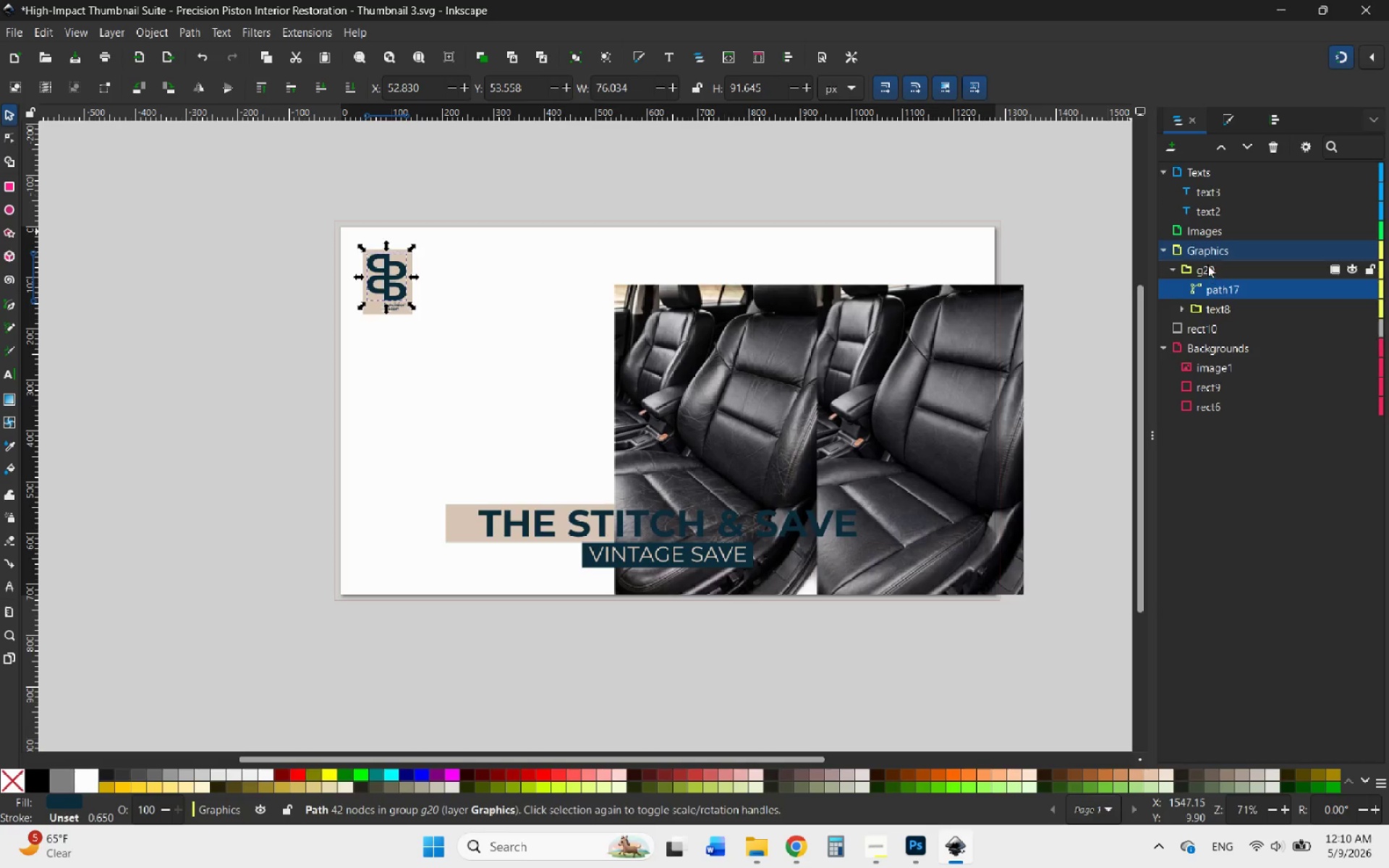 
left_click([1170, 249])
 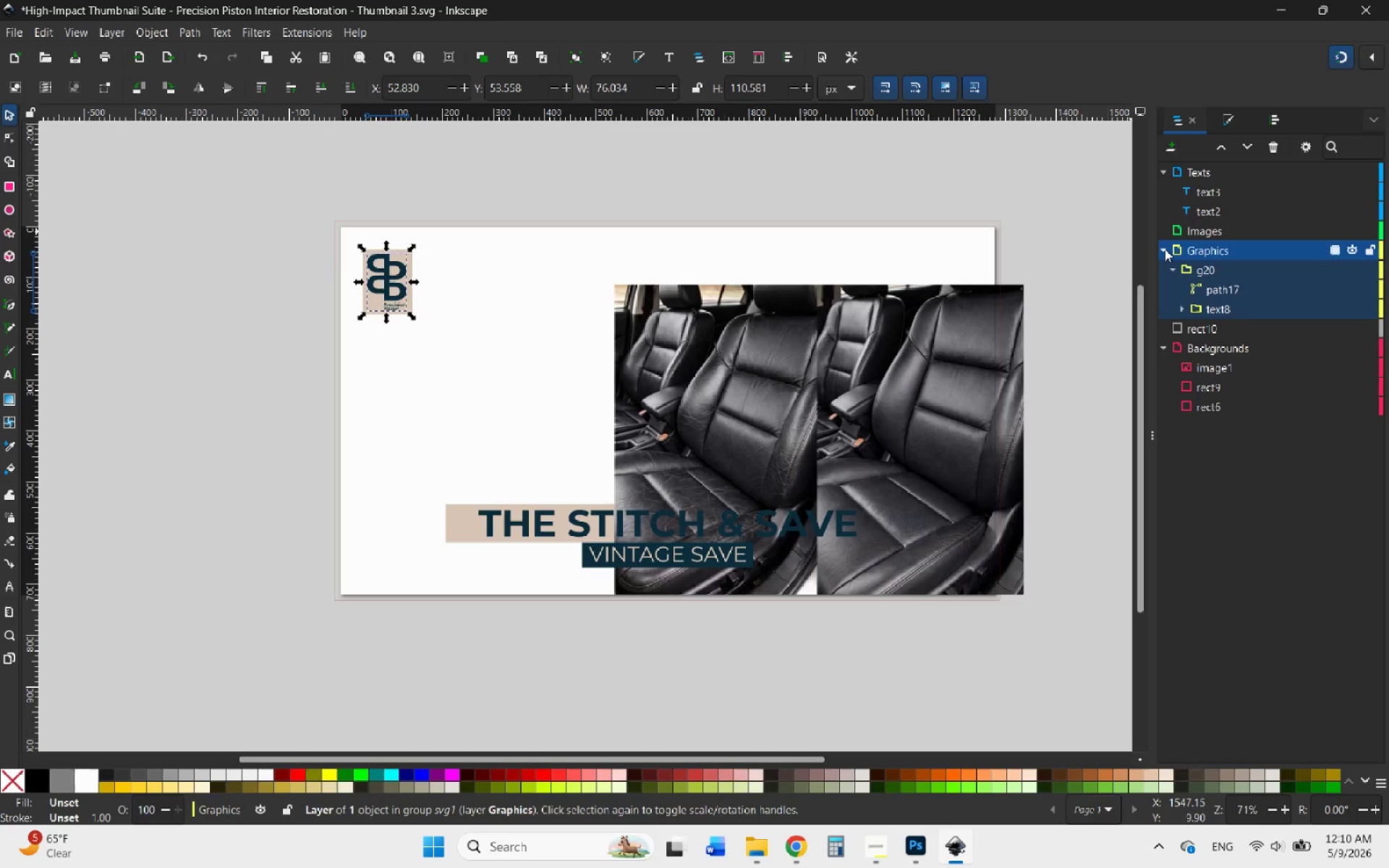 
left_click([1165, 249])
 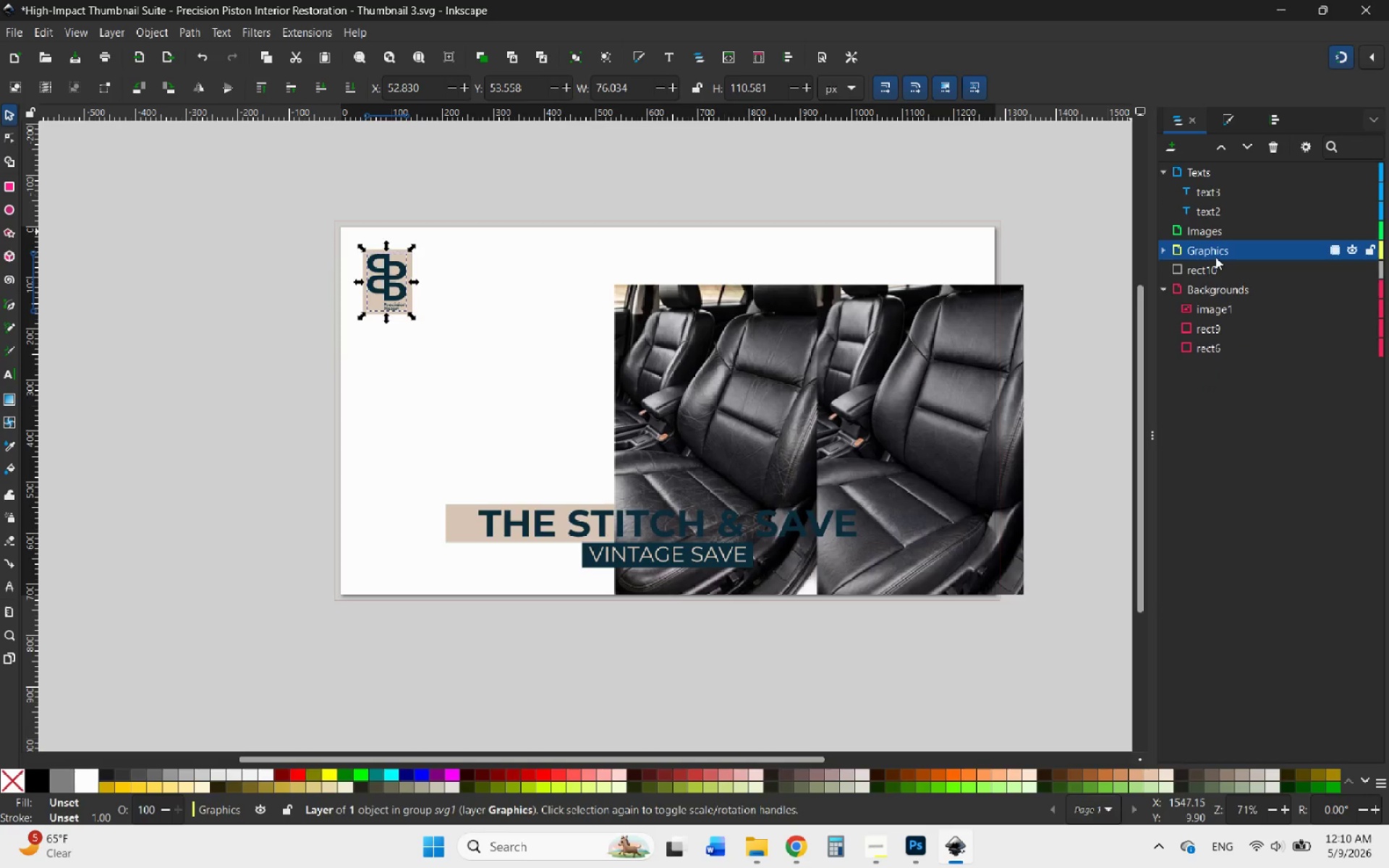 
left_click([1218, 271])
 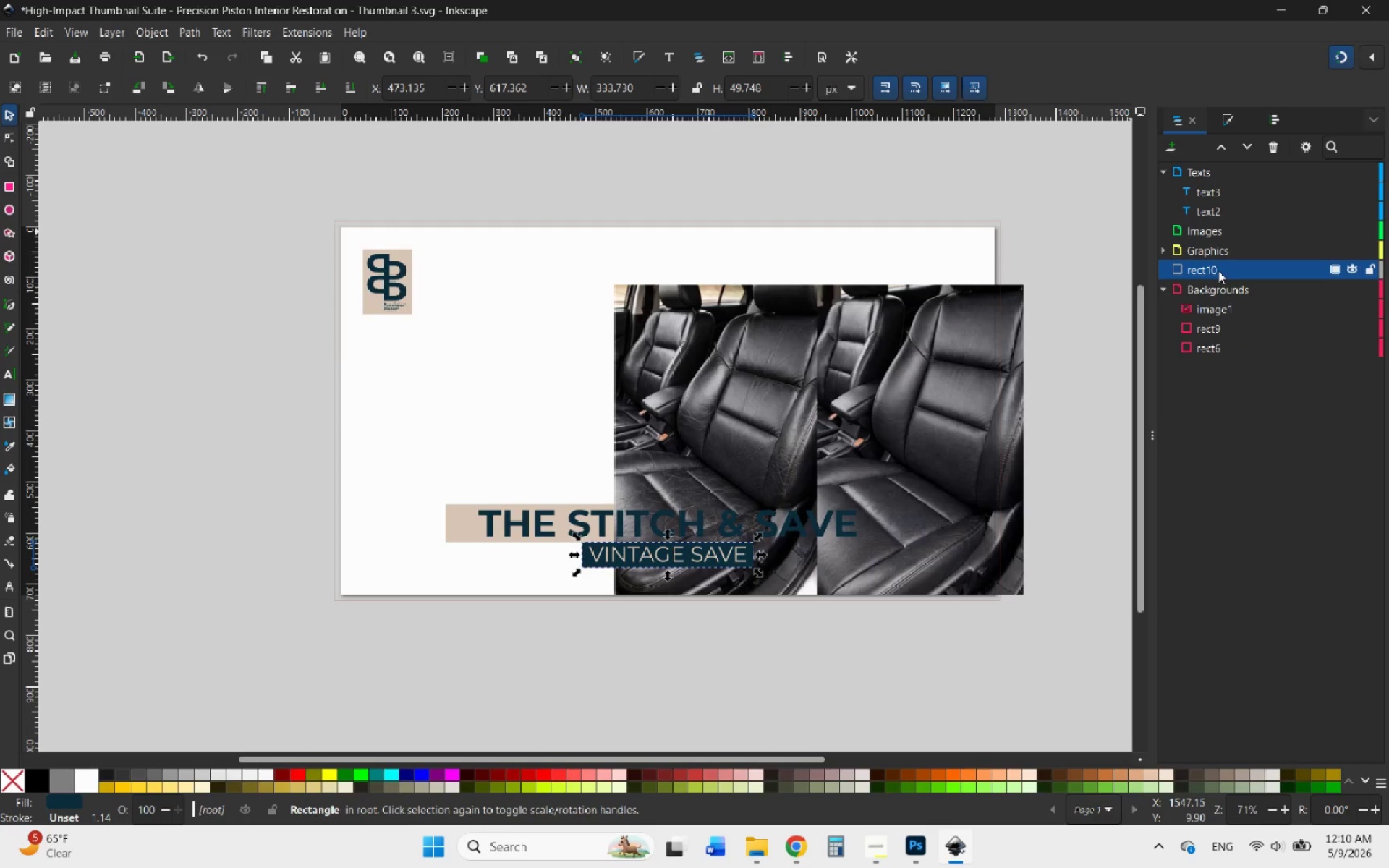 
key(Control+Z)
 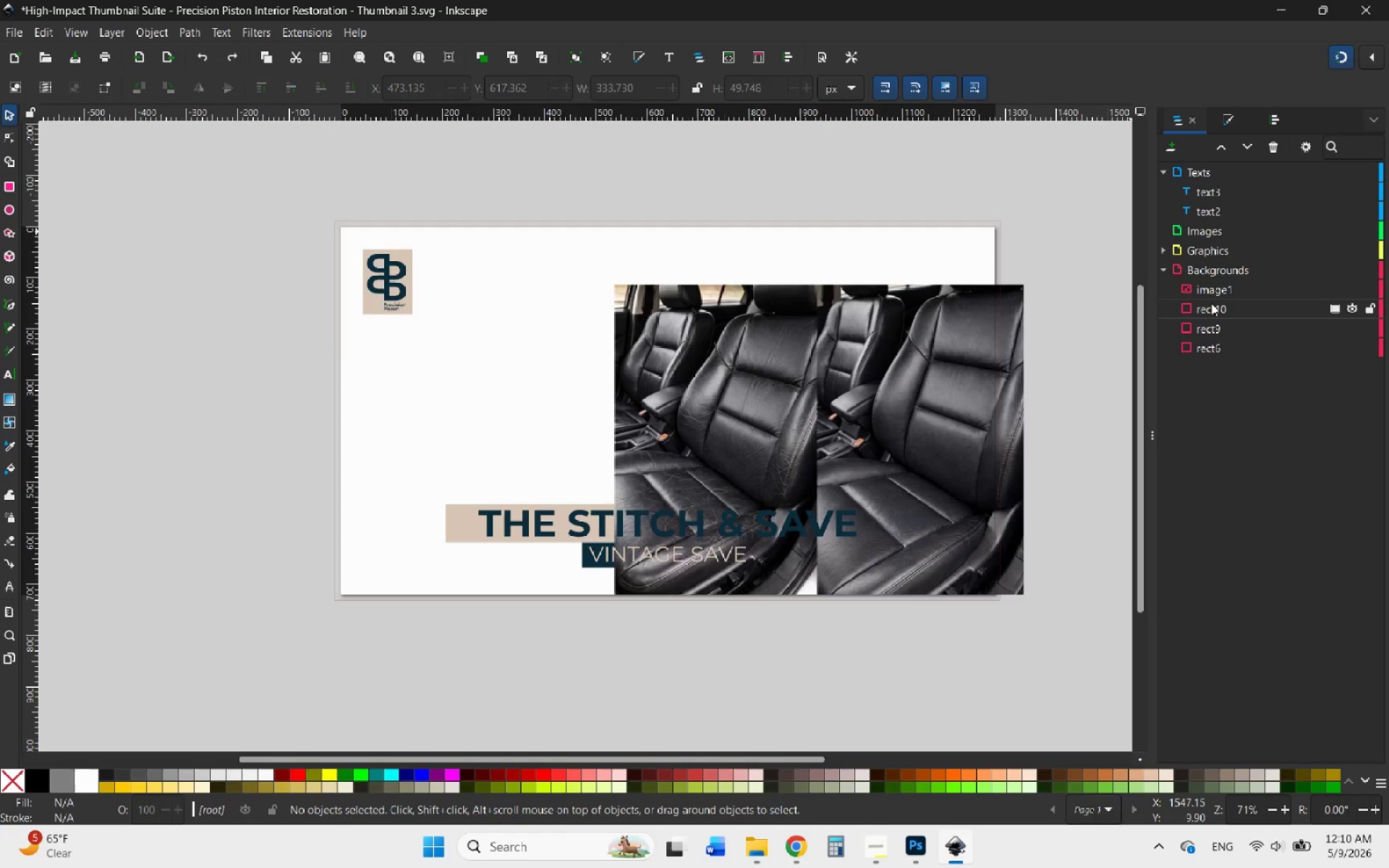 
left_click([1211, 303])
 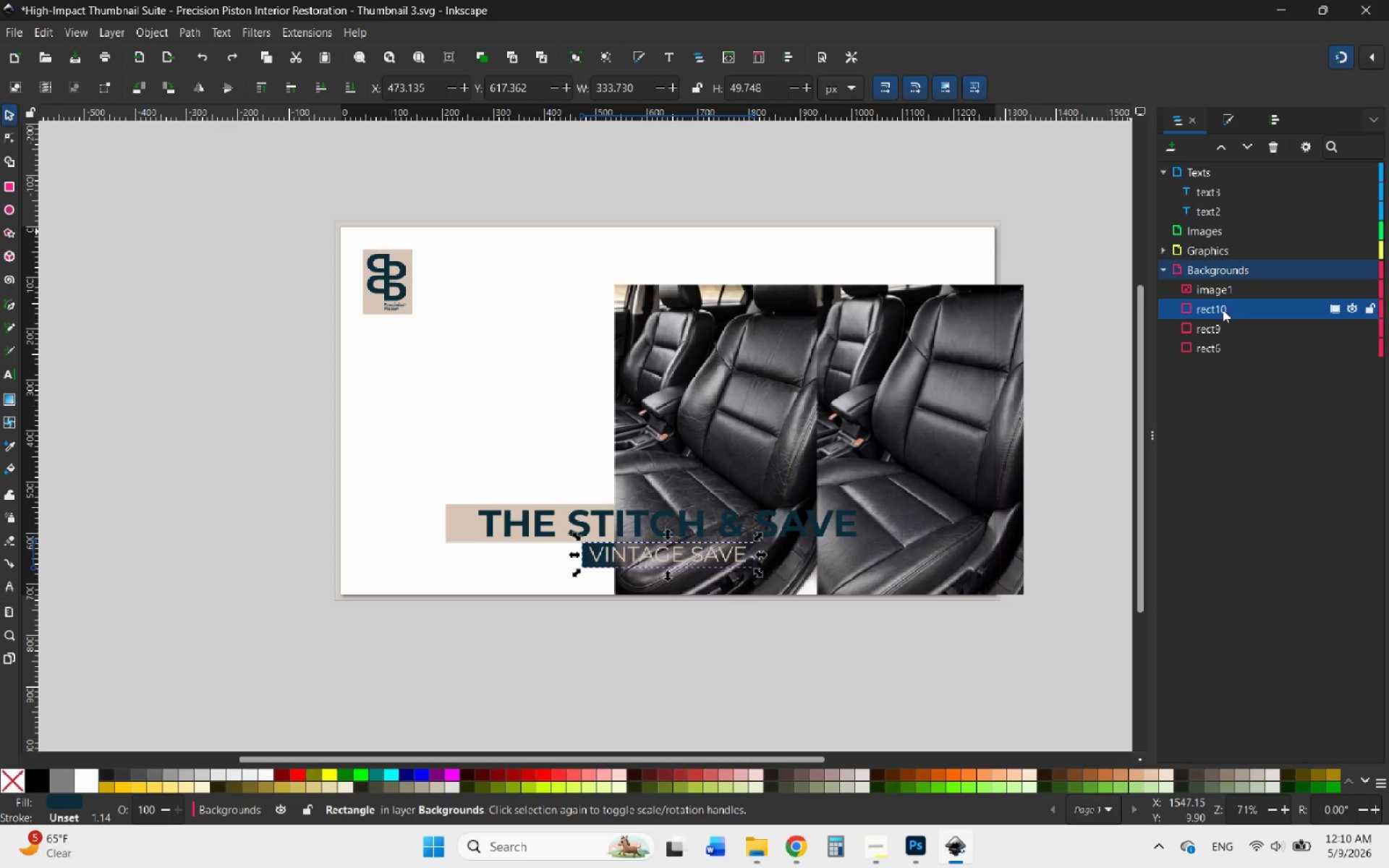 
left_click_drag(start_coordinate=[1223, 310], to_coordinate=[1223, 249])
 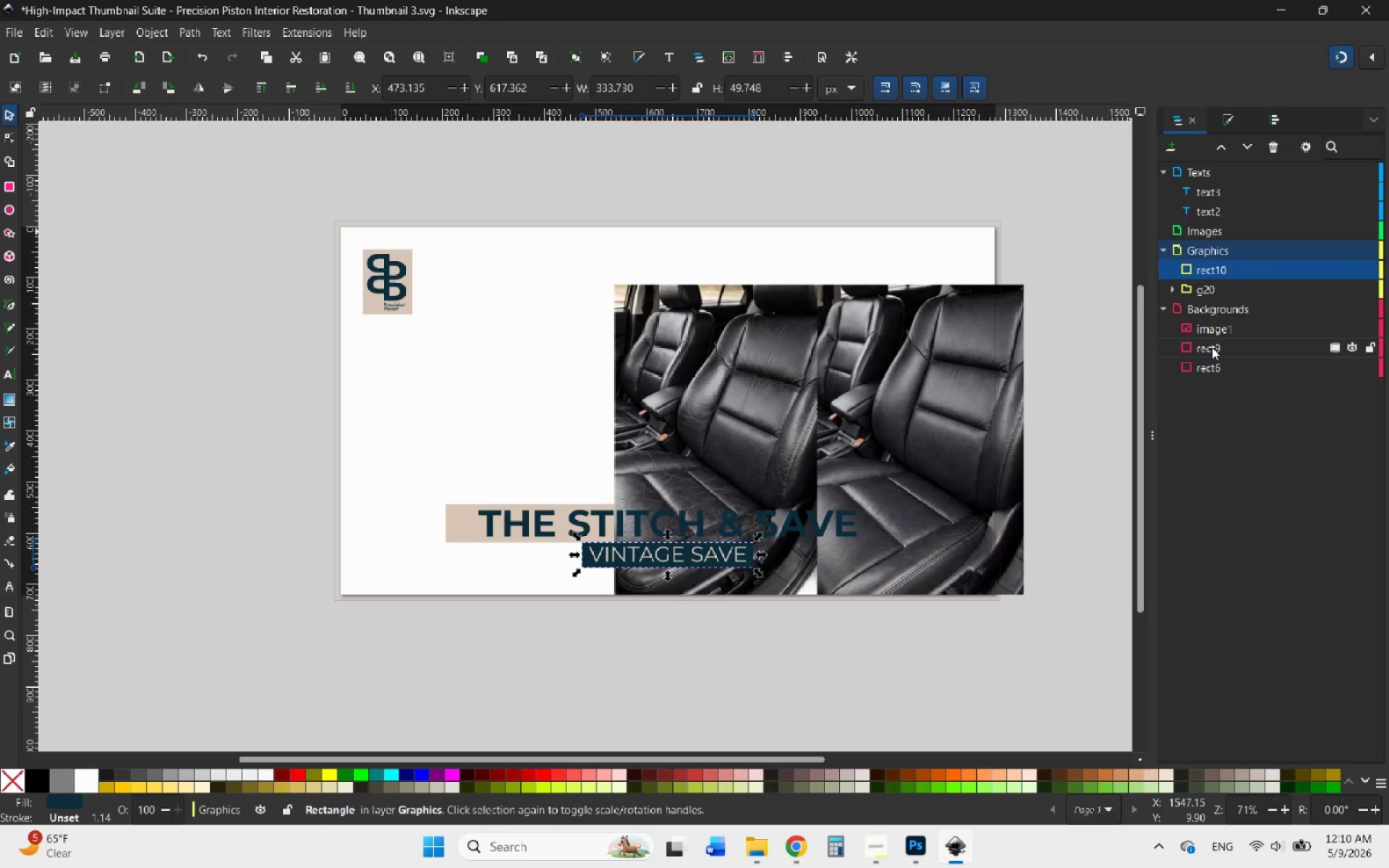 
left_click([1212, 347])
 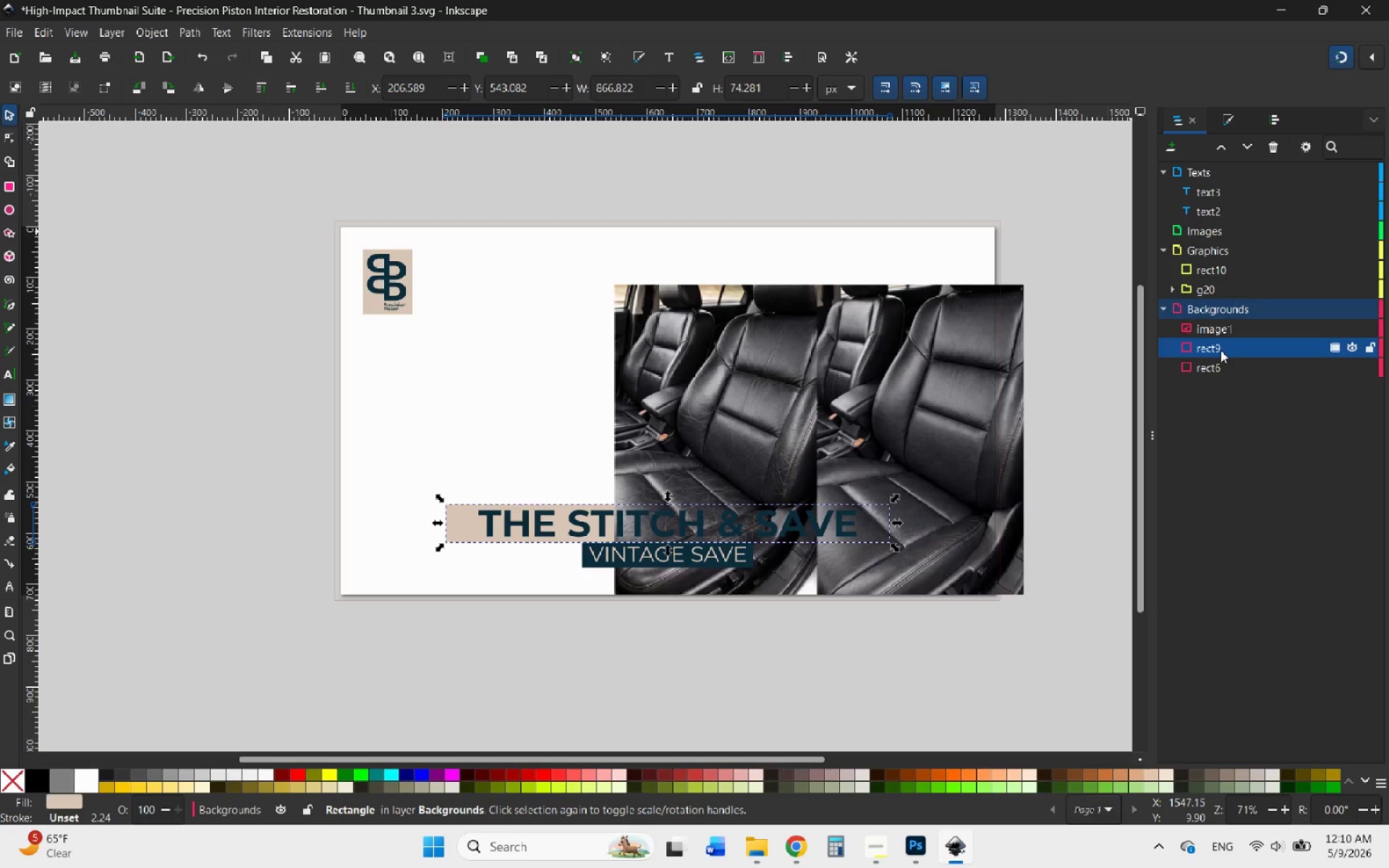 
left_click_drag(start_coordinate=[1220, 350], to_coordinate=[1222, 261])
 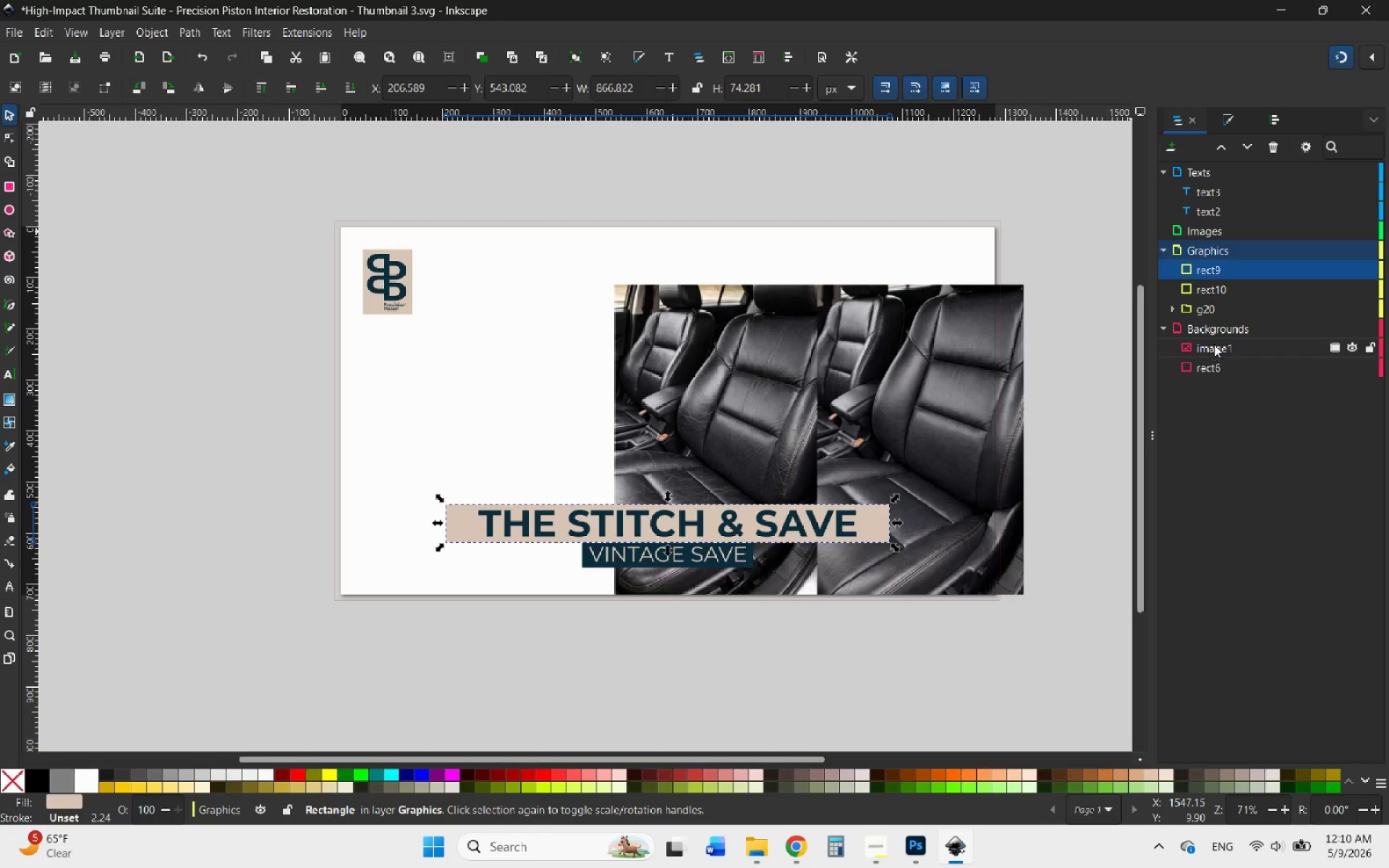 
left_click([1216, 362])
 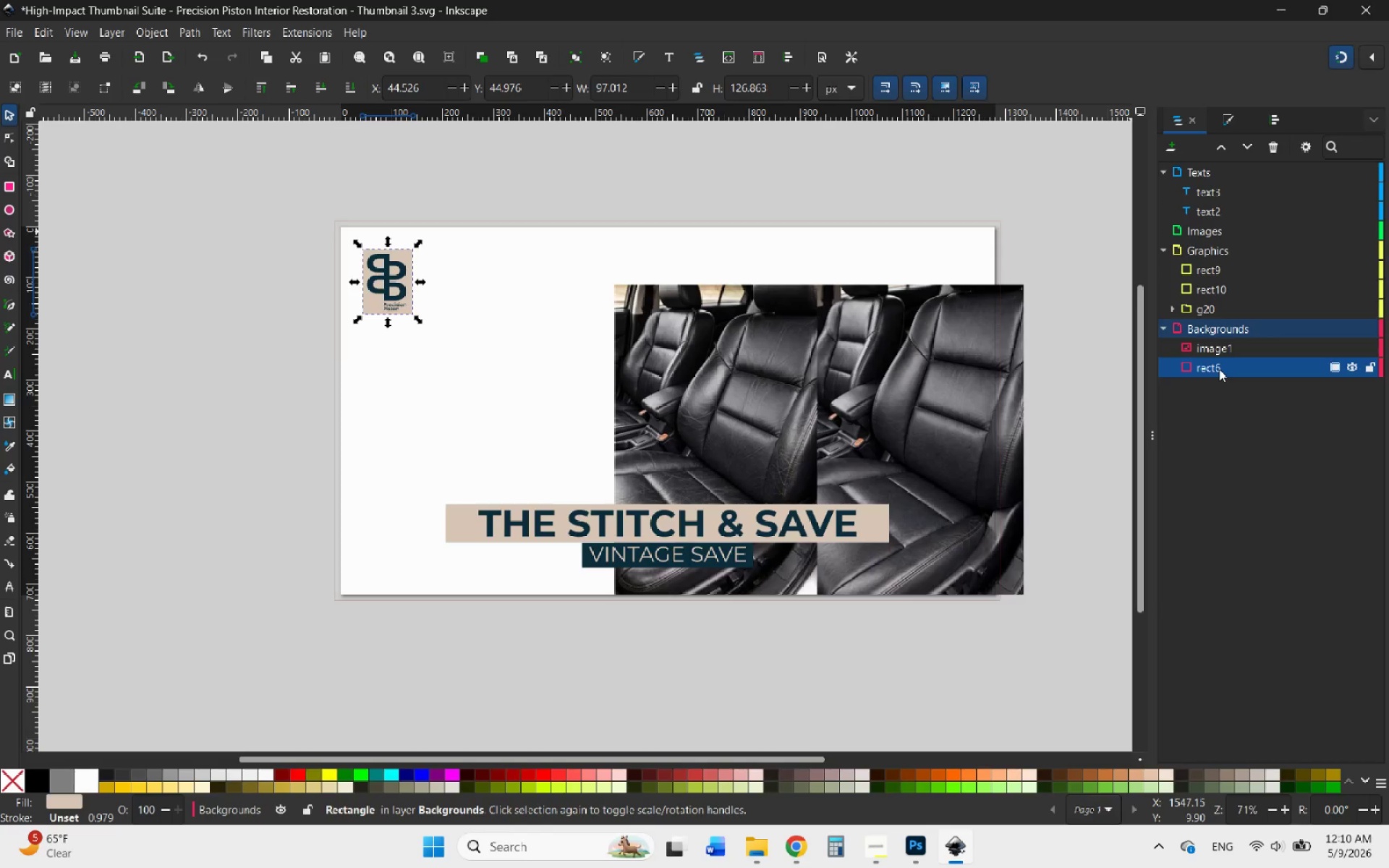 
left_click_drag(start_coordinate=[1219, 369], to_coordinate=[1225, 320])
 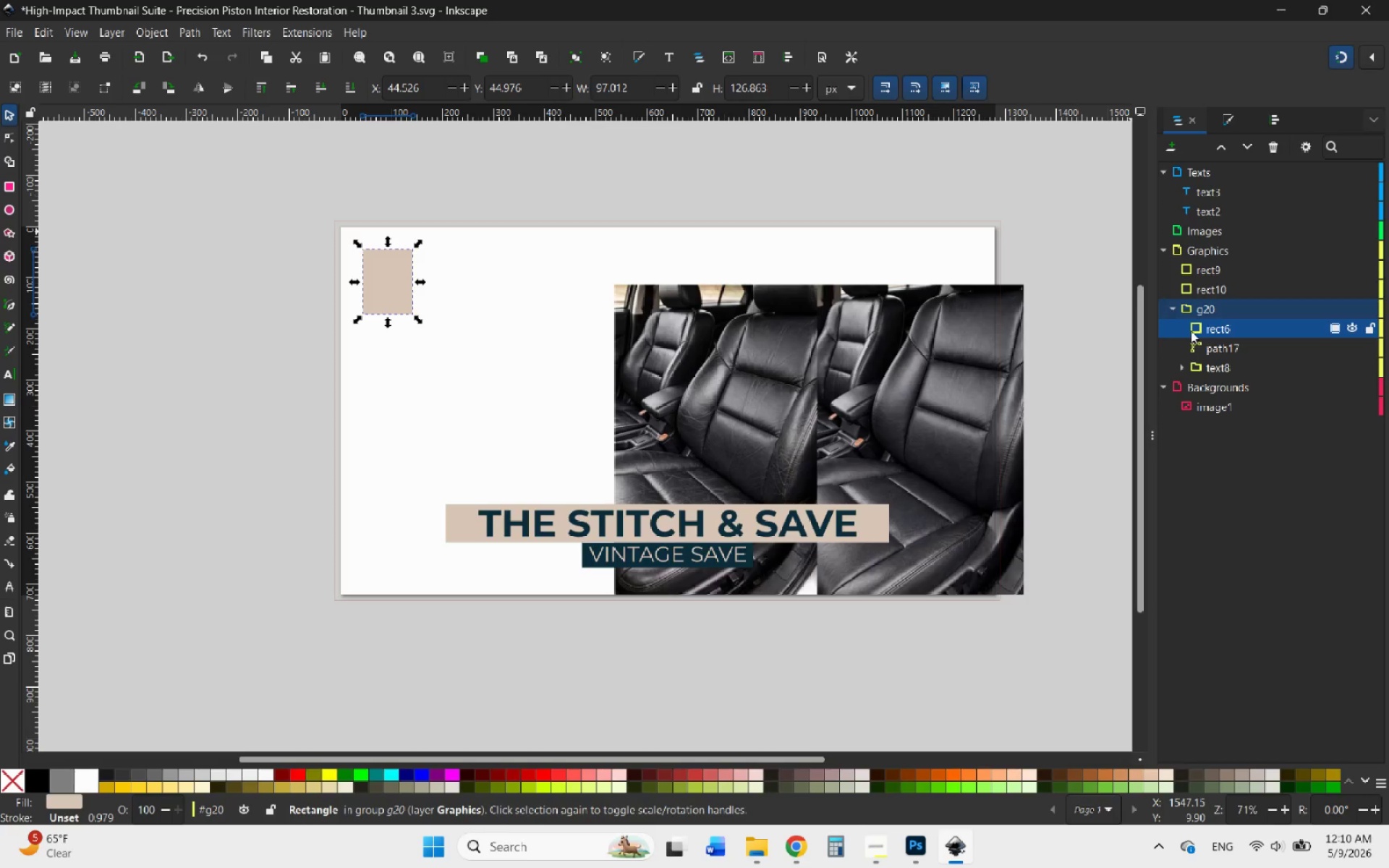 
left_click_drag(start_coordinate=[1216, 326], to_coordinate=[1223, 298])
 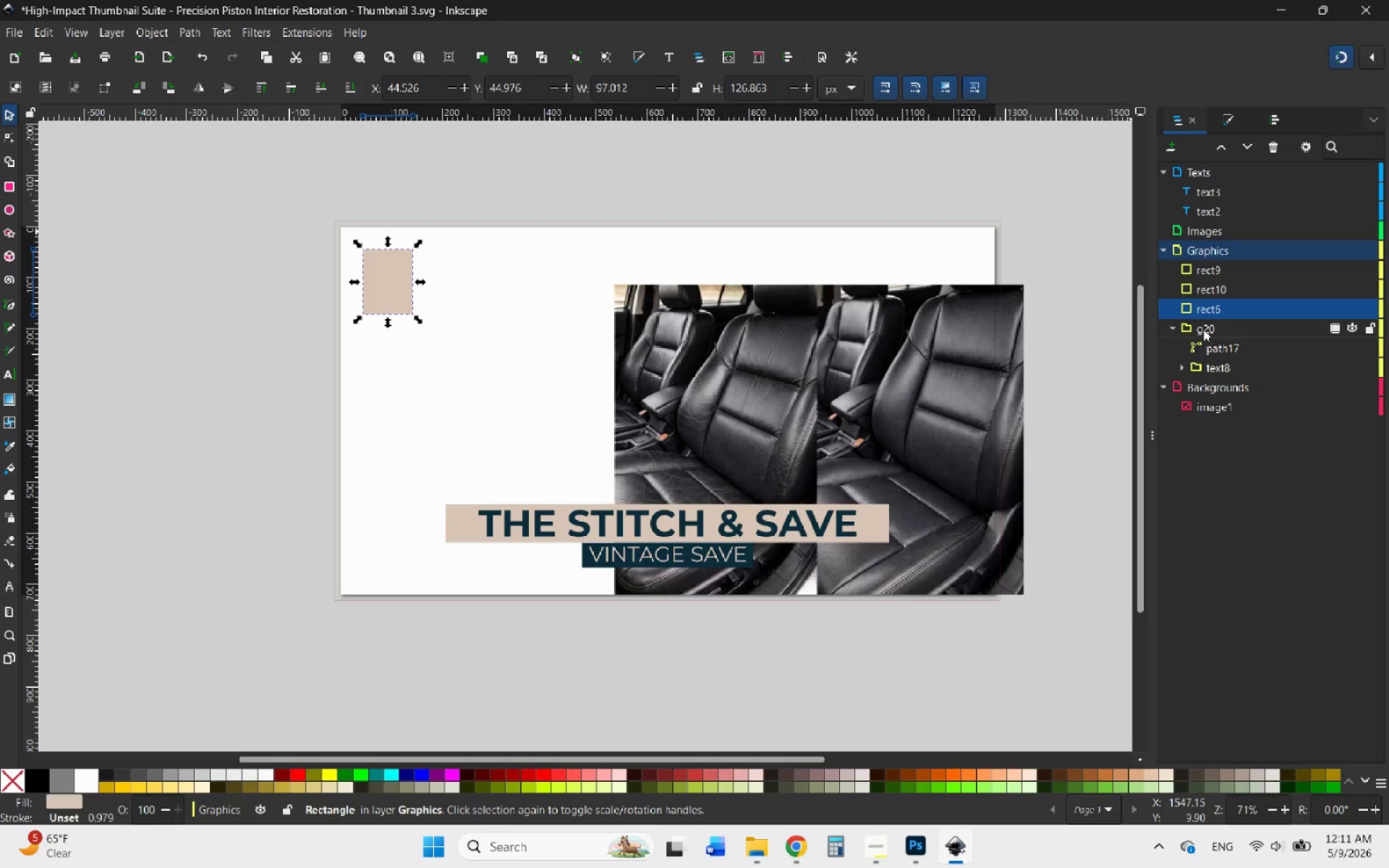 
left_click([1174, 328])
 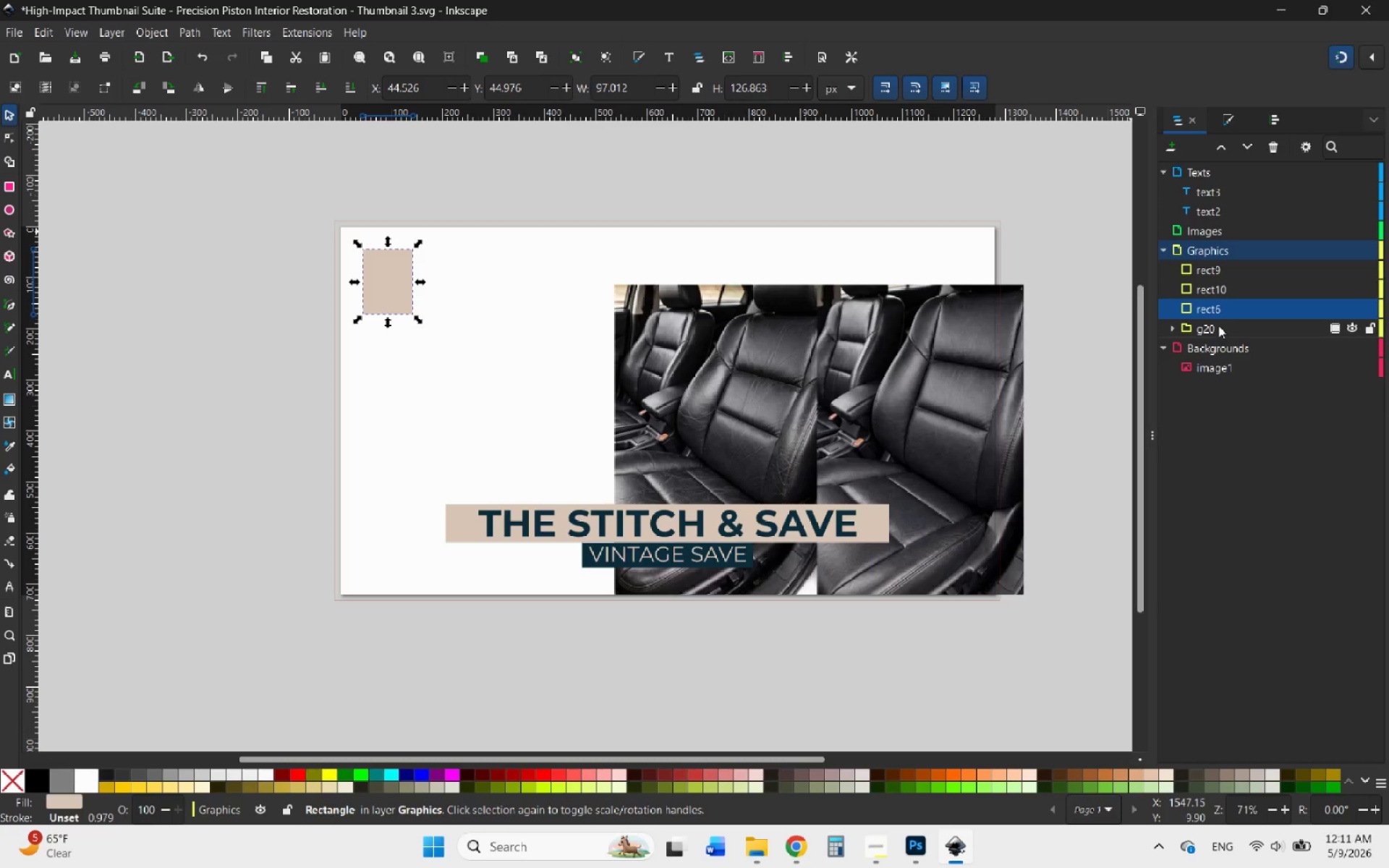 
left_click_drag(start_coordinate=[1218, 326], to_coordinate=[1216, 301])
 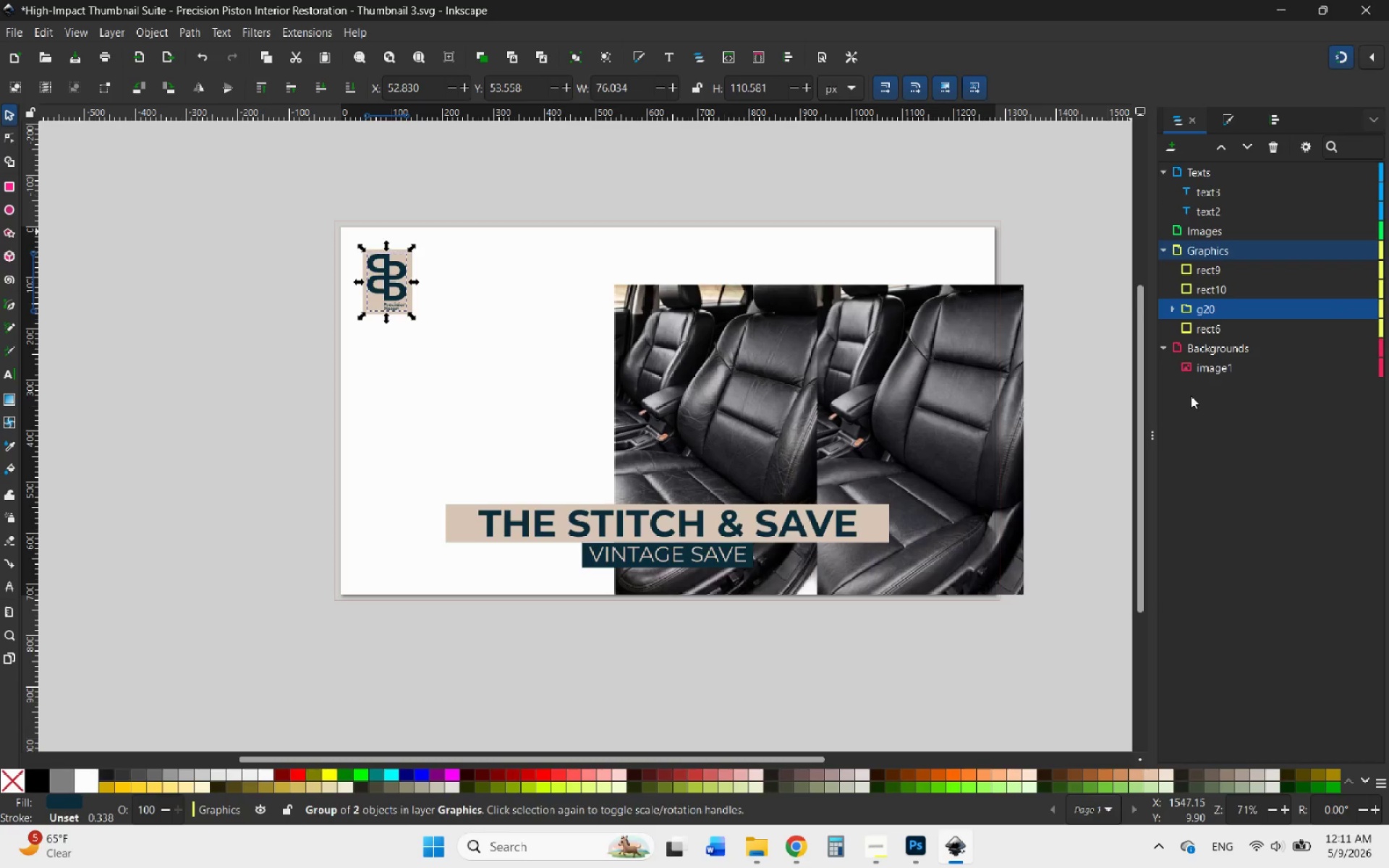 
left_click([1199, 432])
 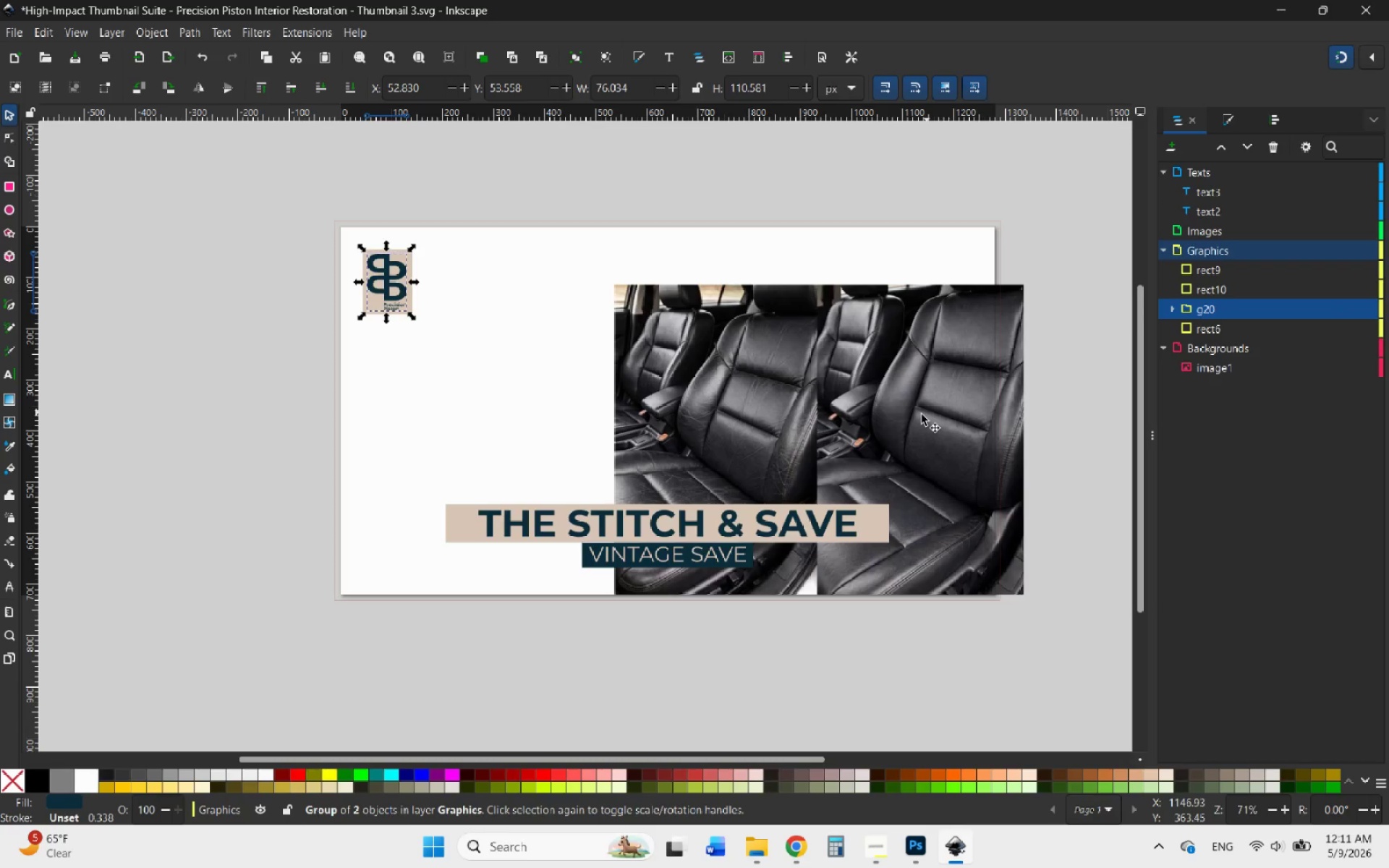 
left_click([905, 418])
 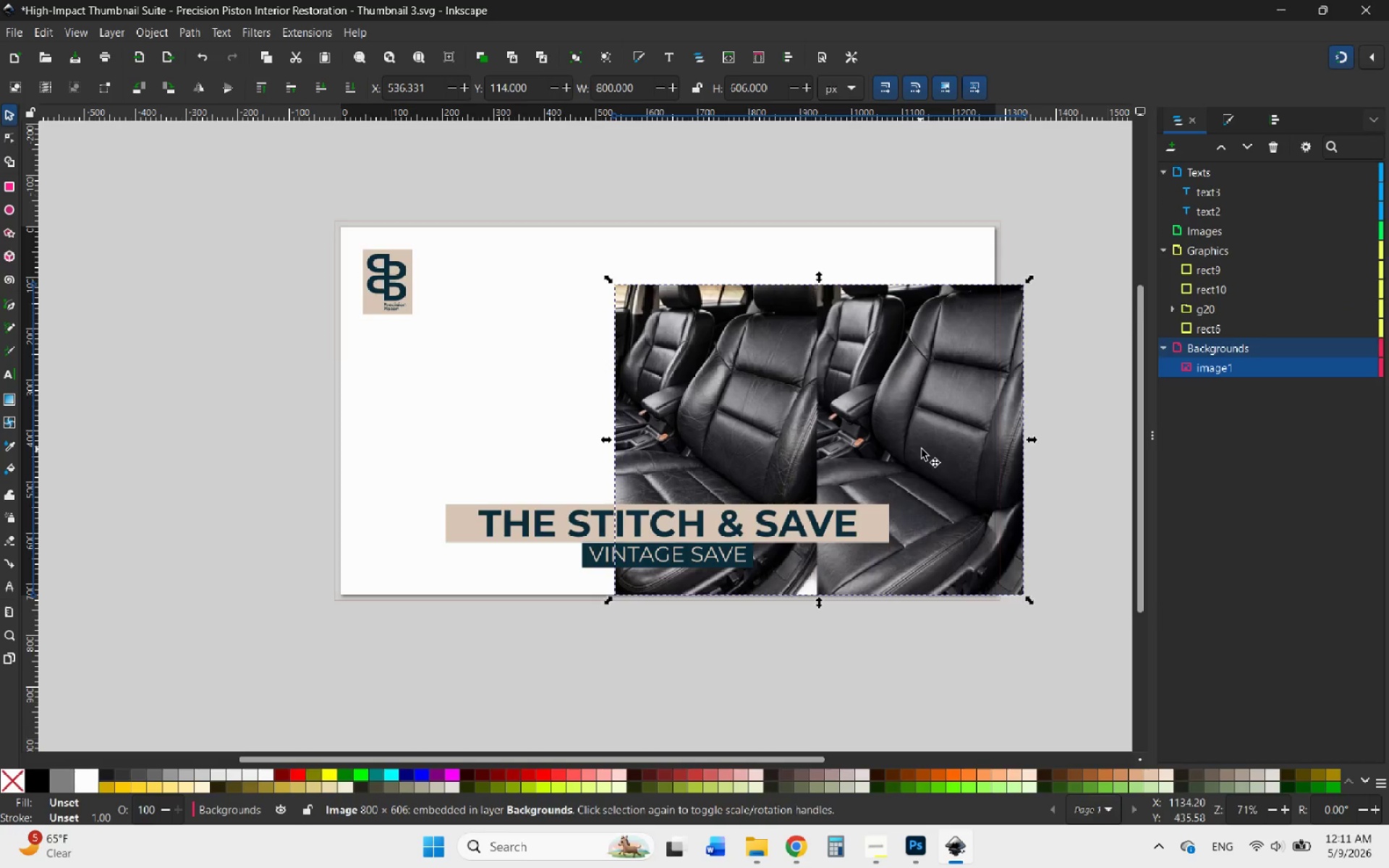 
left_click_drag(start_coordinate=[922, 449], to_coordinate=[647, 395])
 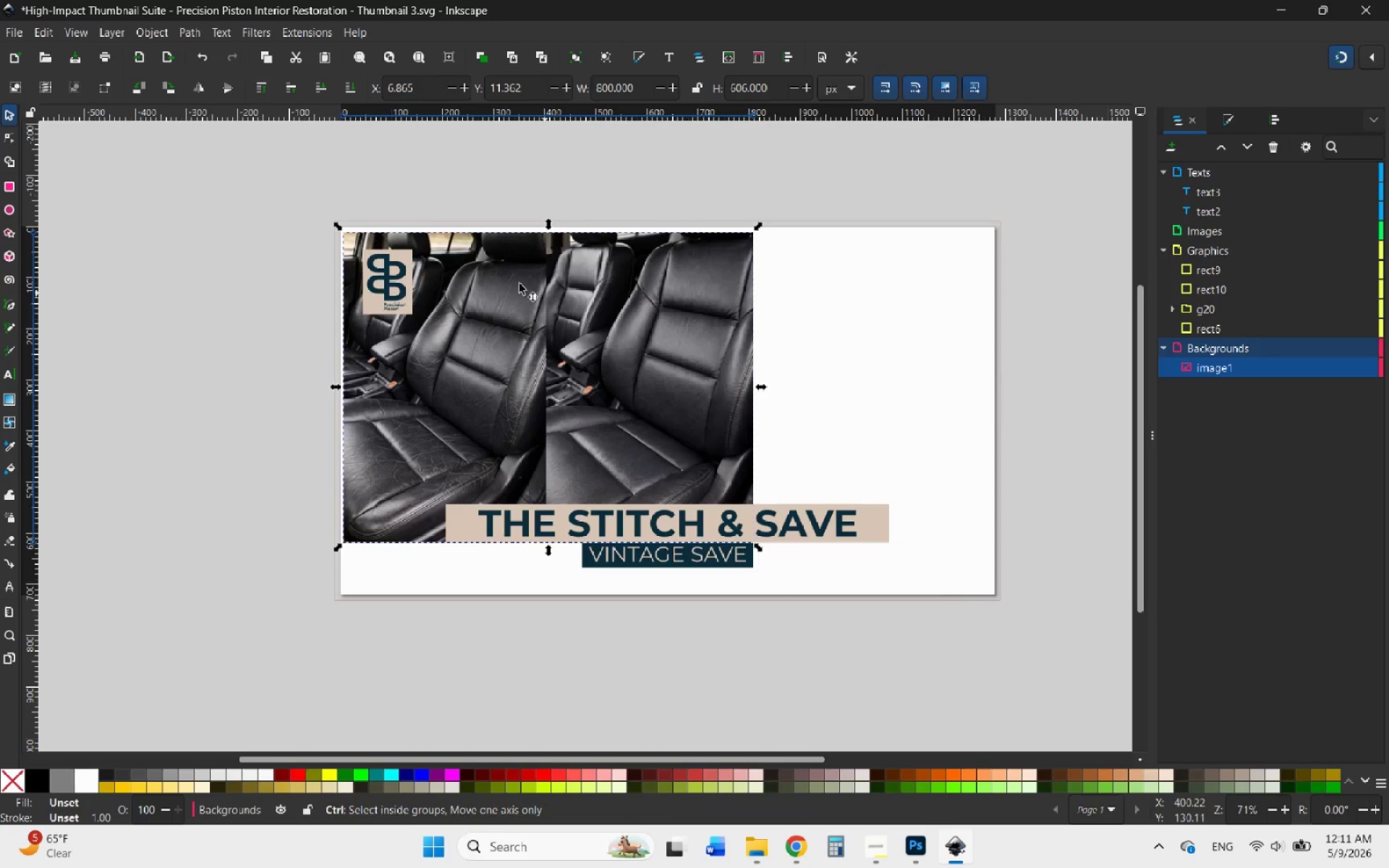 
hold_key(key=ControlLeft, duration=0.52)
scroll: coordinate [366, 233], scroll_direction: up, amount: 5.0
 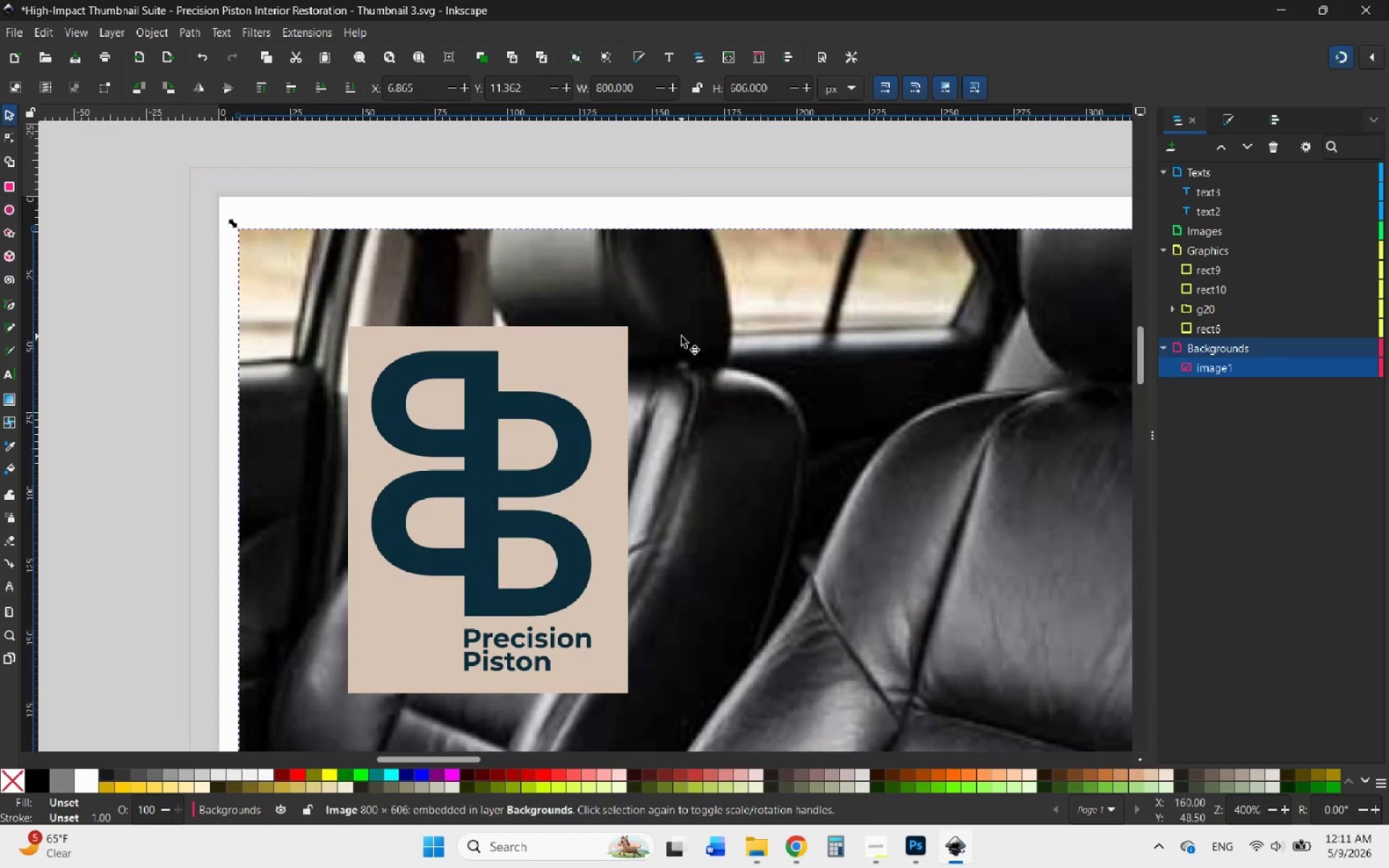 
left_click_drag(start_coordinate=[696, 331], to_coordinate=[638, 276])
 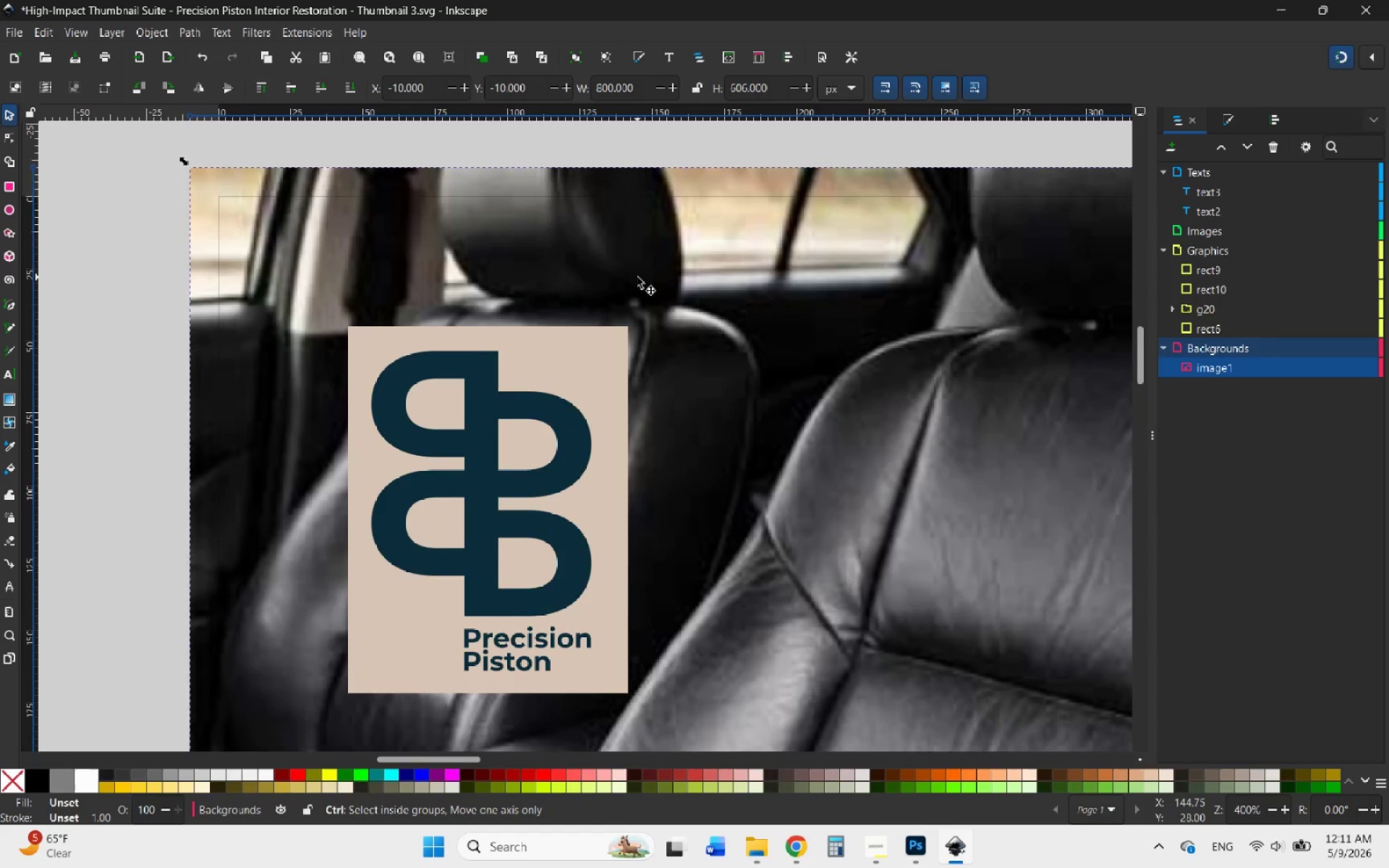 
hold_key(key=ControlLeft, duration=1.53)
scroll: coordinate [636, 284], scroll_direction: down, amount: 7.0
 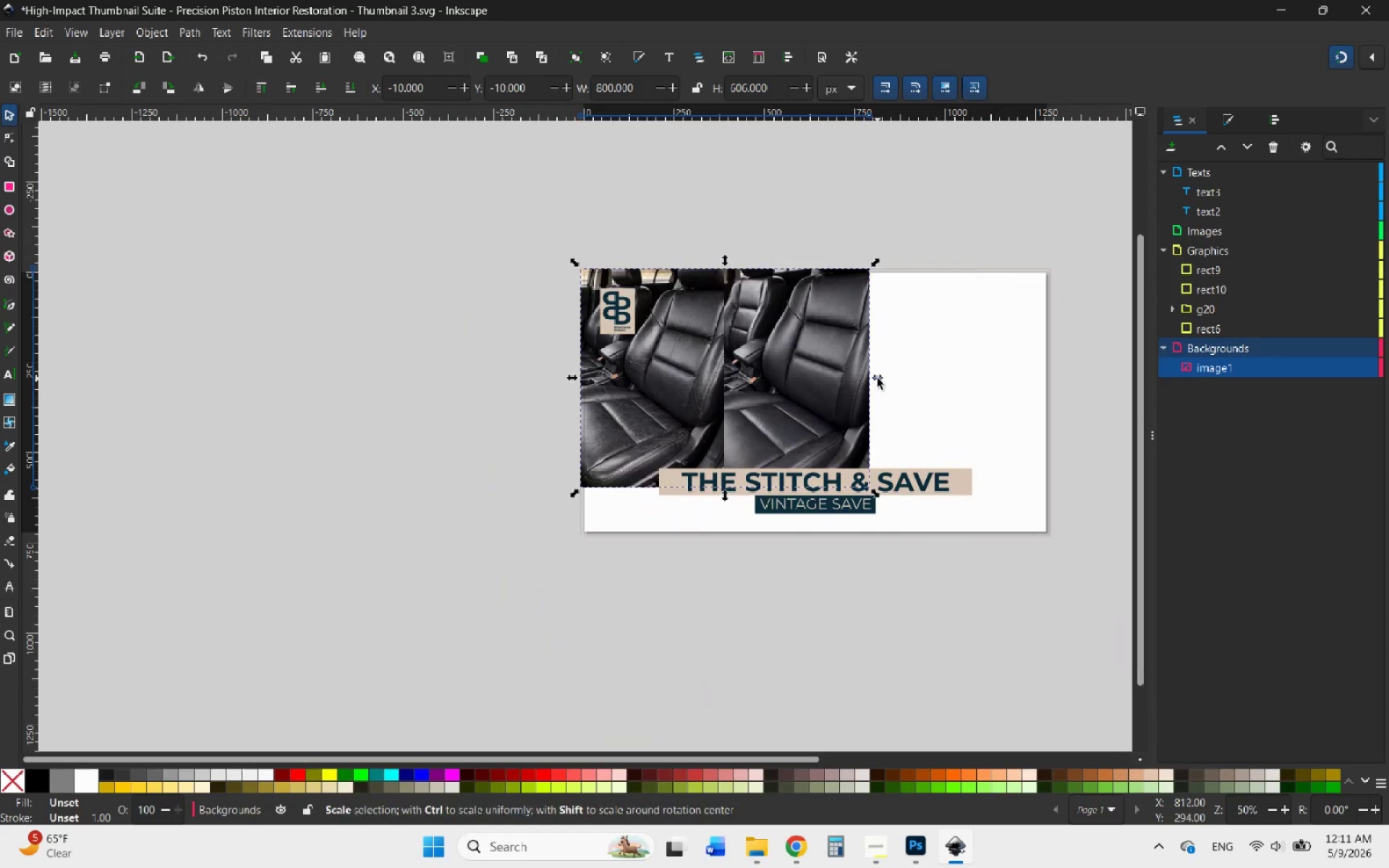 
hold_key(key=ControlLeft, duration=1.59)
left_click_drag(start_coordinate=[878, 378], to_coordinate=[929, 383])
 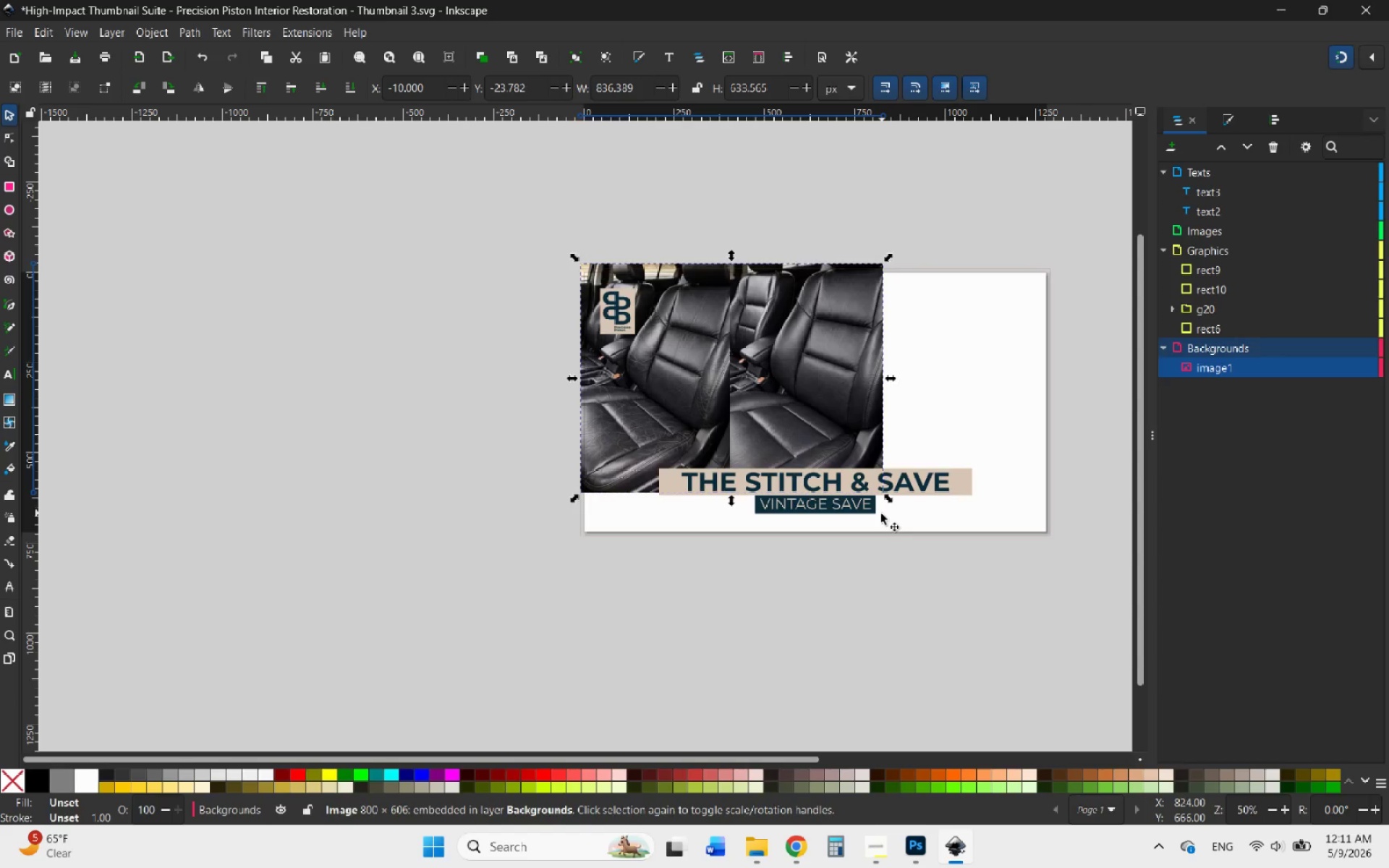 
key(Control+Z)
 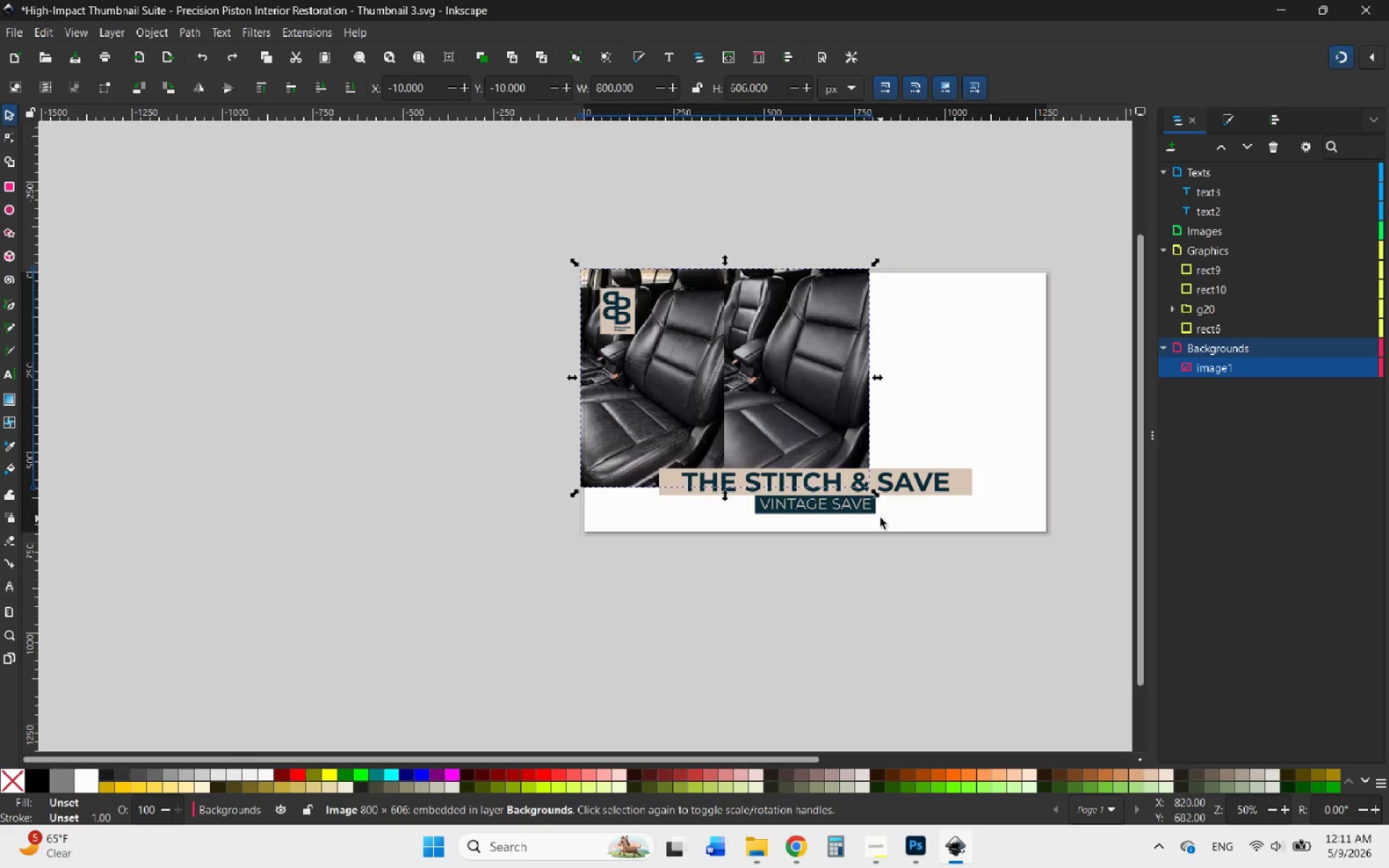 
hold_key(key=ControlLeft, duration=2.66)
left_click_drag(start_coordinate=[878, 494], to_coordinate=[1059, 678])
 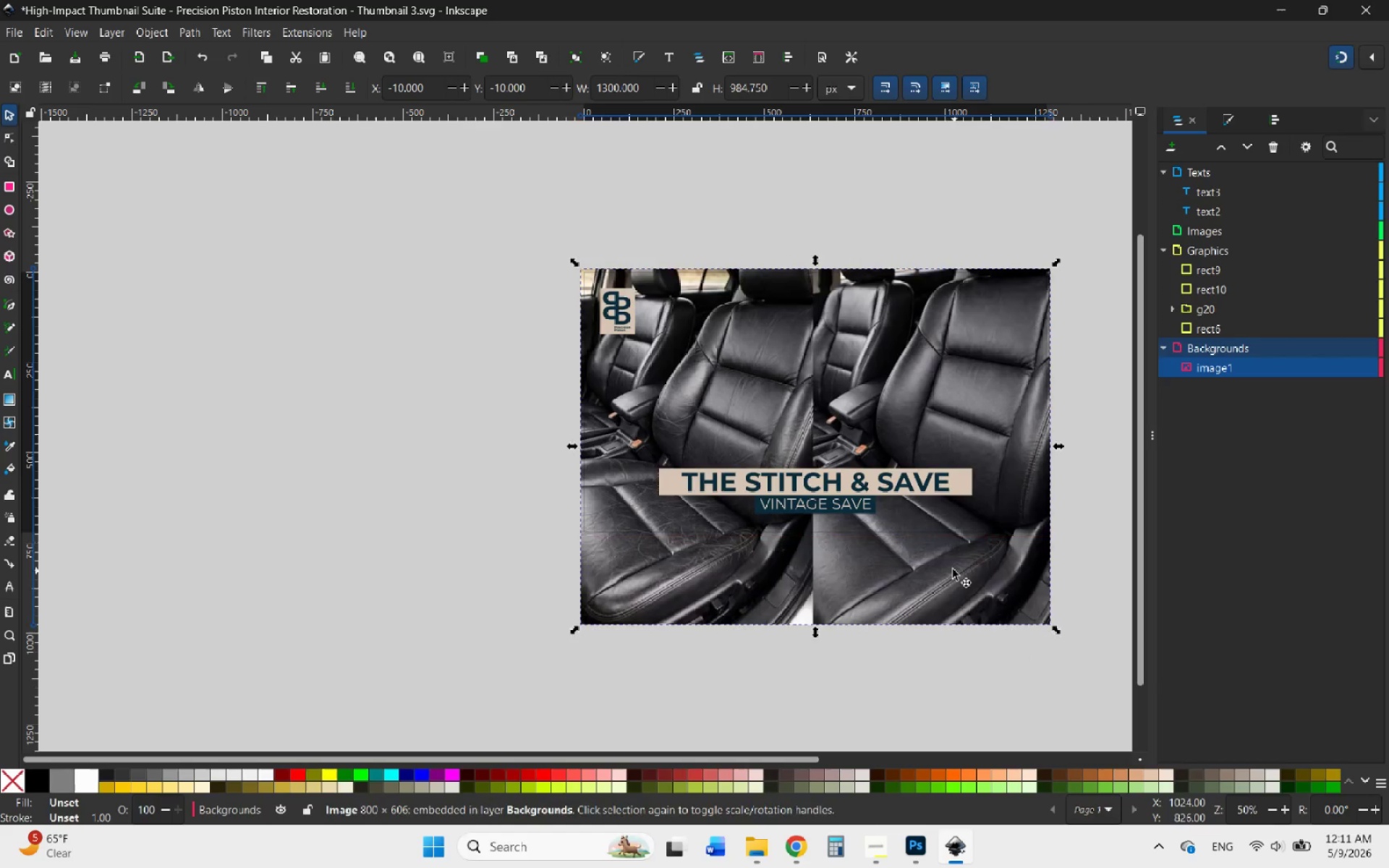 
left_click_drag(start_coordinate=[947, 558], to_coordinate=[949, 485])
 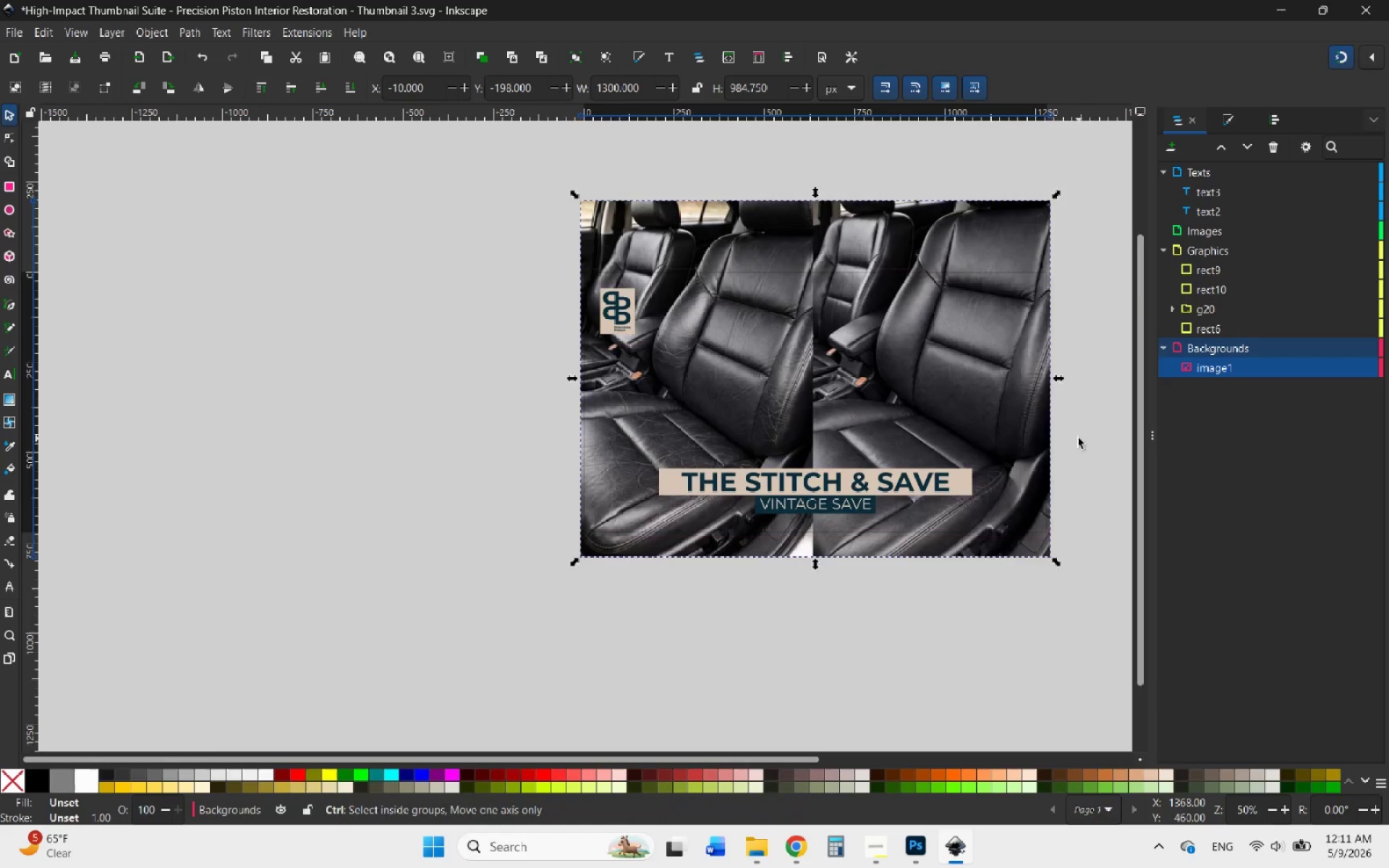 
hold_key(key=ControlLeft, duration=1.91)
 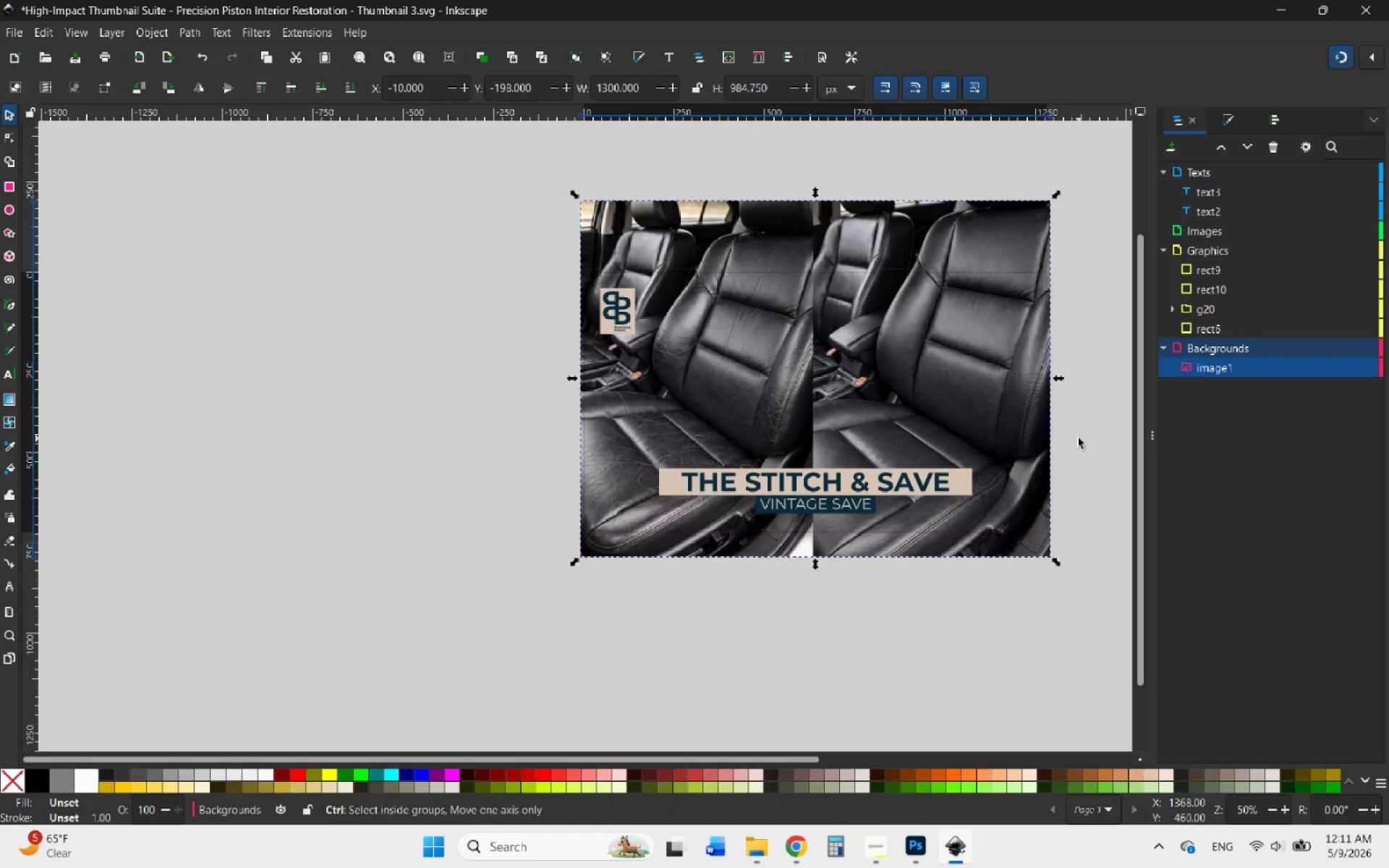 
hold_key(key=ControlLeft, duration=0.59)
scroll: coordinate [1072, 434], scroll_direction: up, amount: 1.0
 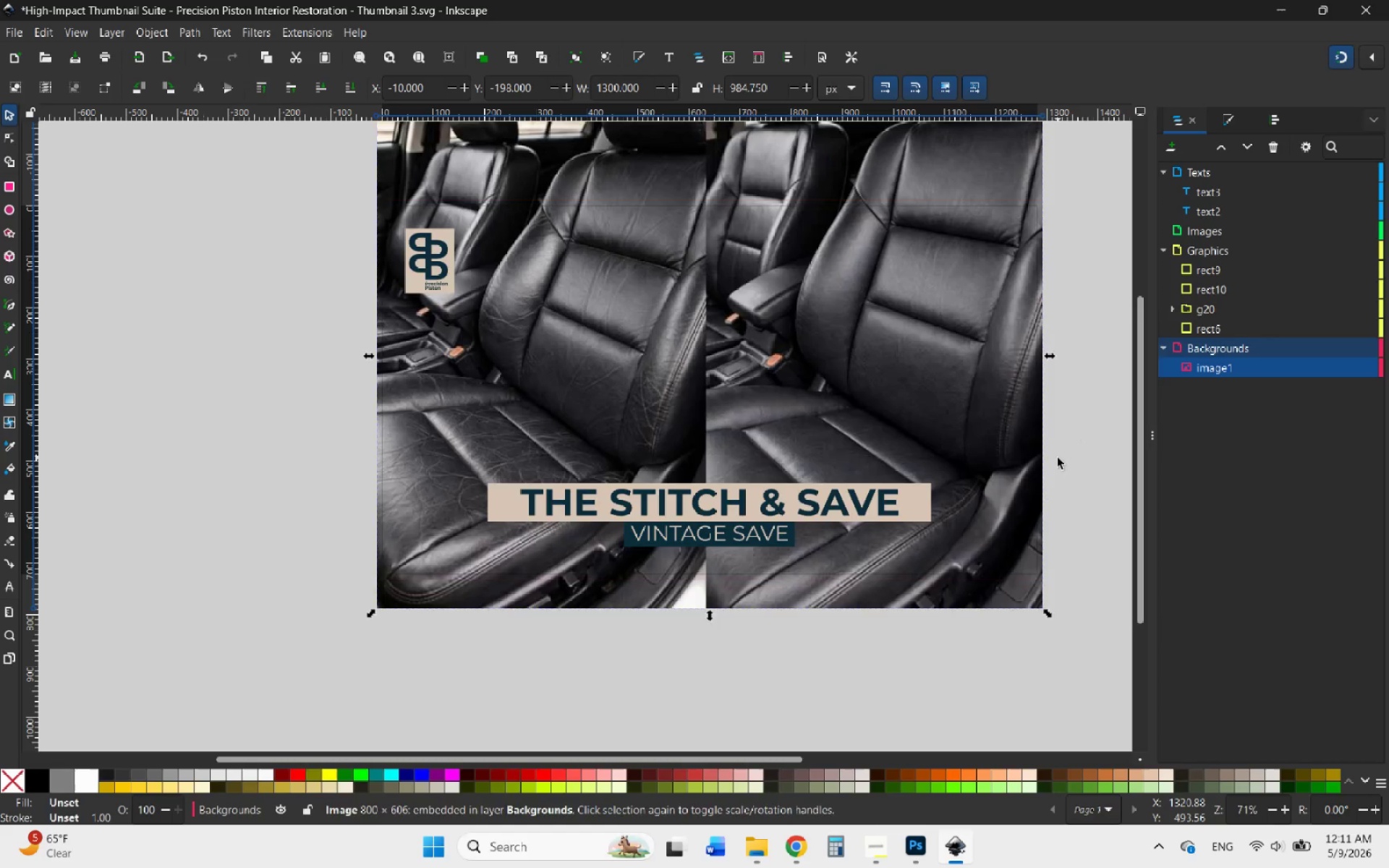 
left_click([1058, 458])
 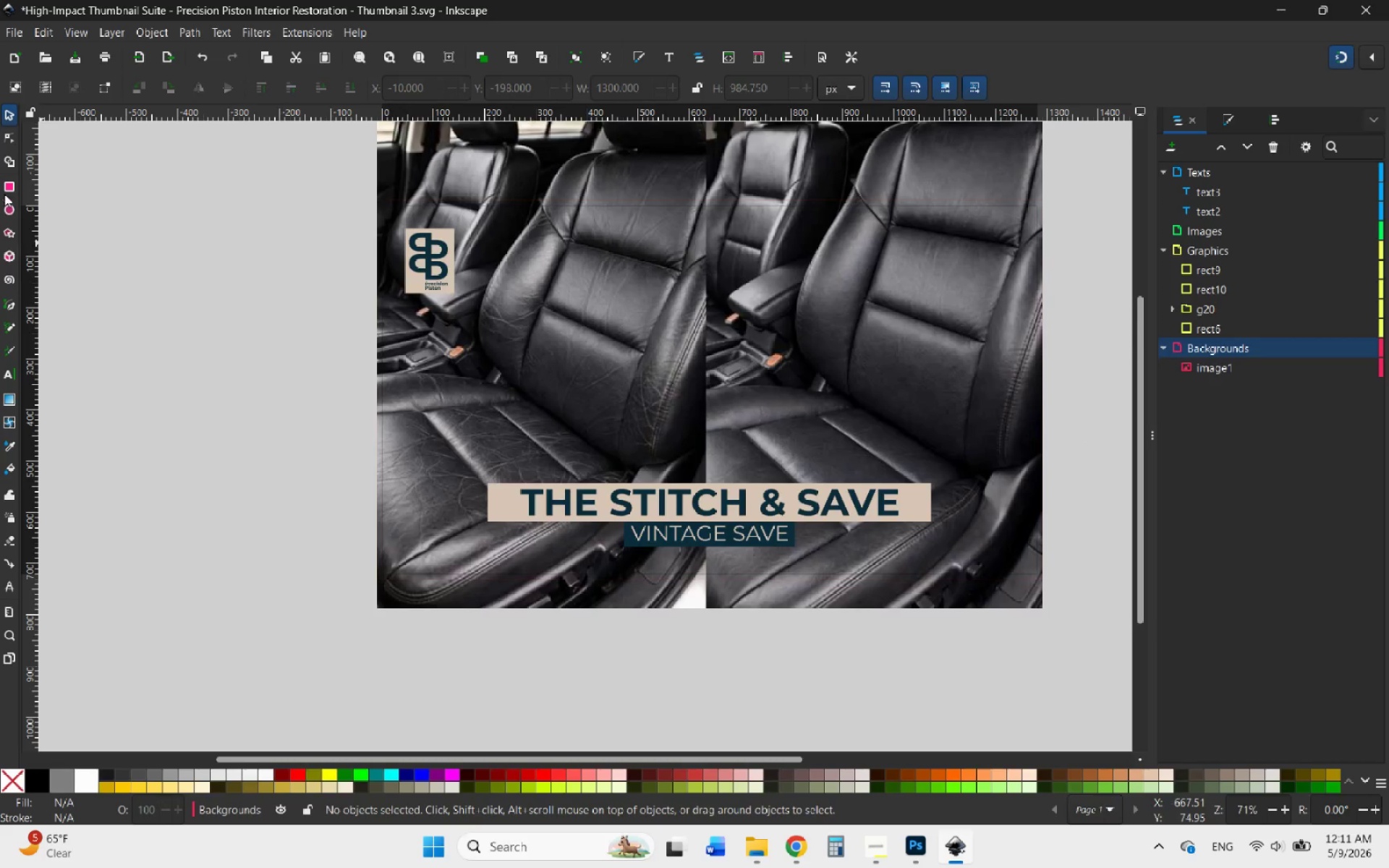 
left_click([10, 180])
 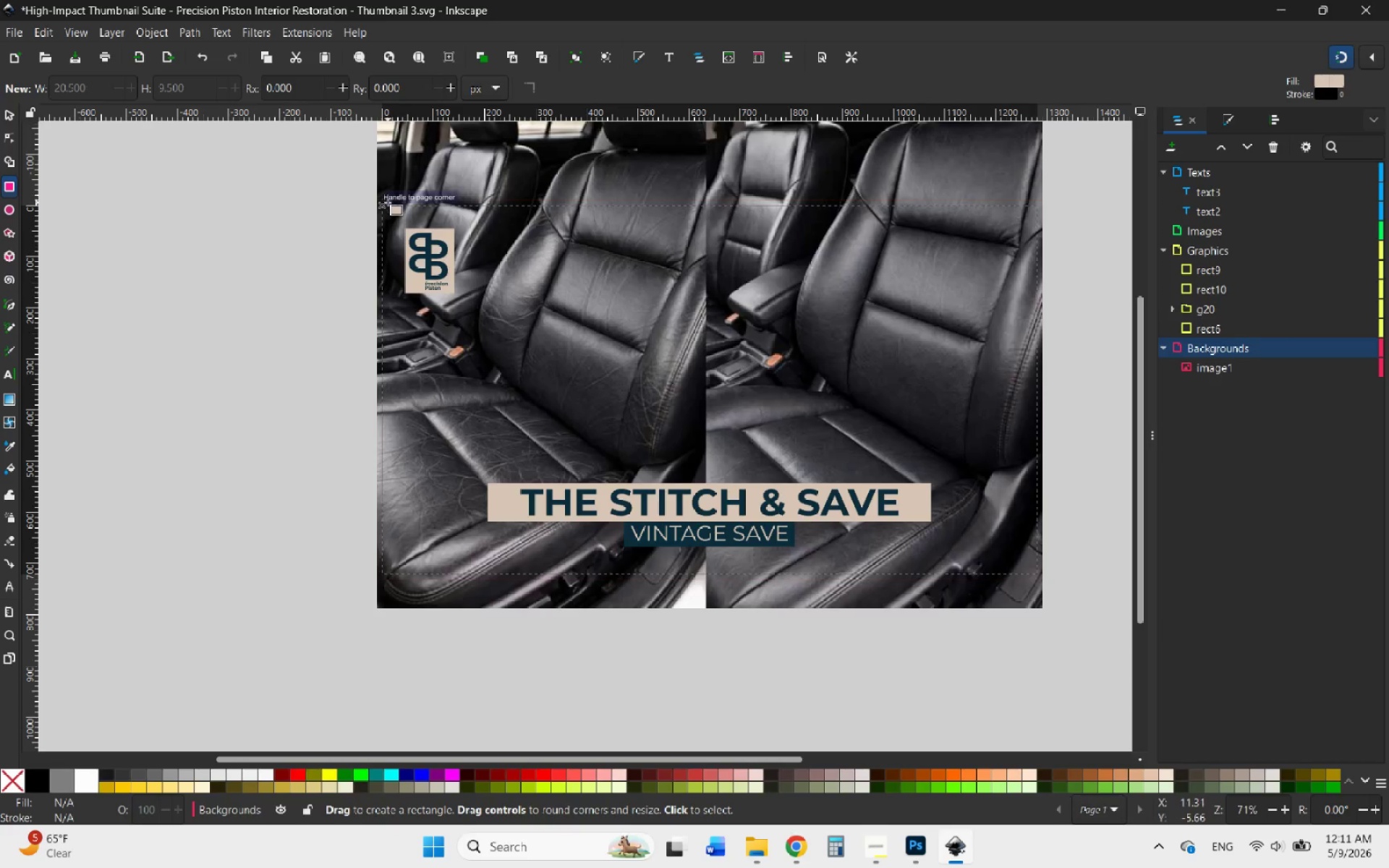 
left_click_drag(start_coordinate=[386, 205], to_coordinate=[1035, 582])
 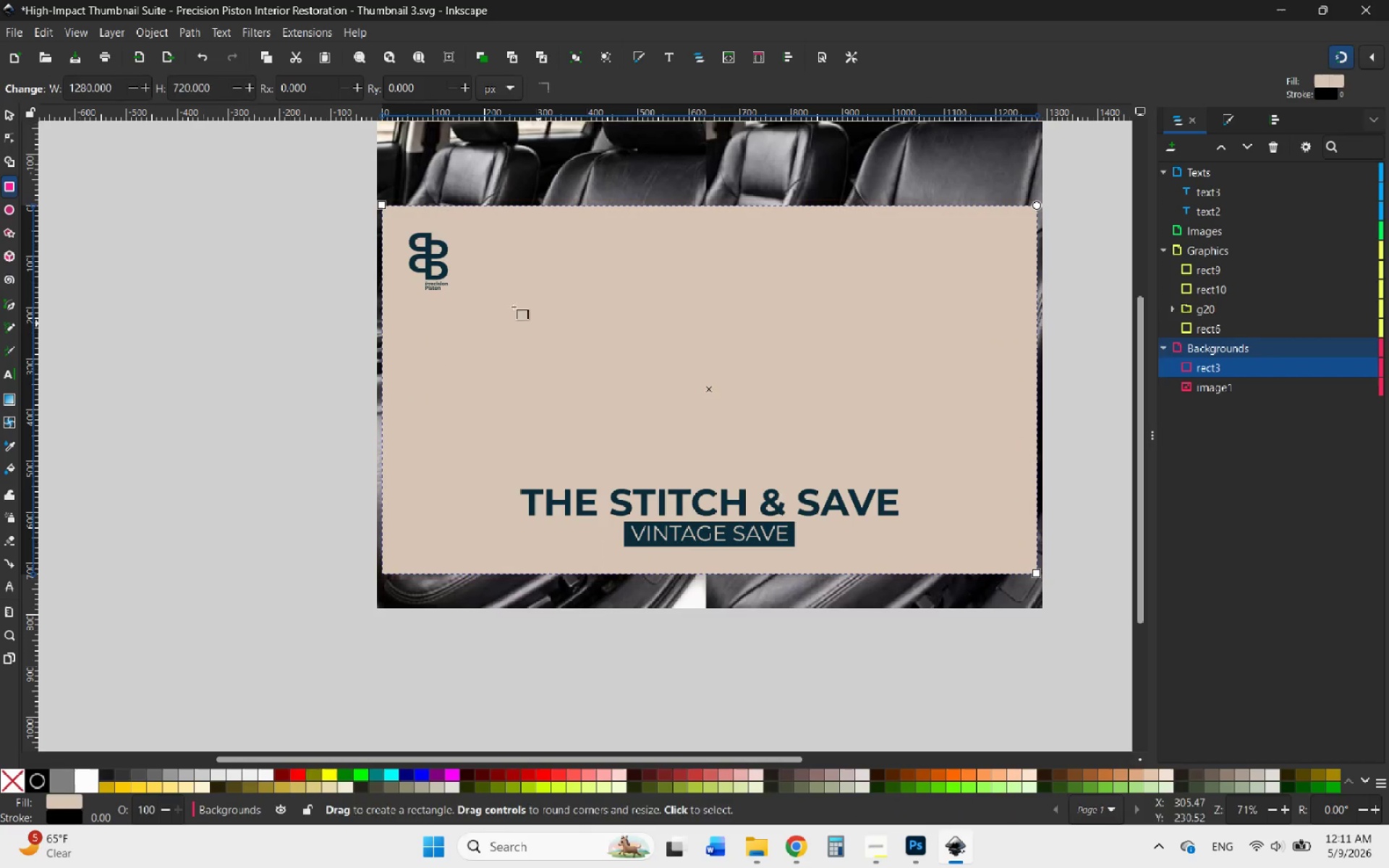 
hold_key(key=ControlLeft, duration=0.67)
scroll: coordinate [349, 183], scroll_direction: up, amount: 5.0
 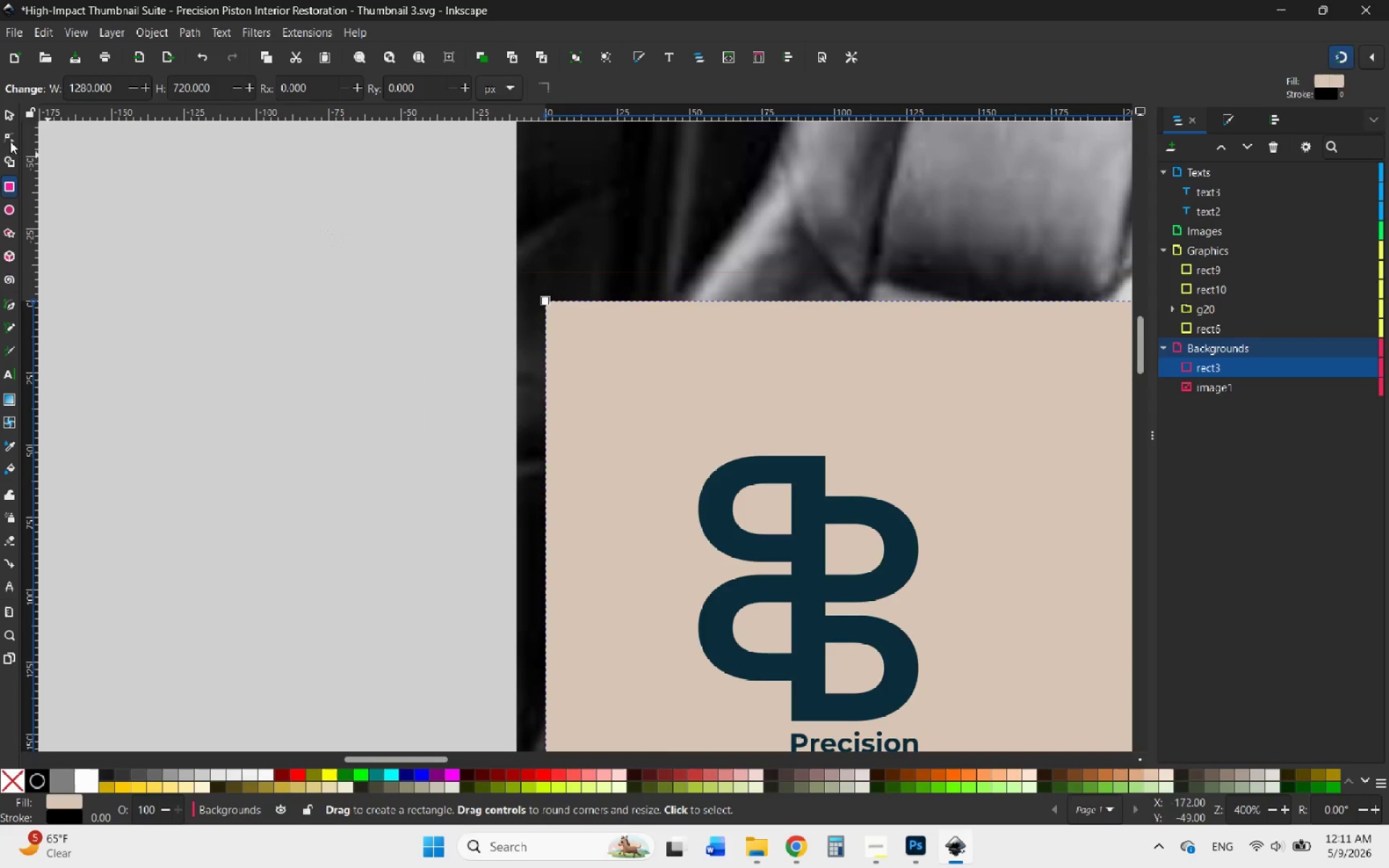 
left_click([13, 111])
 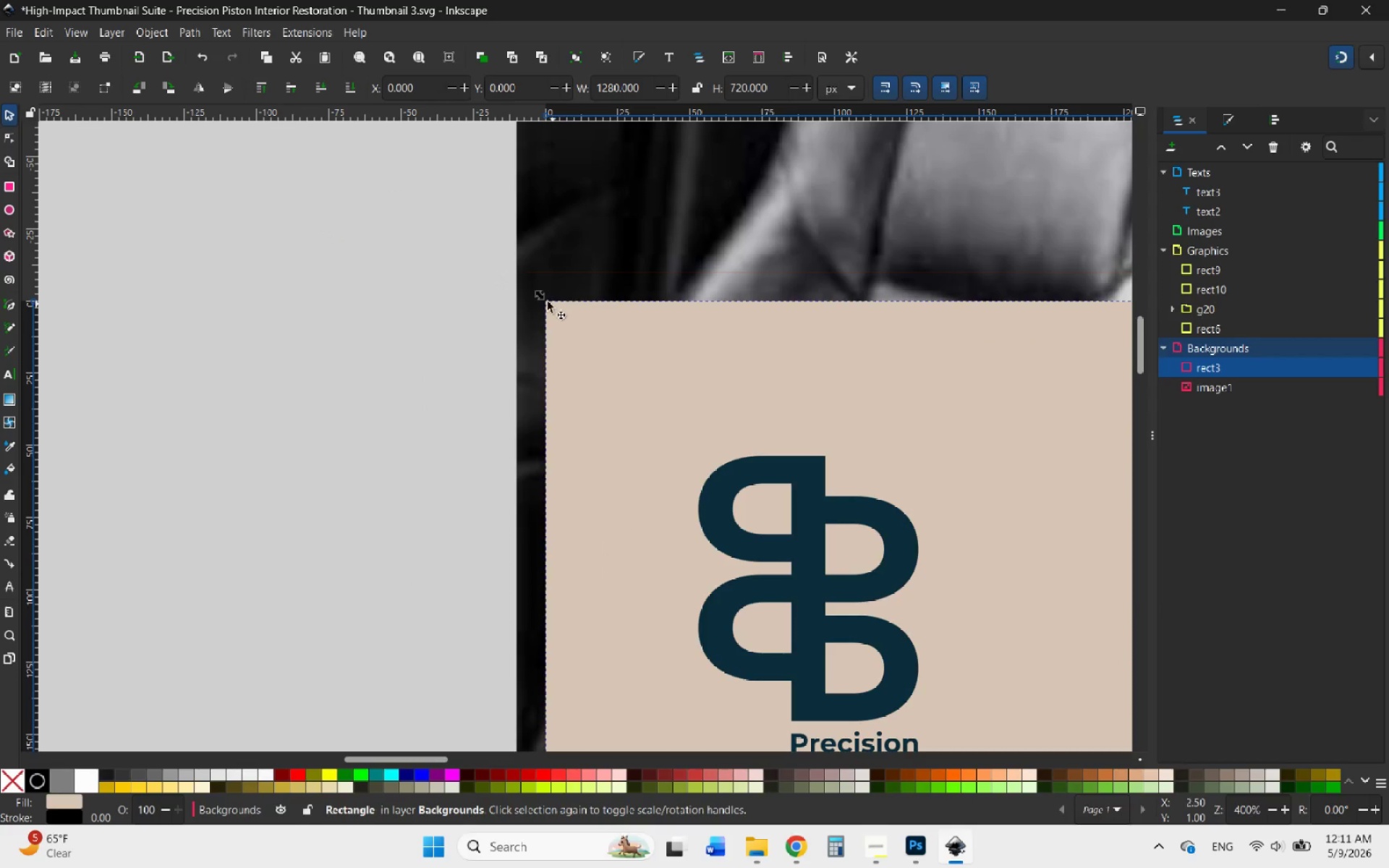 
left_click_drag(start_coordinate=[543, 298], to_coordinate=[519, 276])
 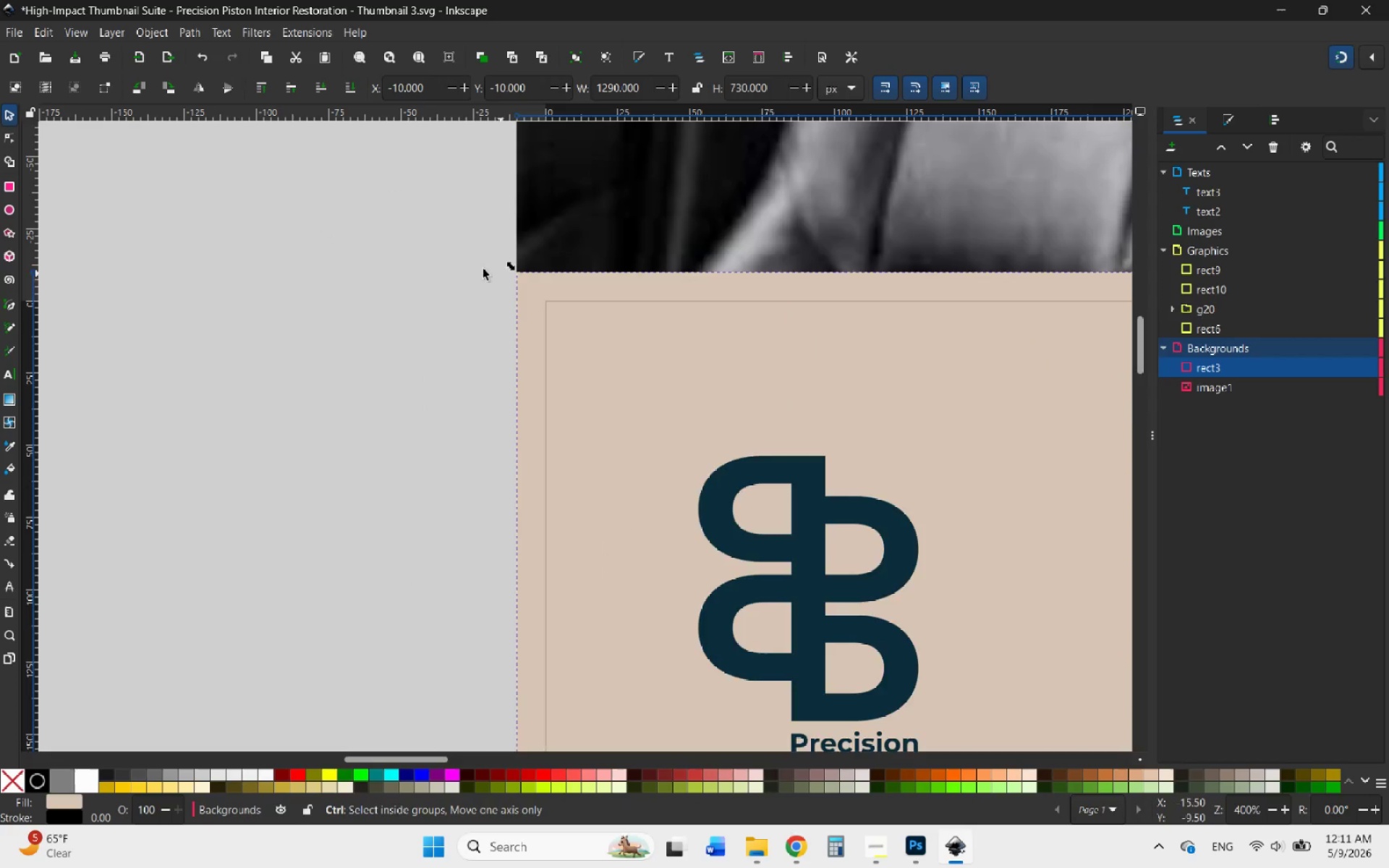 
hold_key(key=ControlLeft, duration=2.39)
scroll: coordinate [398, 261], scroll_direction: down, amount: 4.0
 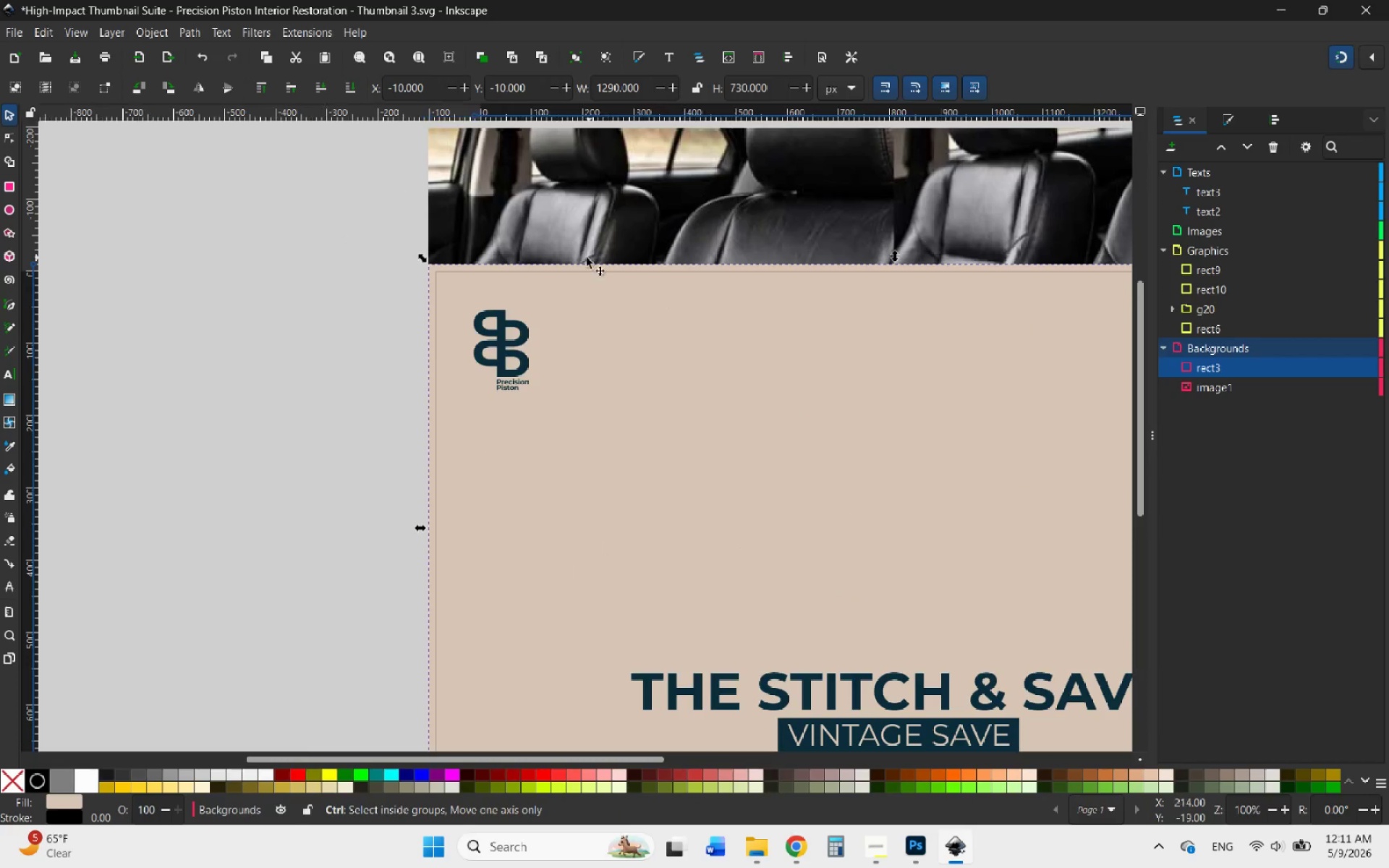 
scroll: coordinate [770, 378], scroll_direction: up, amount: 4.0
 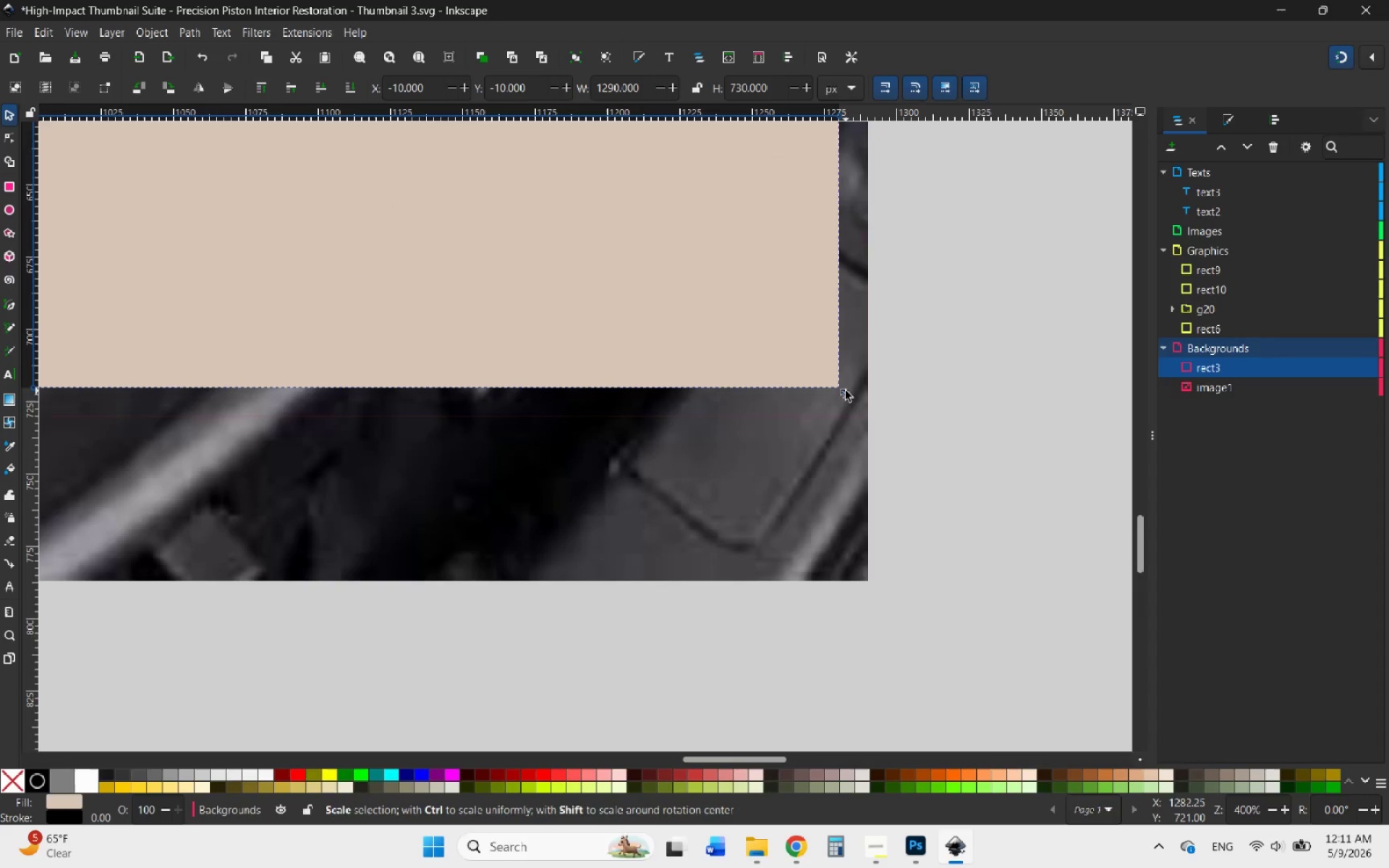 
left_click_drag(start_coordinate=[846, 391], to_coordinate=[879, 416])
 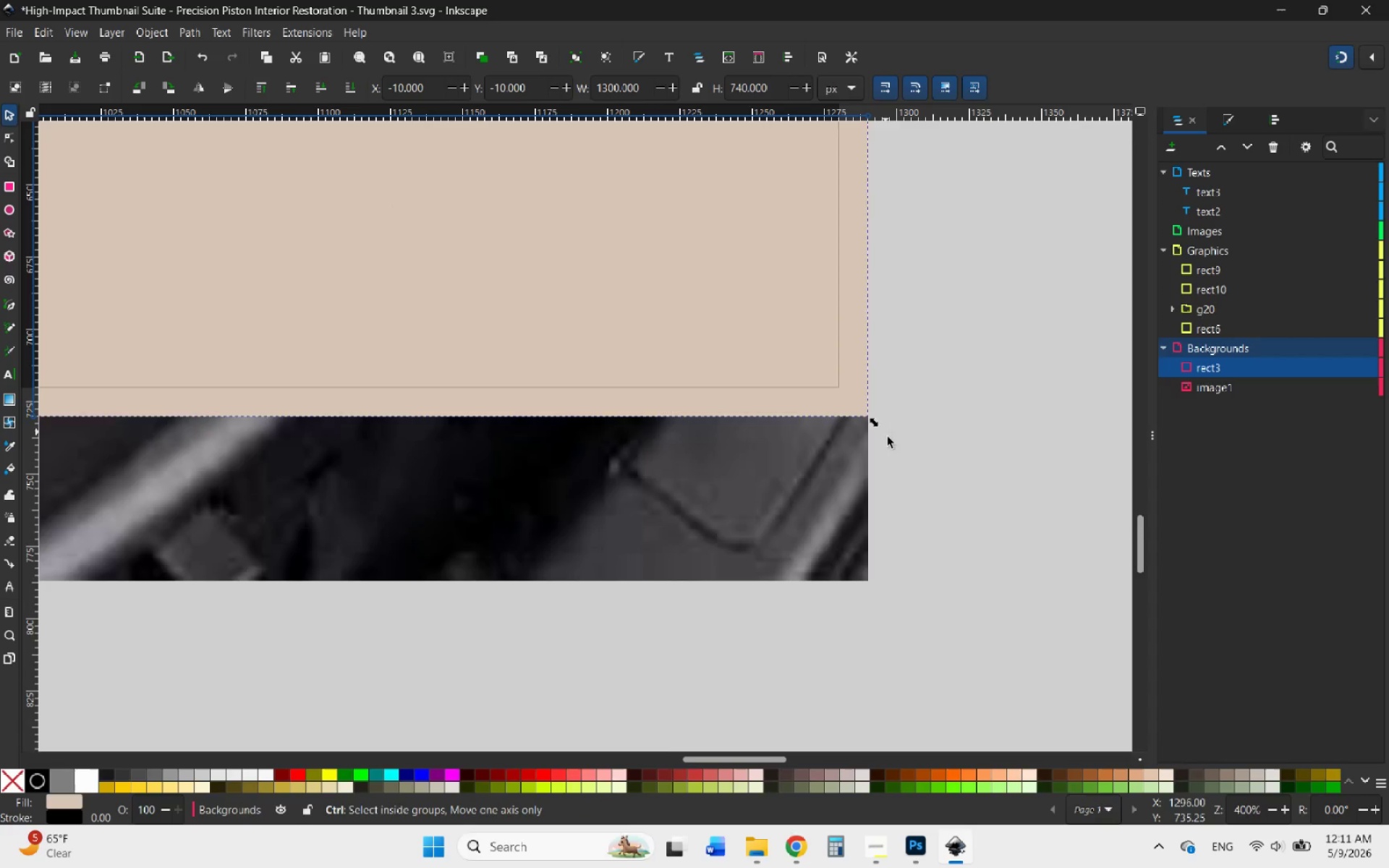 
hold_key(key=ControlLeft, duration=0.88)
scroll: coordinate [894, 535], scroll_direction: down, amount: 6.0
 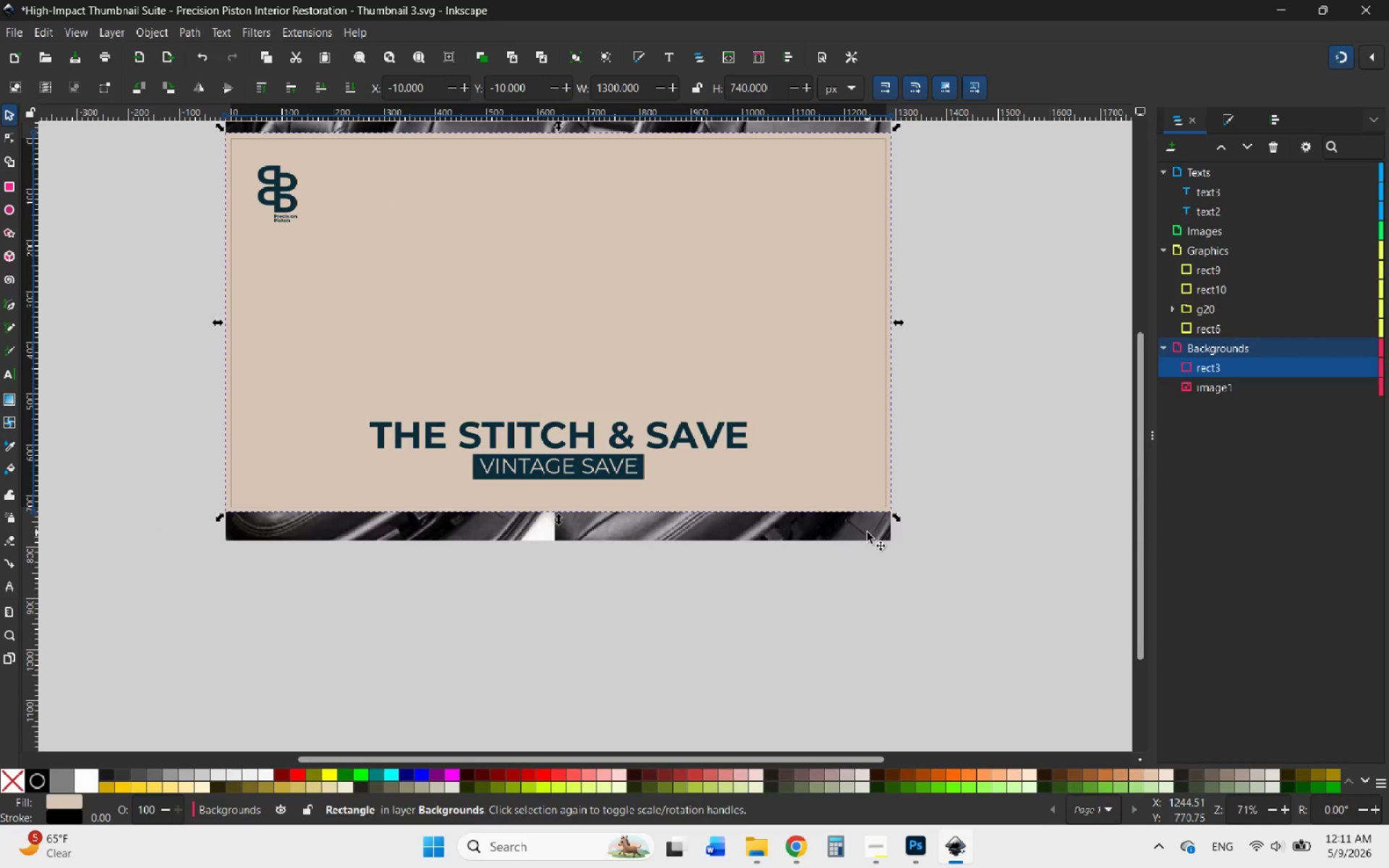 
hold_key(key=ShiftLeft, duration=0.53)
left_click([867, 532])
 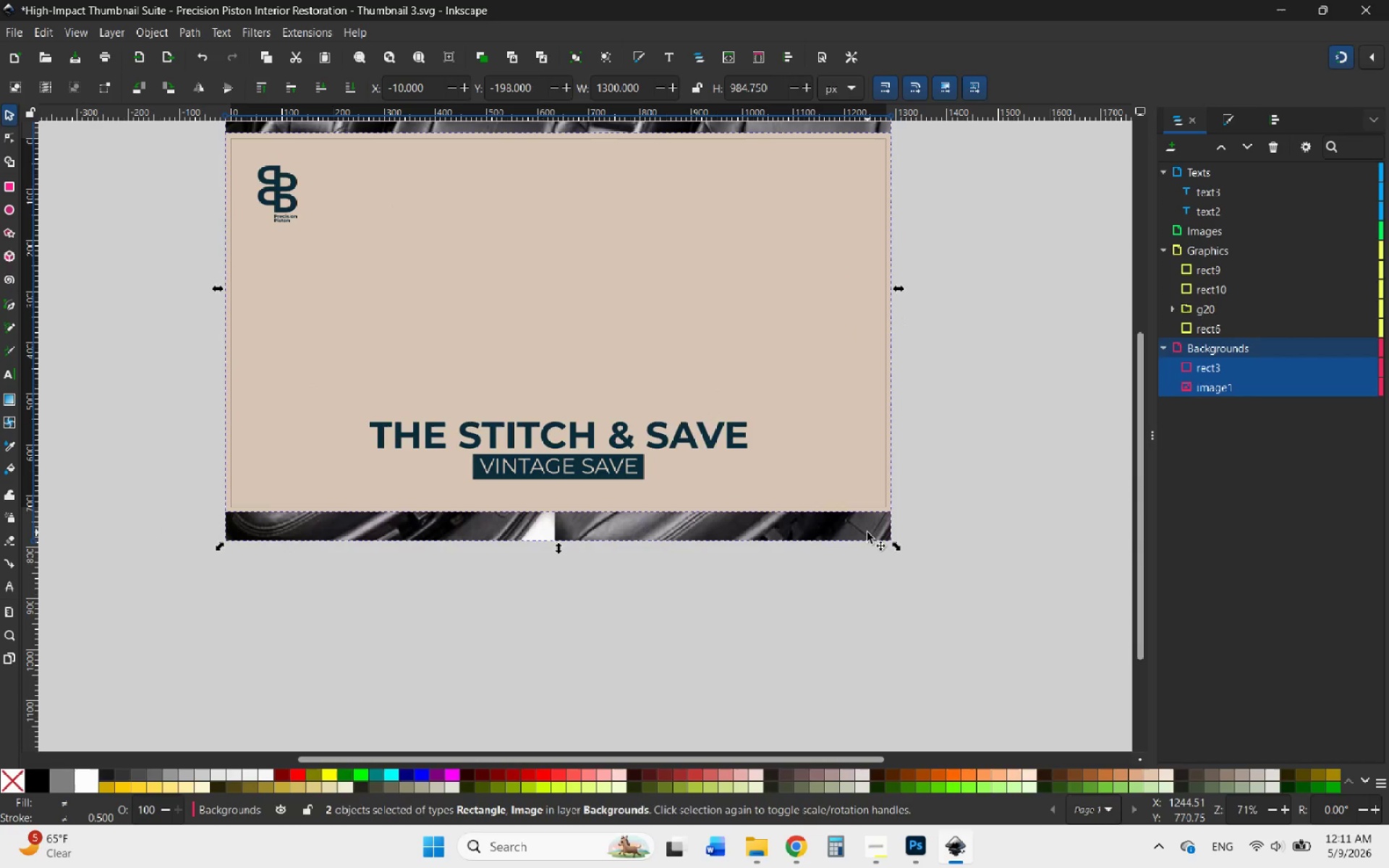 
right_click([867, 532])
 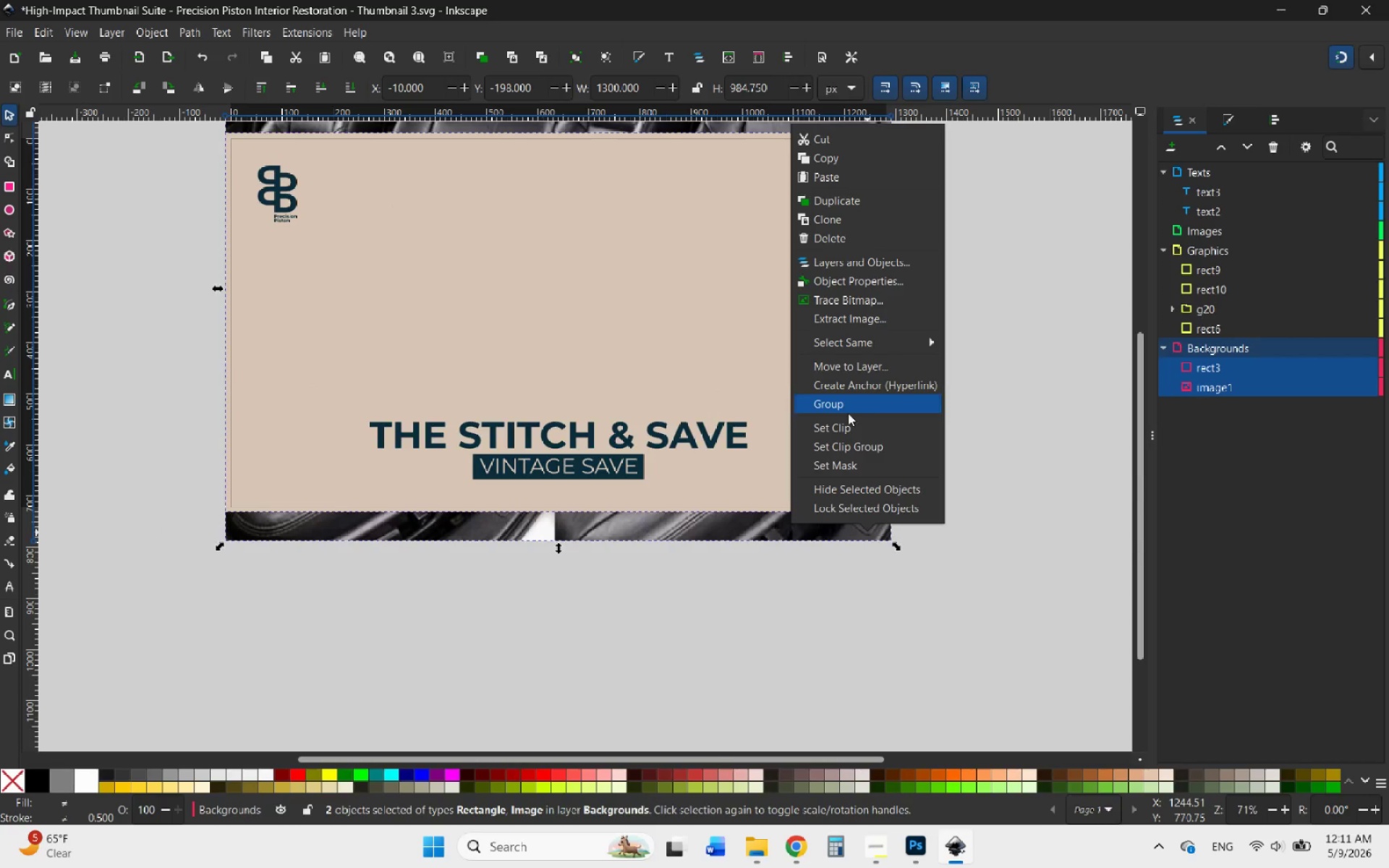 
left_click([833, 426])
 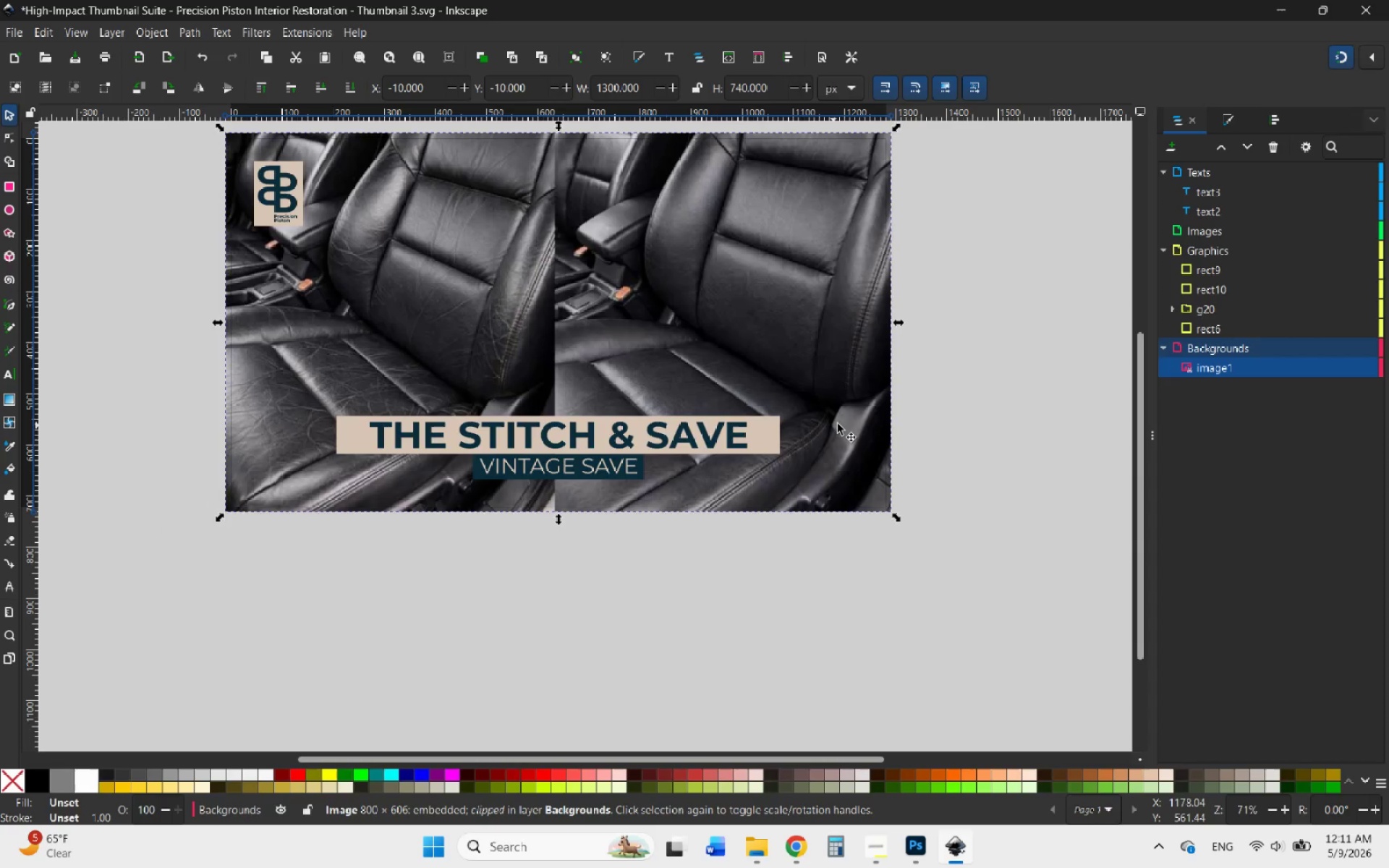 
hold_key(key=ControlLeft, duration=0.7)
scroll: coordinate [851, 497], scroll_direction: down, amount: 1.0
 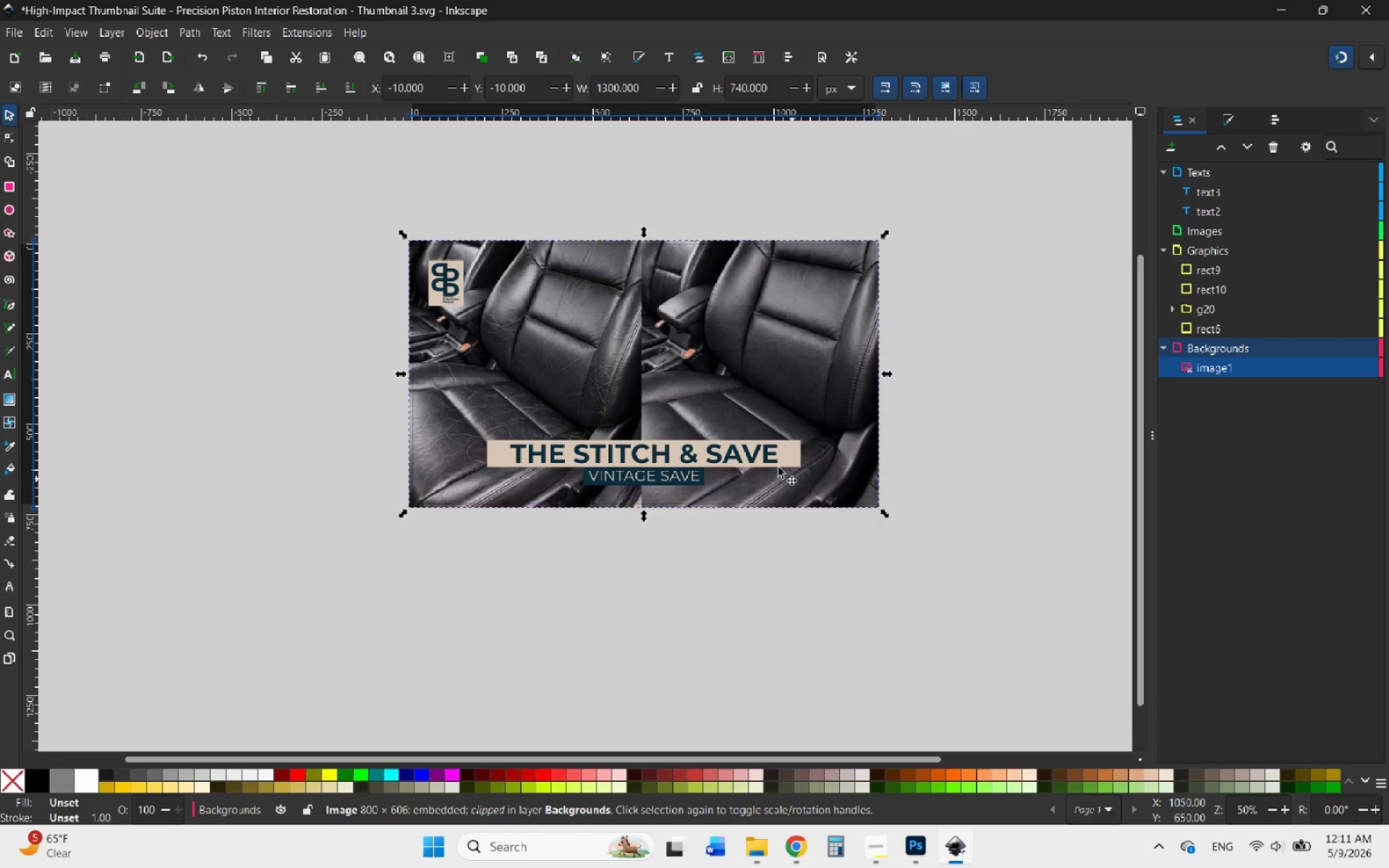 
hold_key(key=ControlLeft, duration=0.44)
 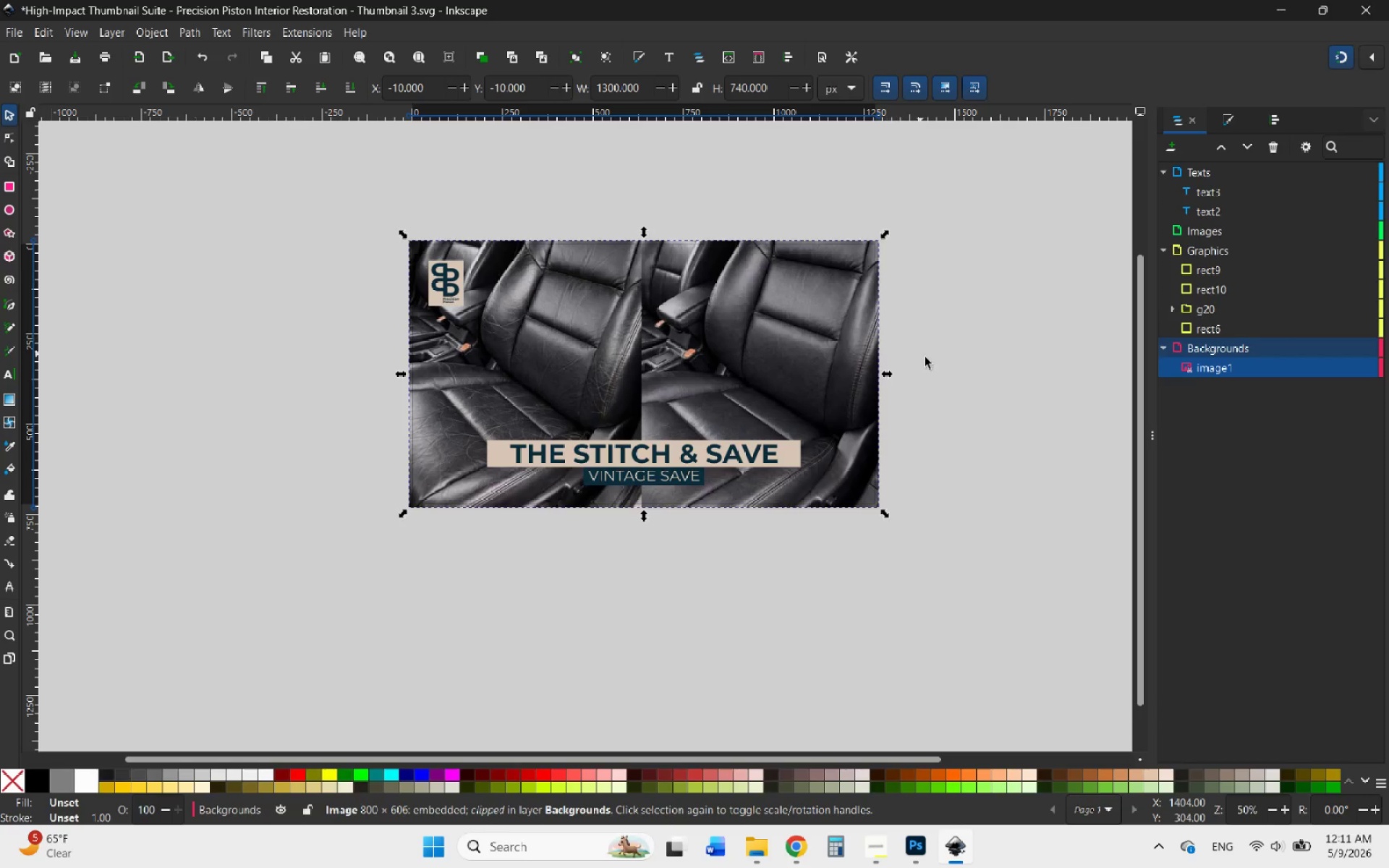 
left_click([936, 362])
 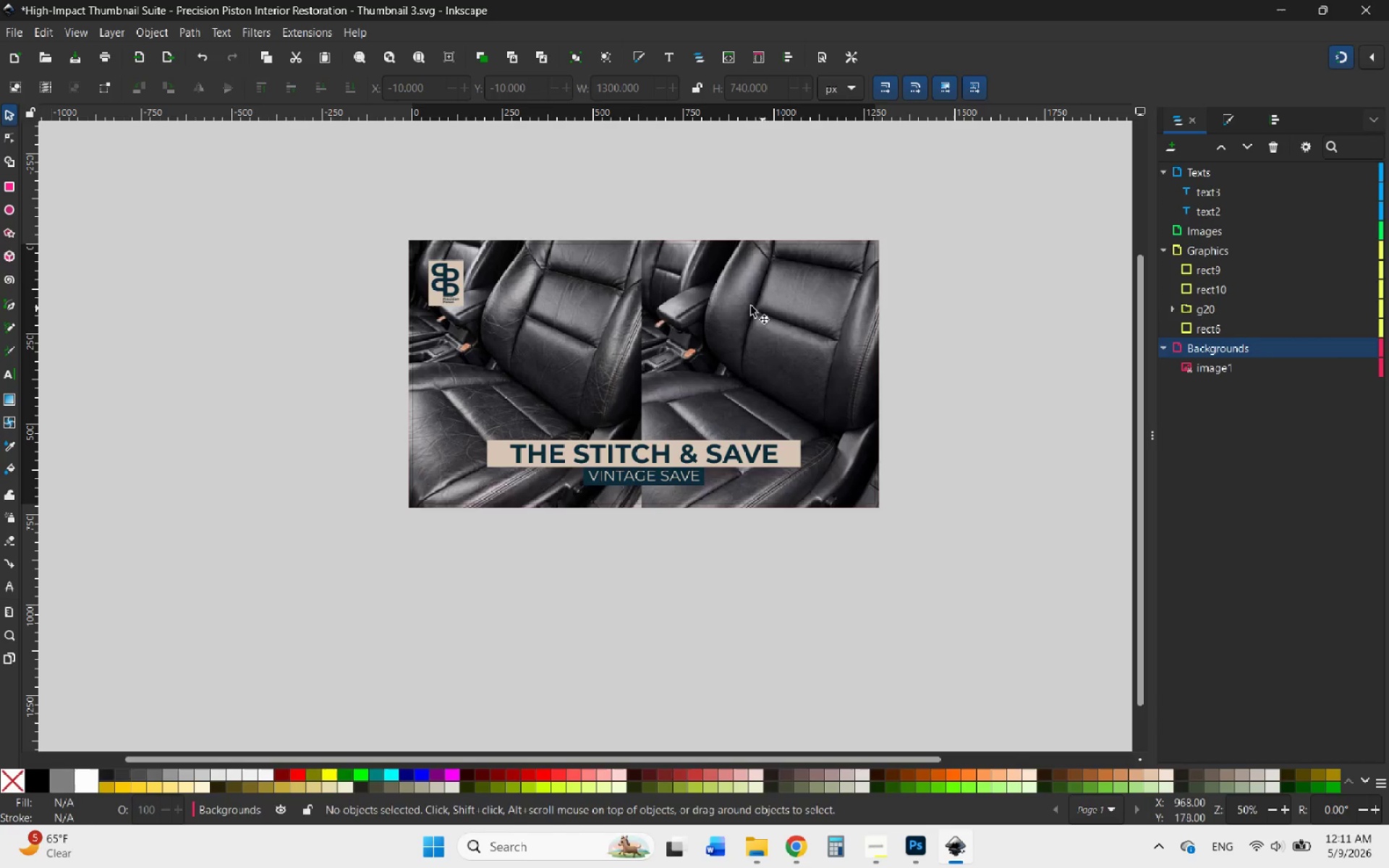 
hold_key(key=ControlLeft, duration=1.08)
scroll: coordinate [787, 312], scroll_direction: up, amount: 1.0
 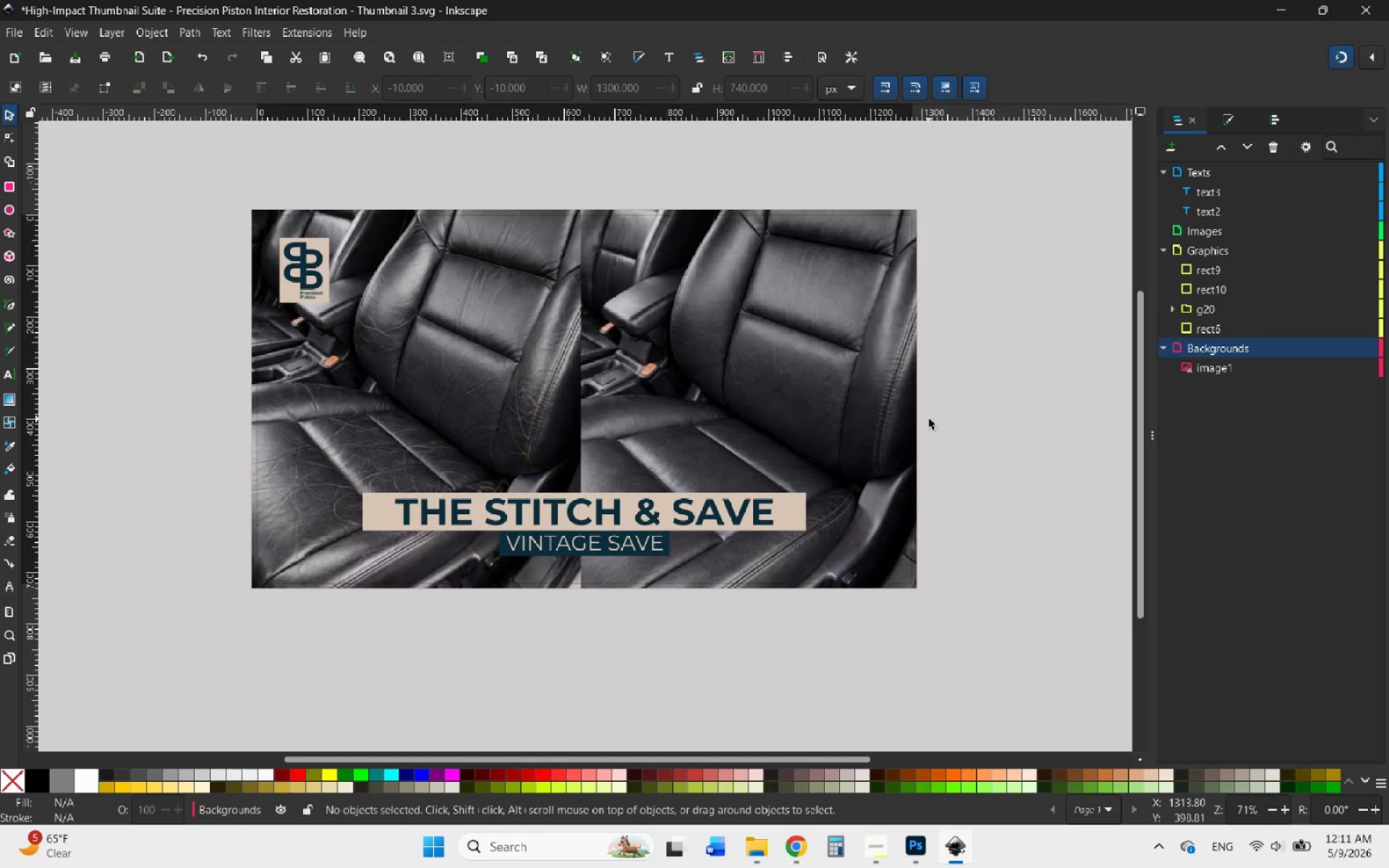 
left_click([732, 512])
 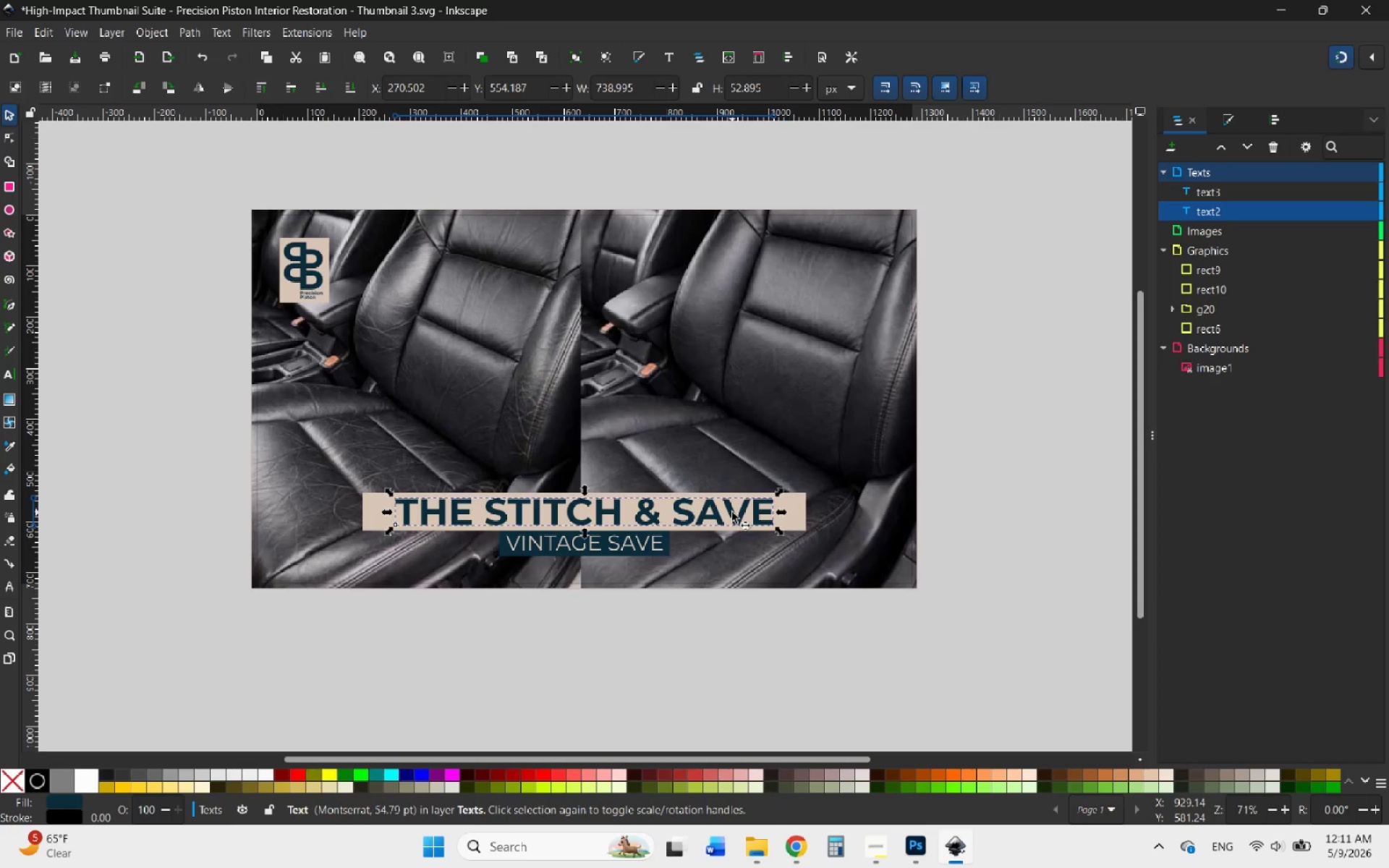 
right_click([732, 512])
 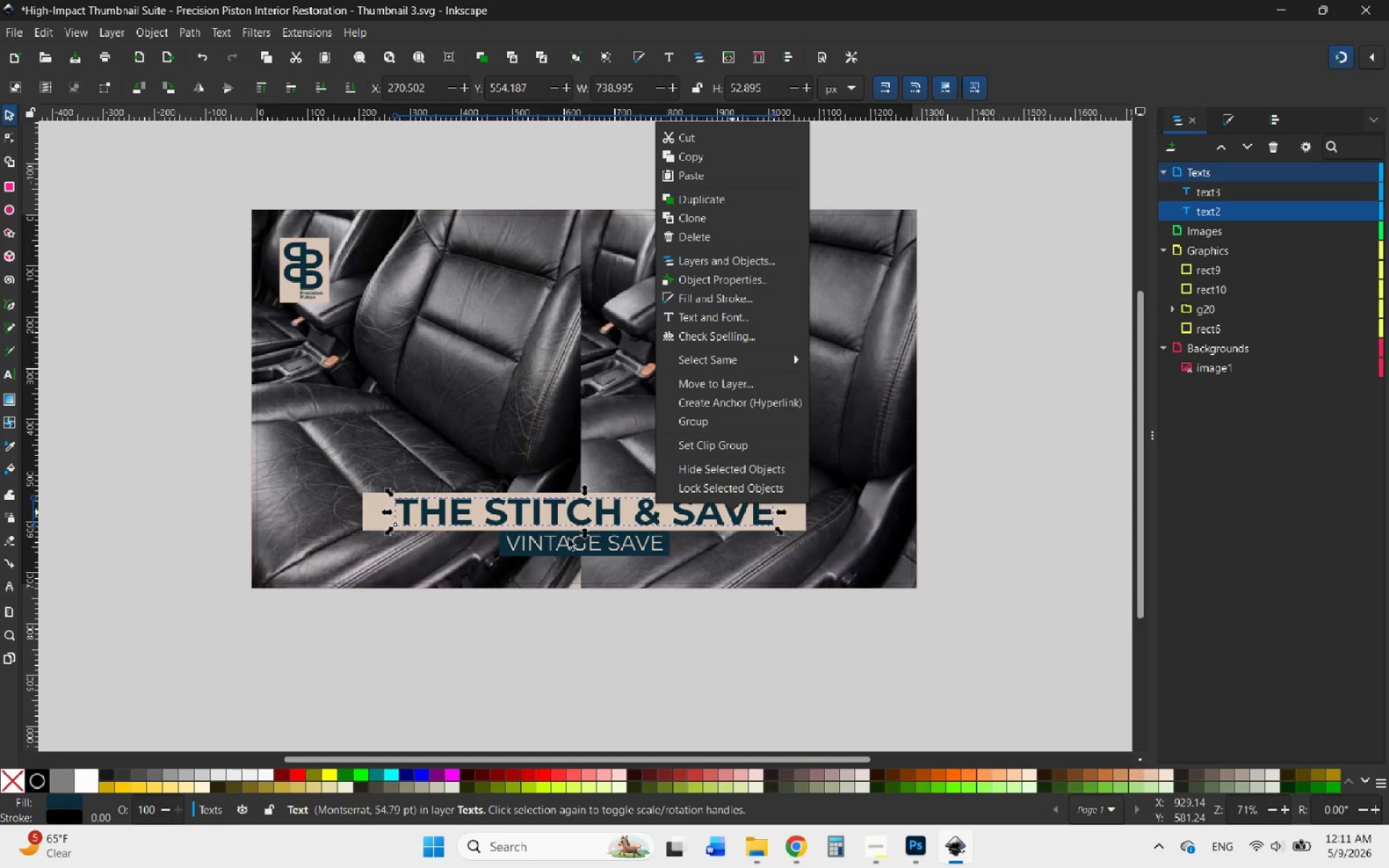 
left_click([606, 547])
 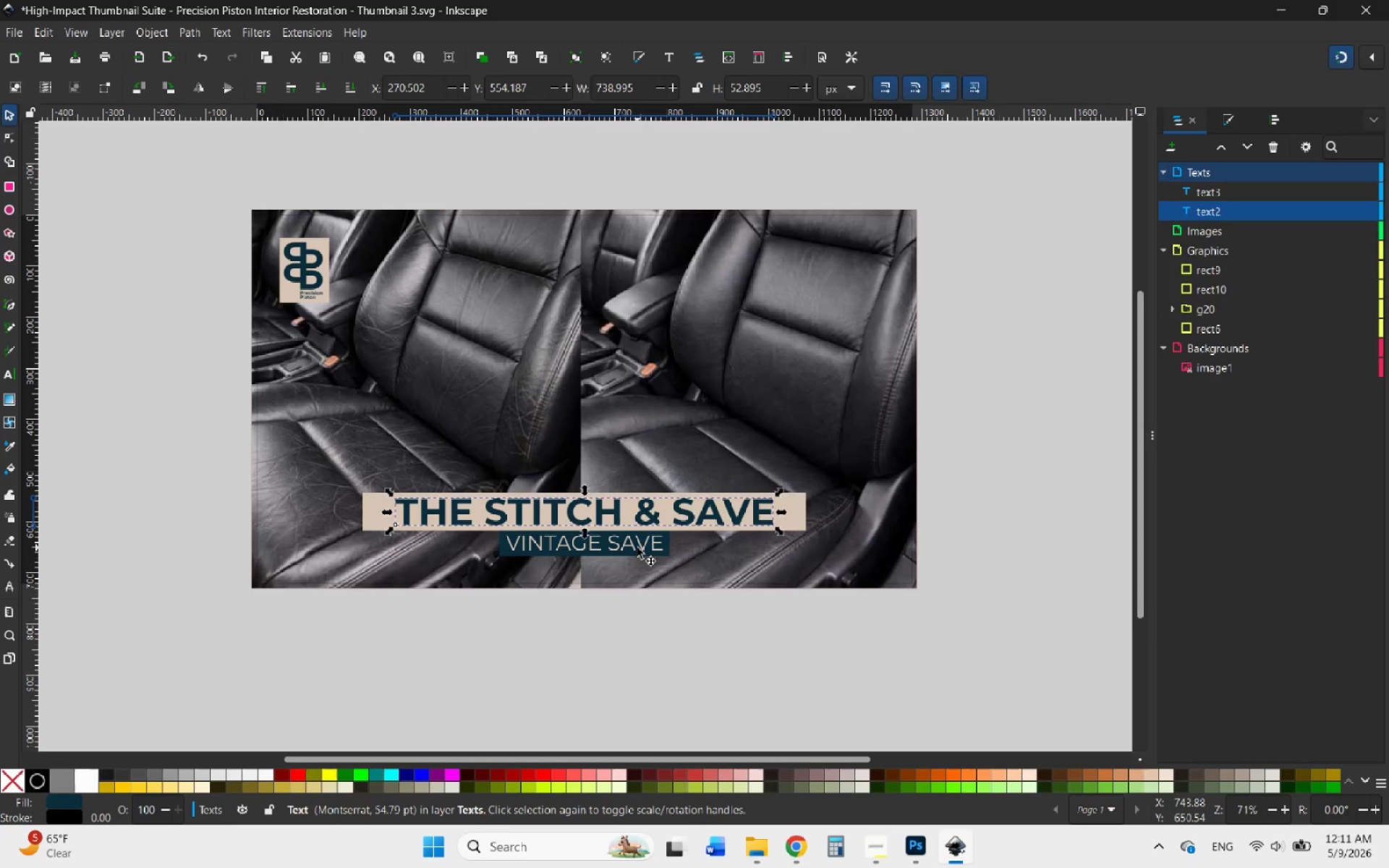 
left_click([637, 548])
 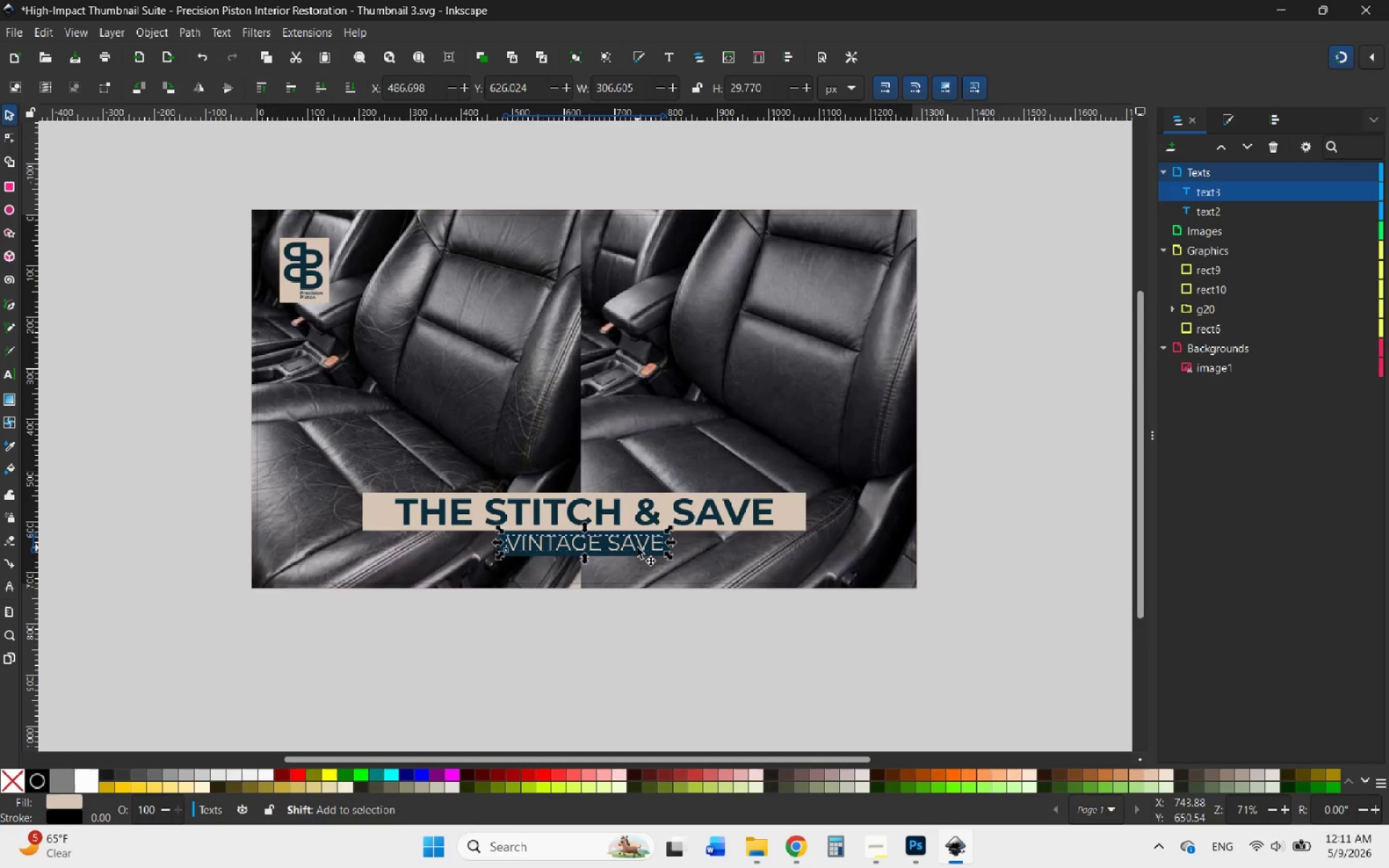 
hold_key(key=ShiftLeft, duration=1.14)
left_click([642, 516])
 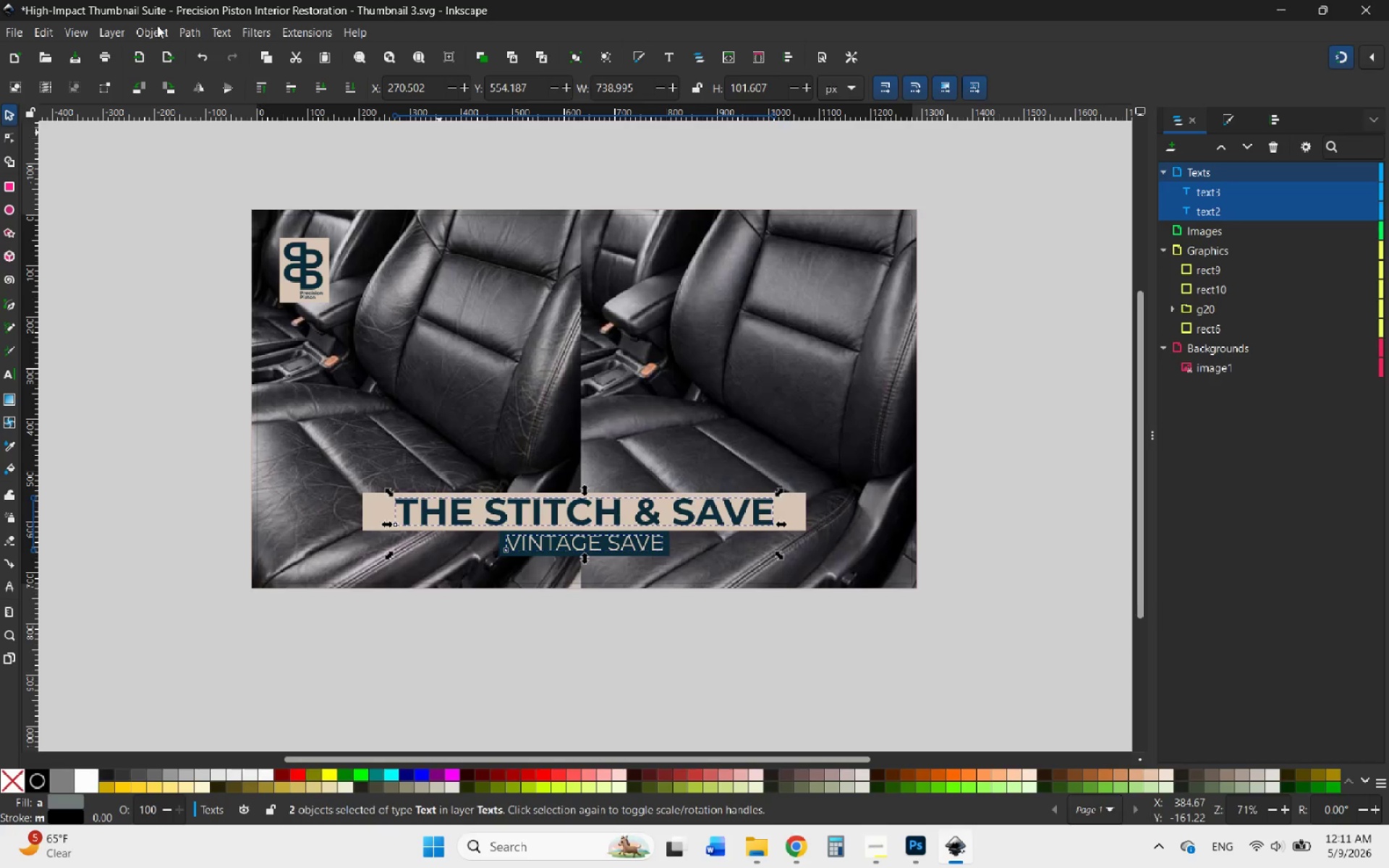 
left_click([154, 27])
 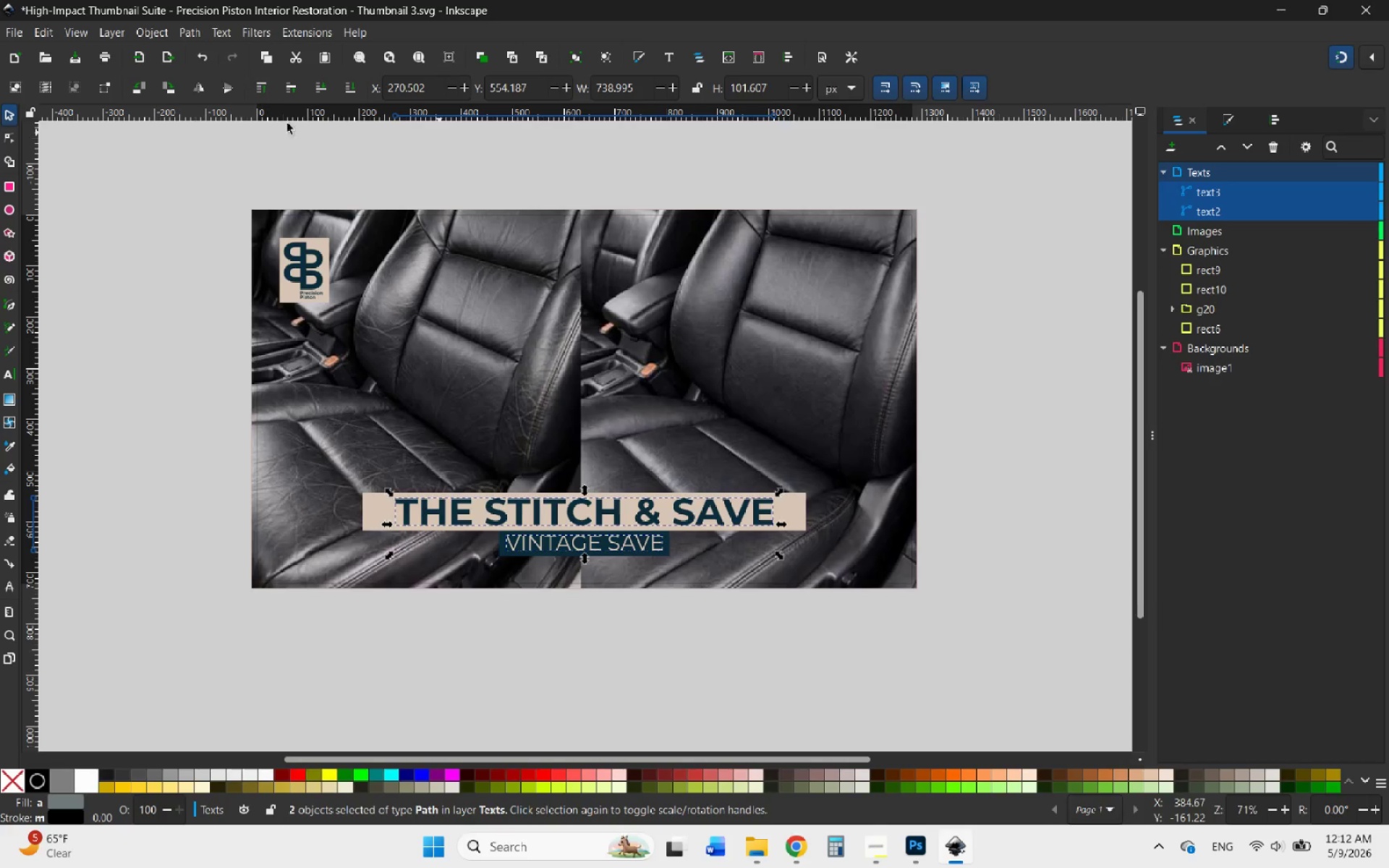 
left_click([993, 514])
 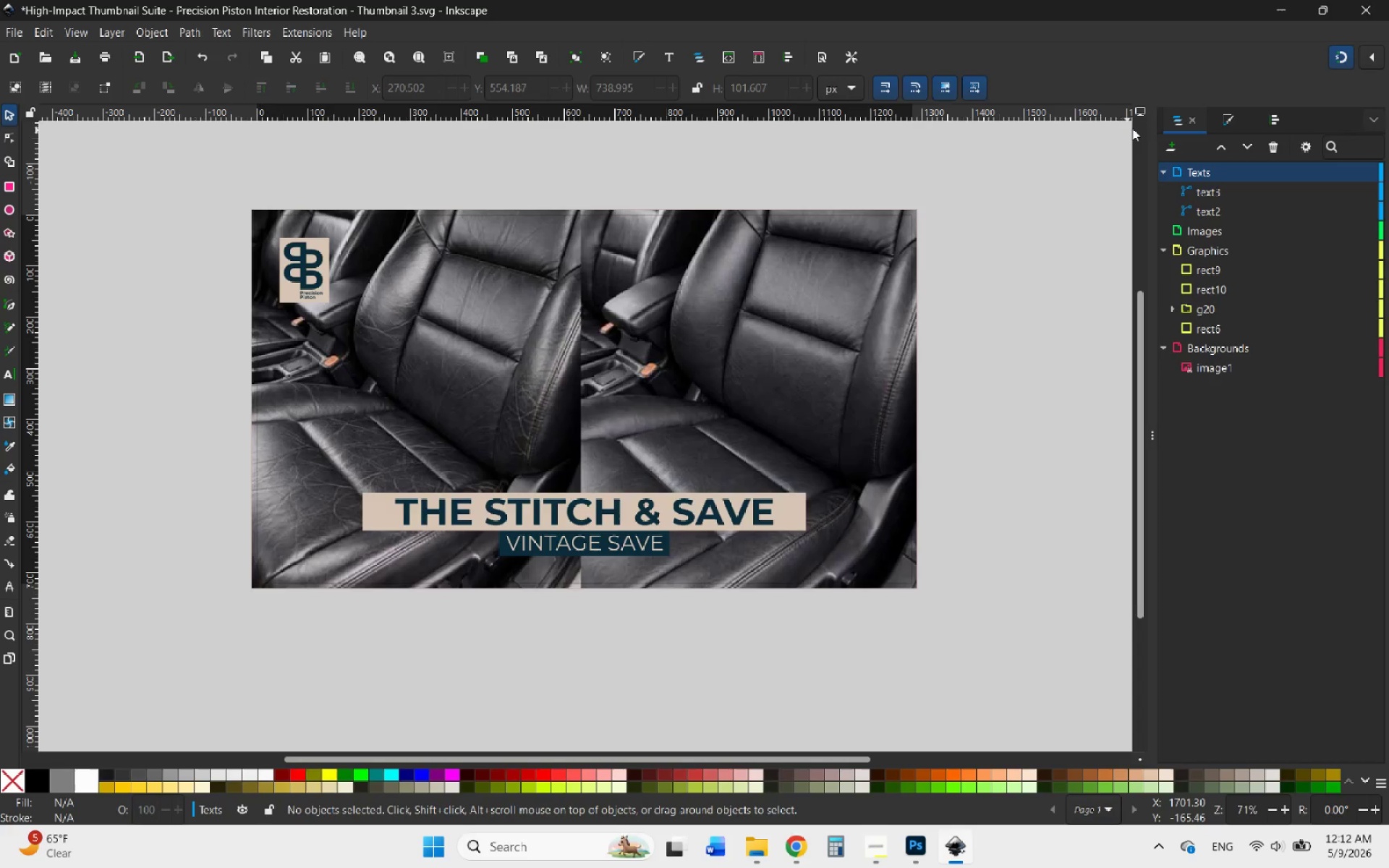 
left_click([1144, 111])
 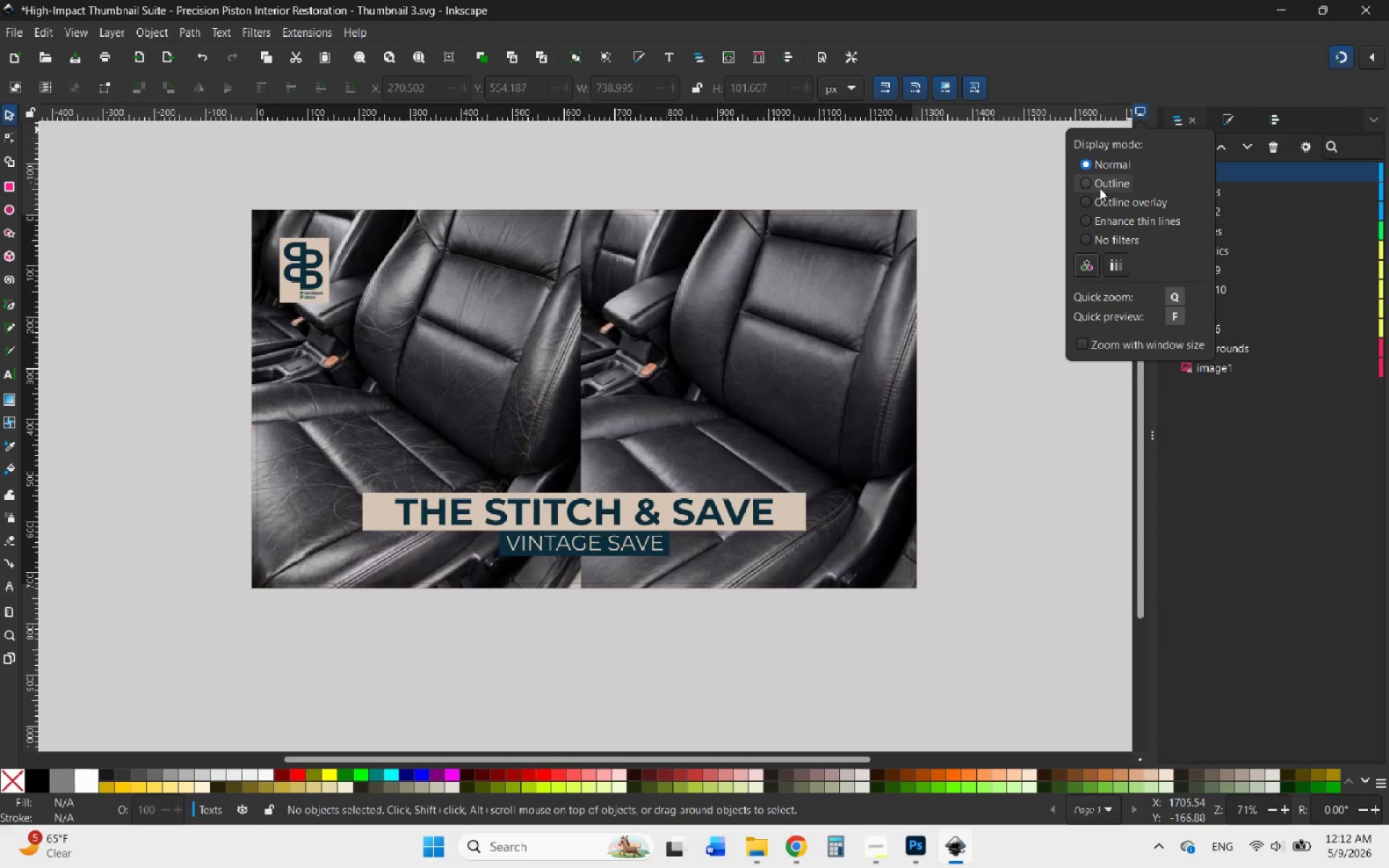 
left_click([1083, 182])
 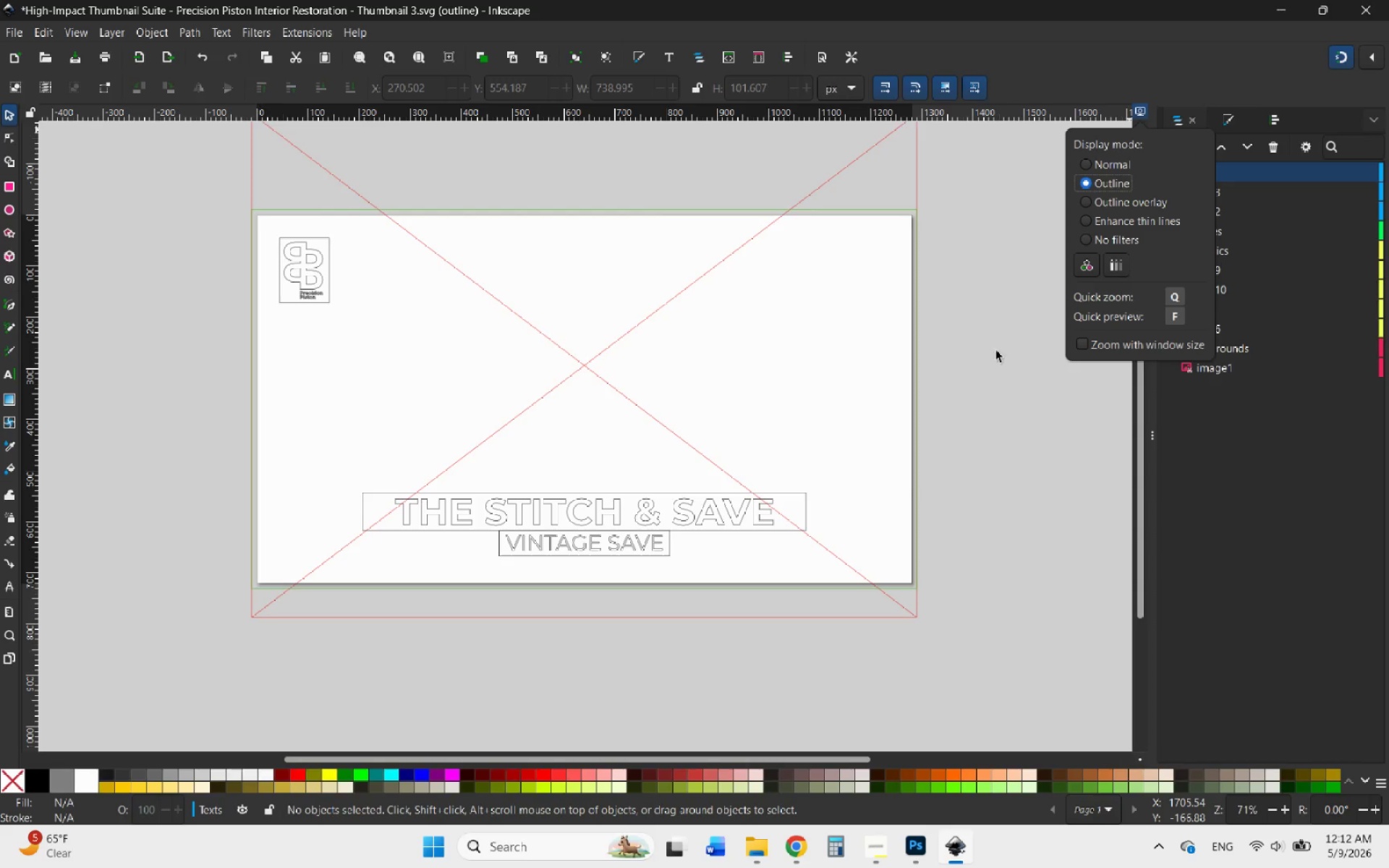 
left_click([996, 353])
 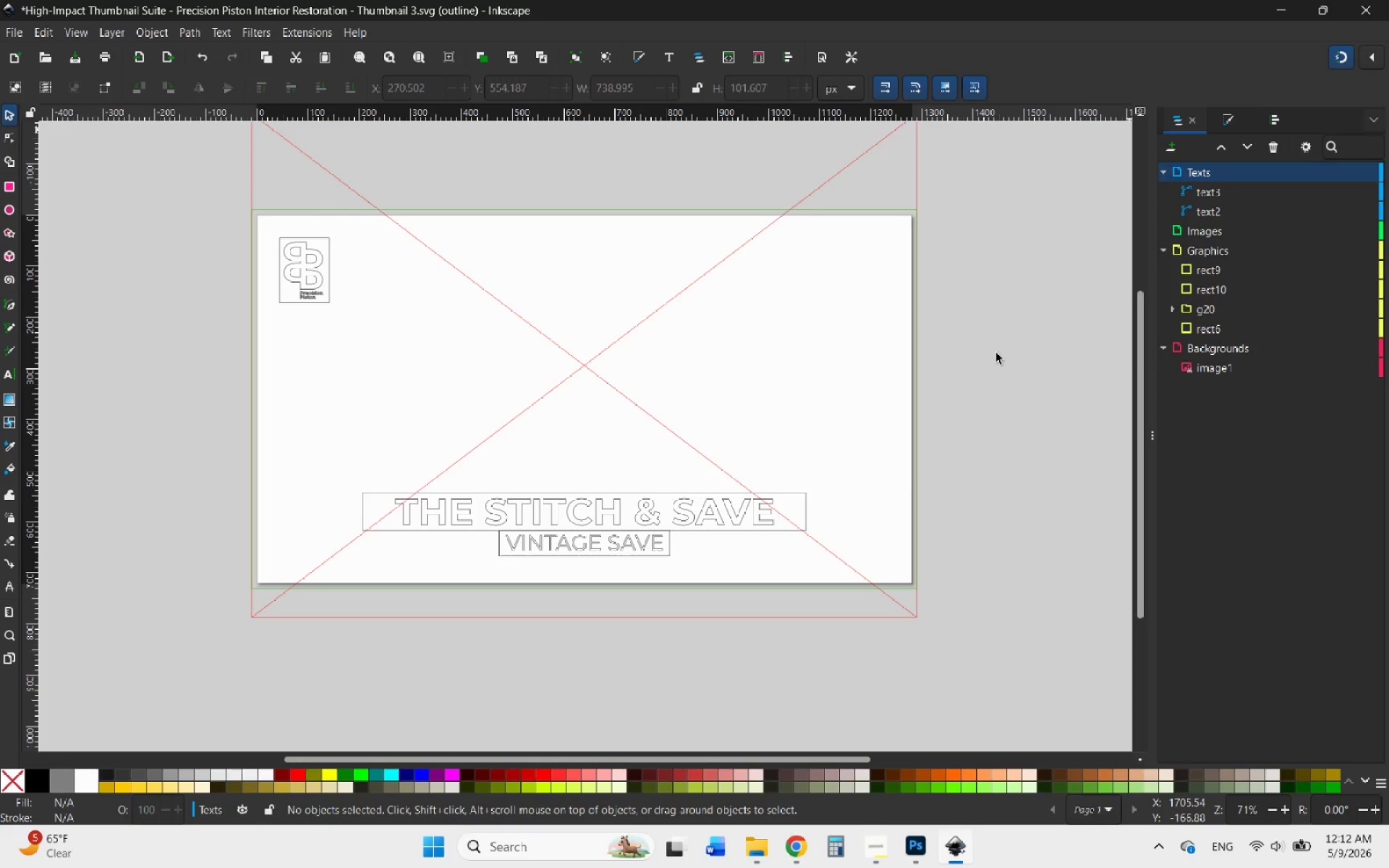 
key(PrintScreen)
 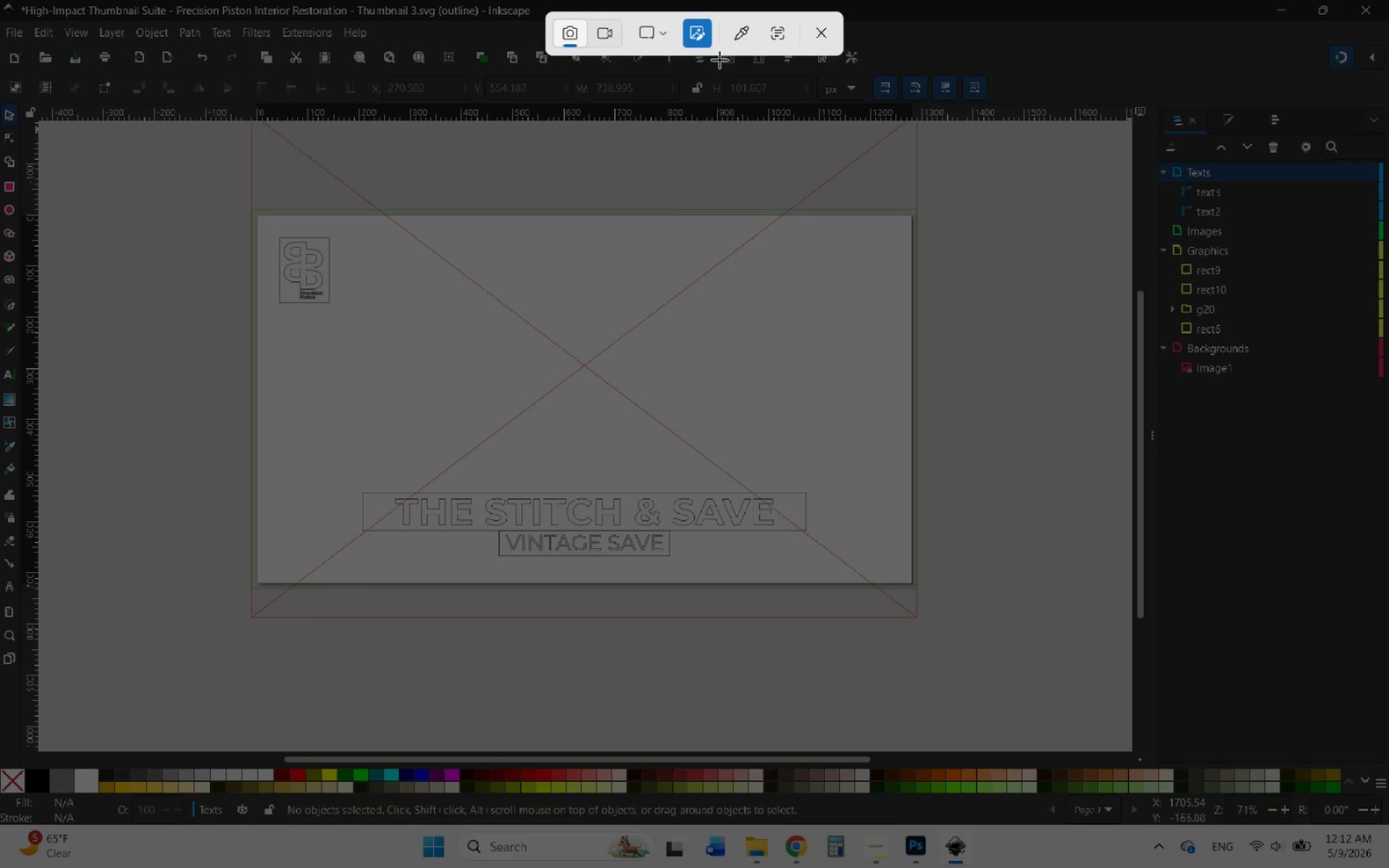 
left_click([657, 32])
 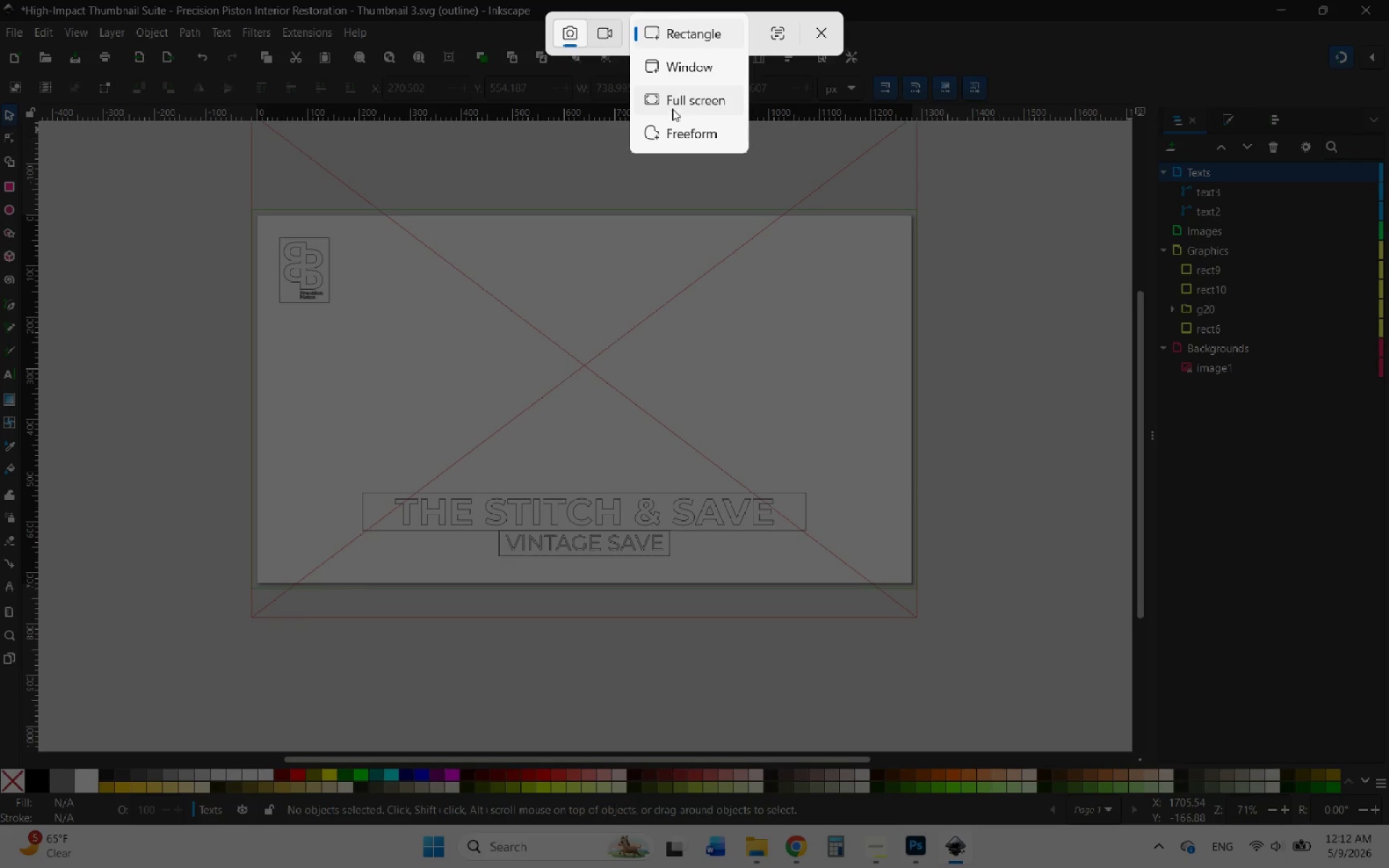 
left_click([673, 102])
 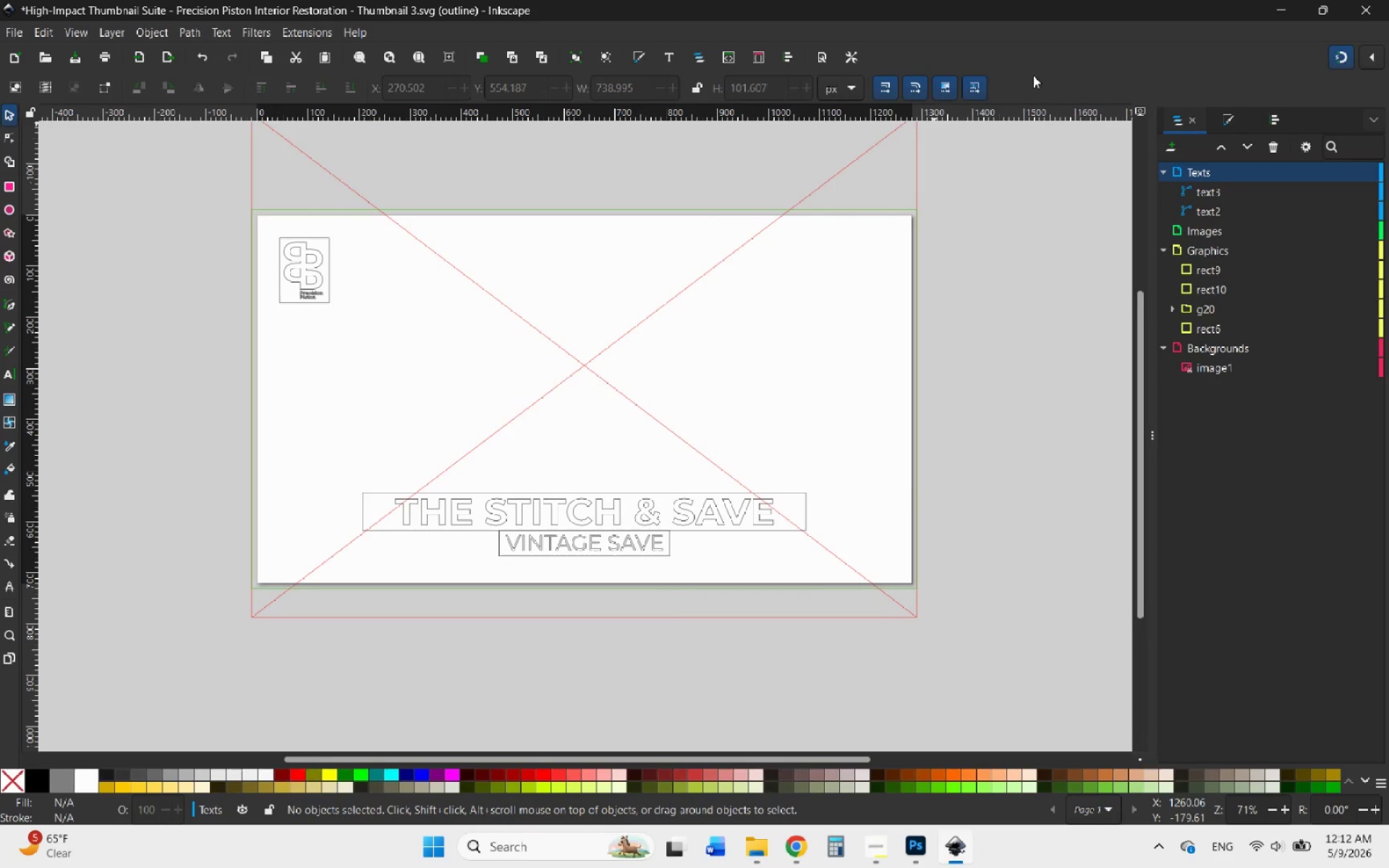 
left_click([1140, 111])
 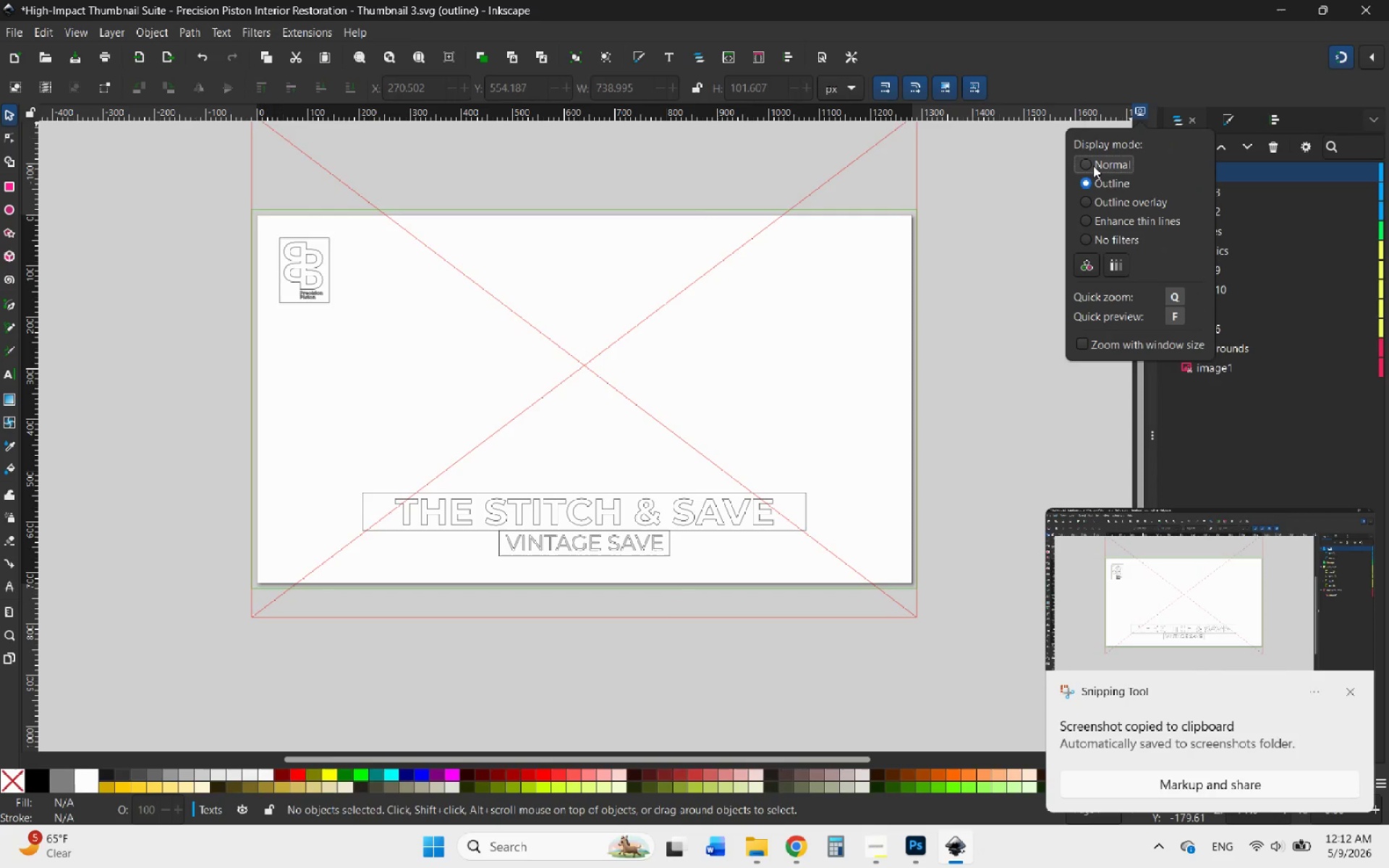 
left_click([1089, 166])
 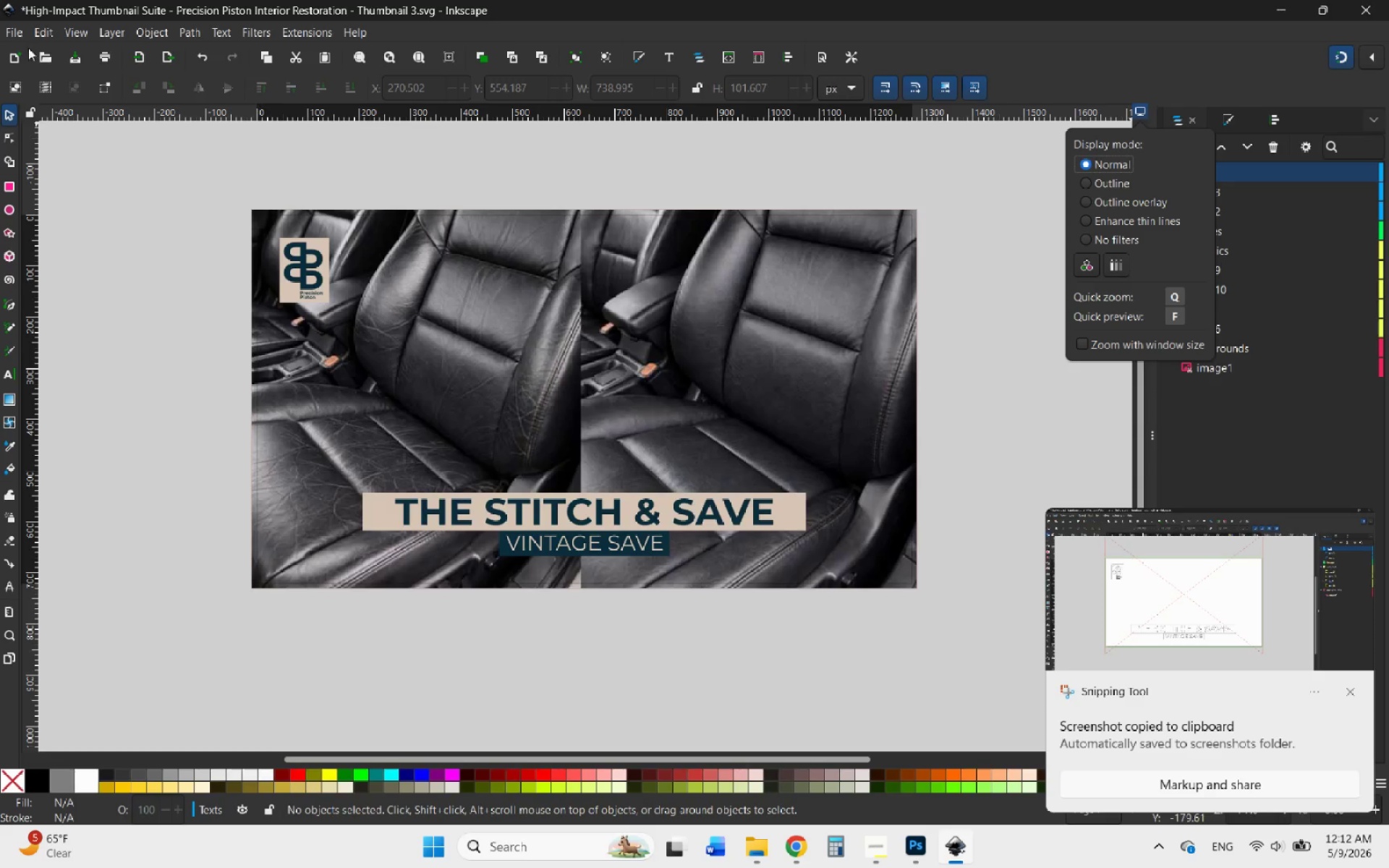 
left_click([12, 30])
 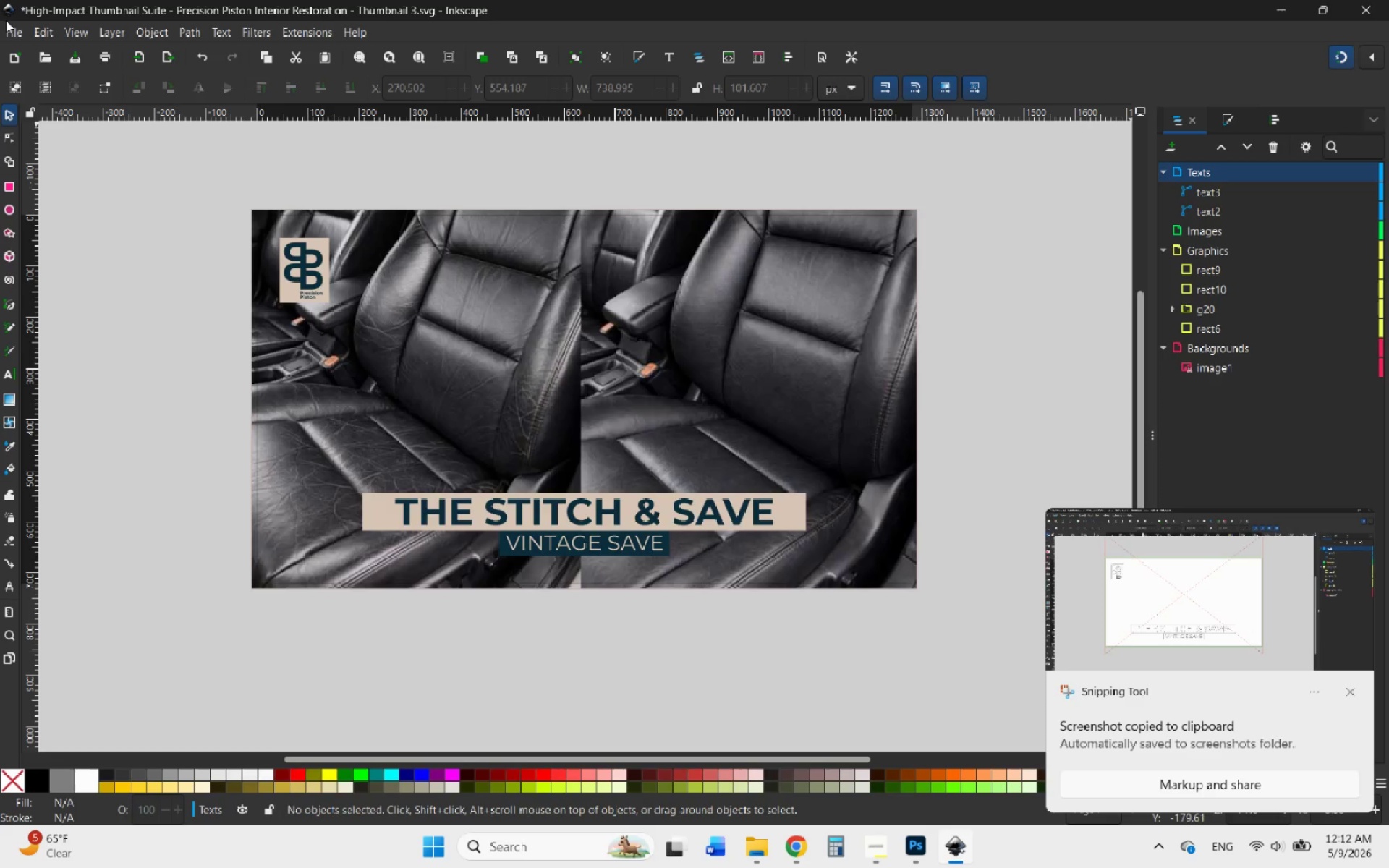 
left_click([4, 22])
 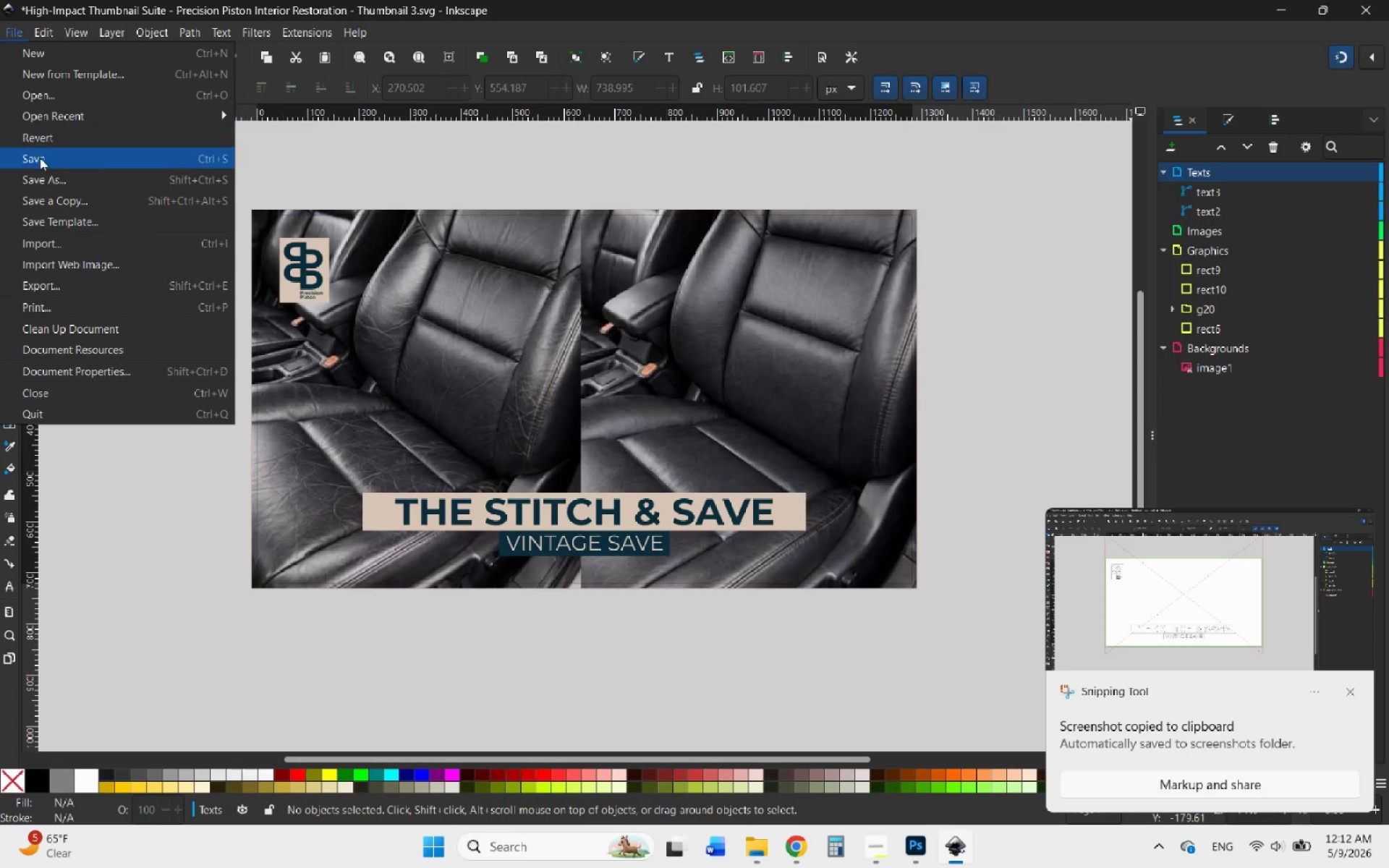 
left_click([40, 158])
 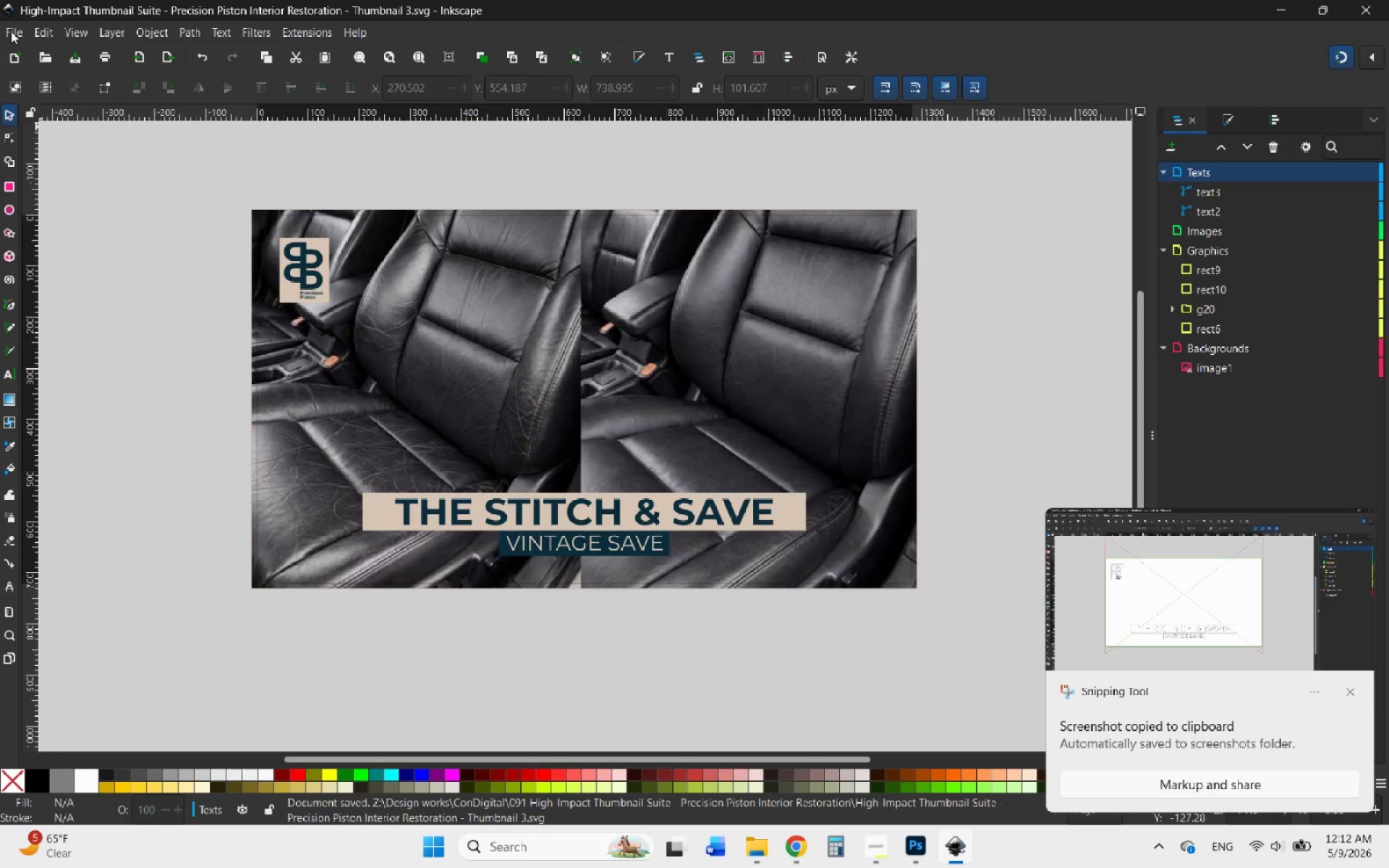 
left_click([12, 30])
 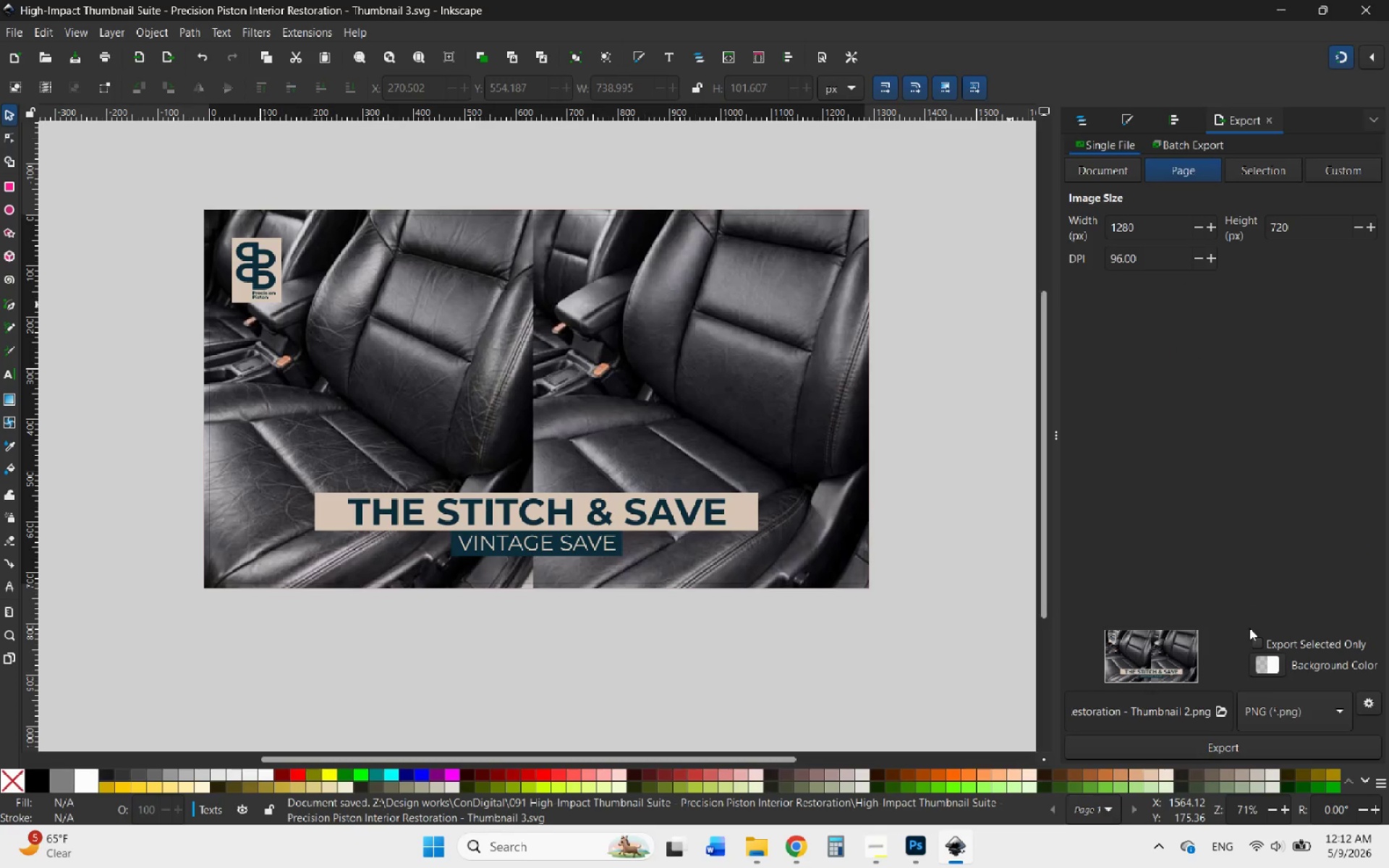 
left_click([1231, 748])
 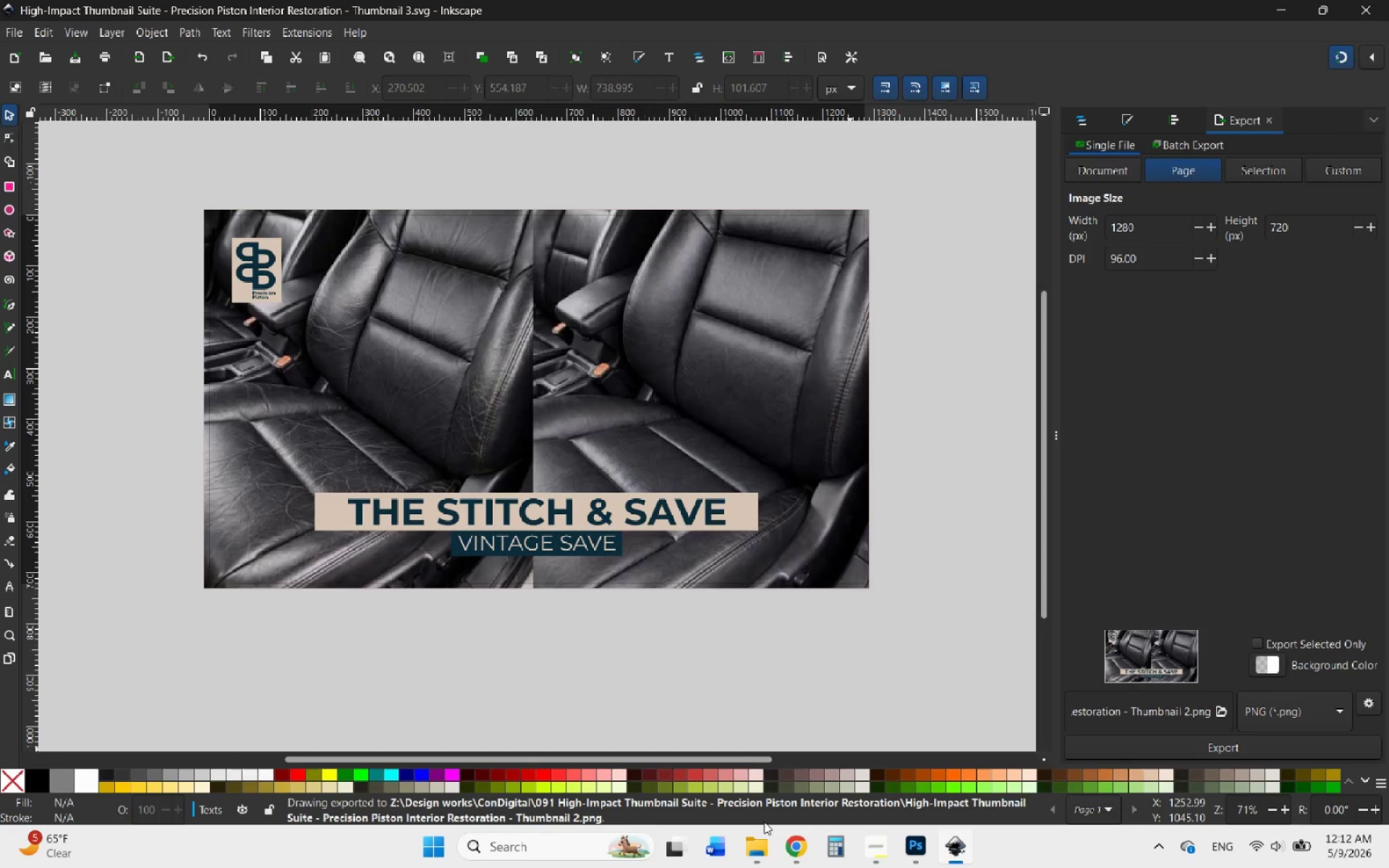 
left_click([763, 848])
 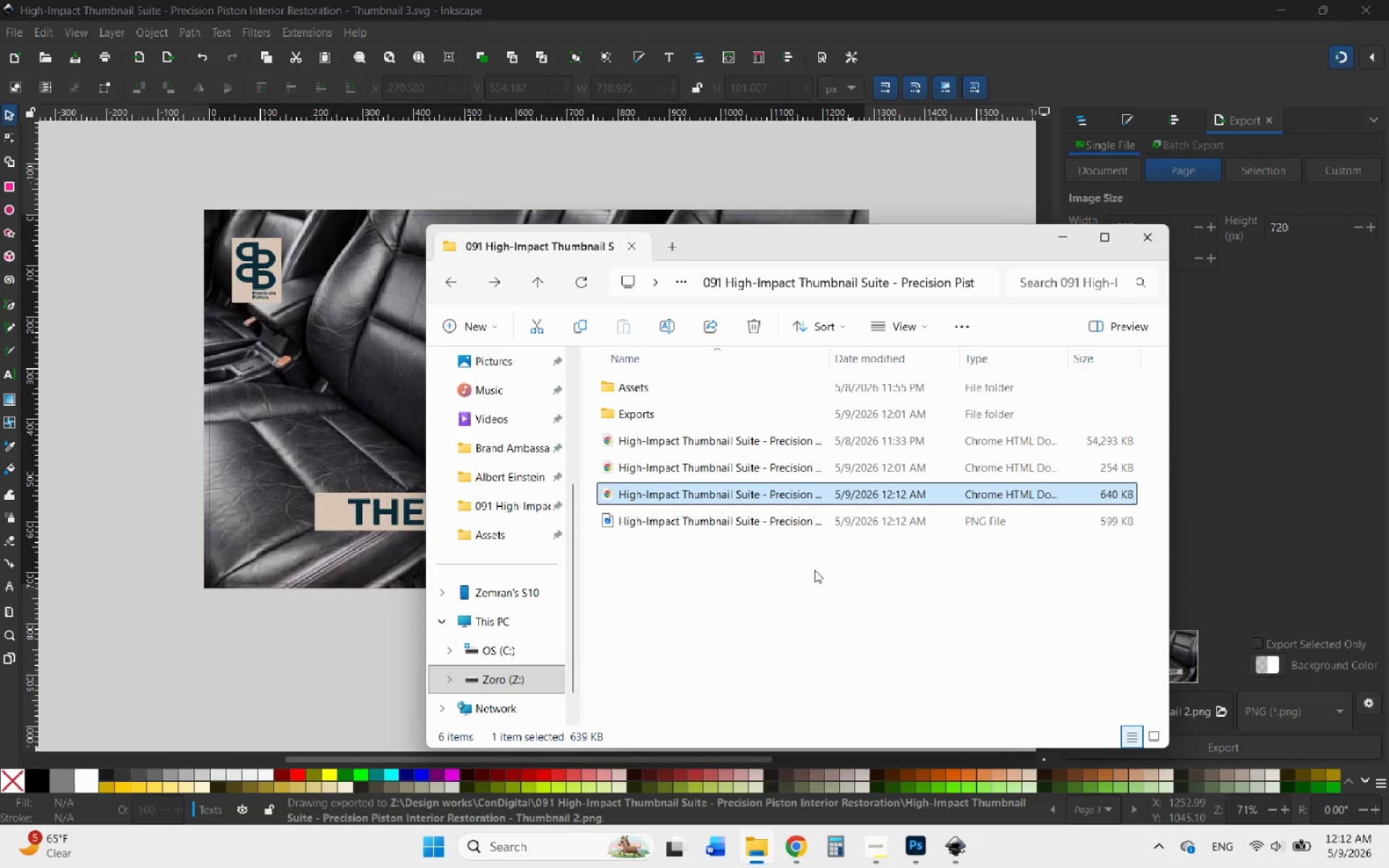 
mouse_move([778, 535])
 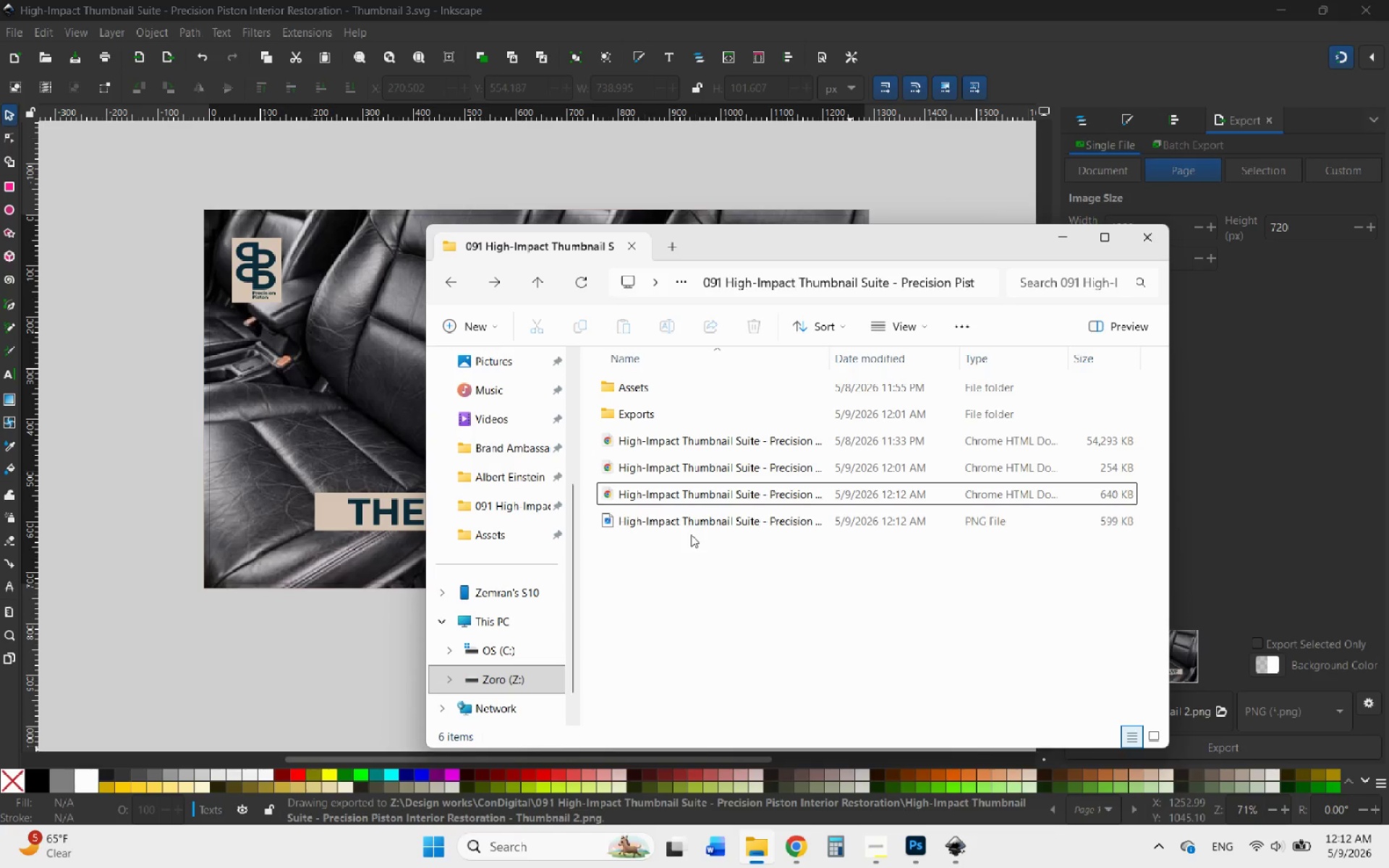 
left_click([692, 525])
 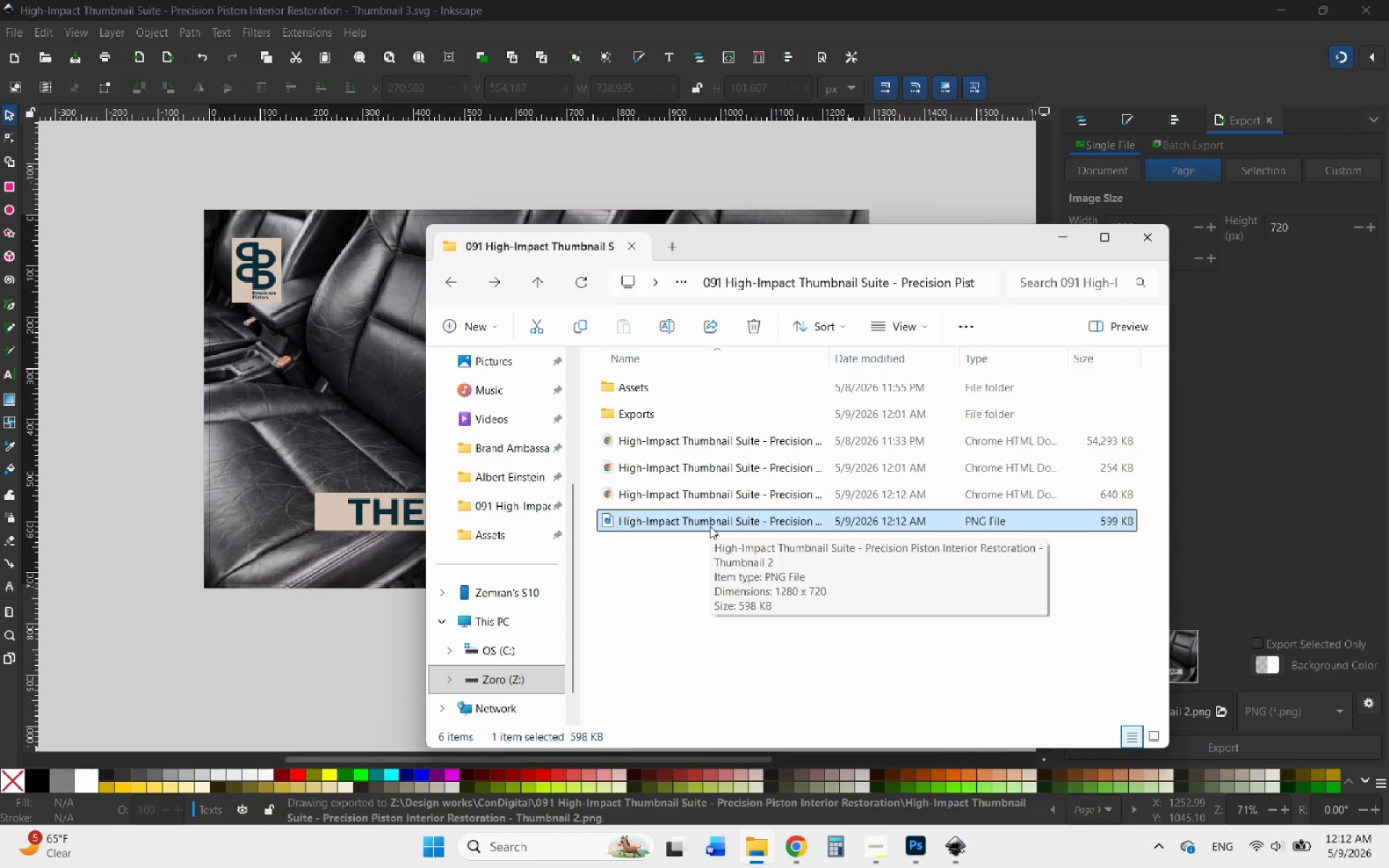 
wait(6.48)
 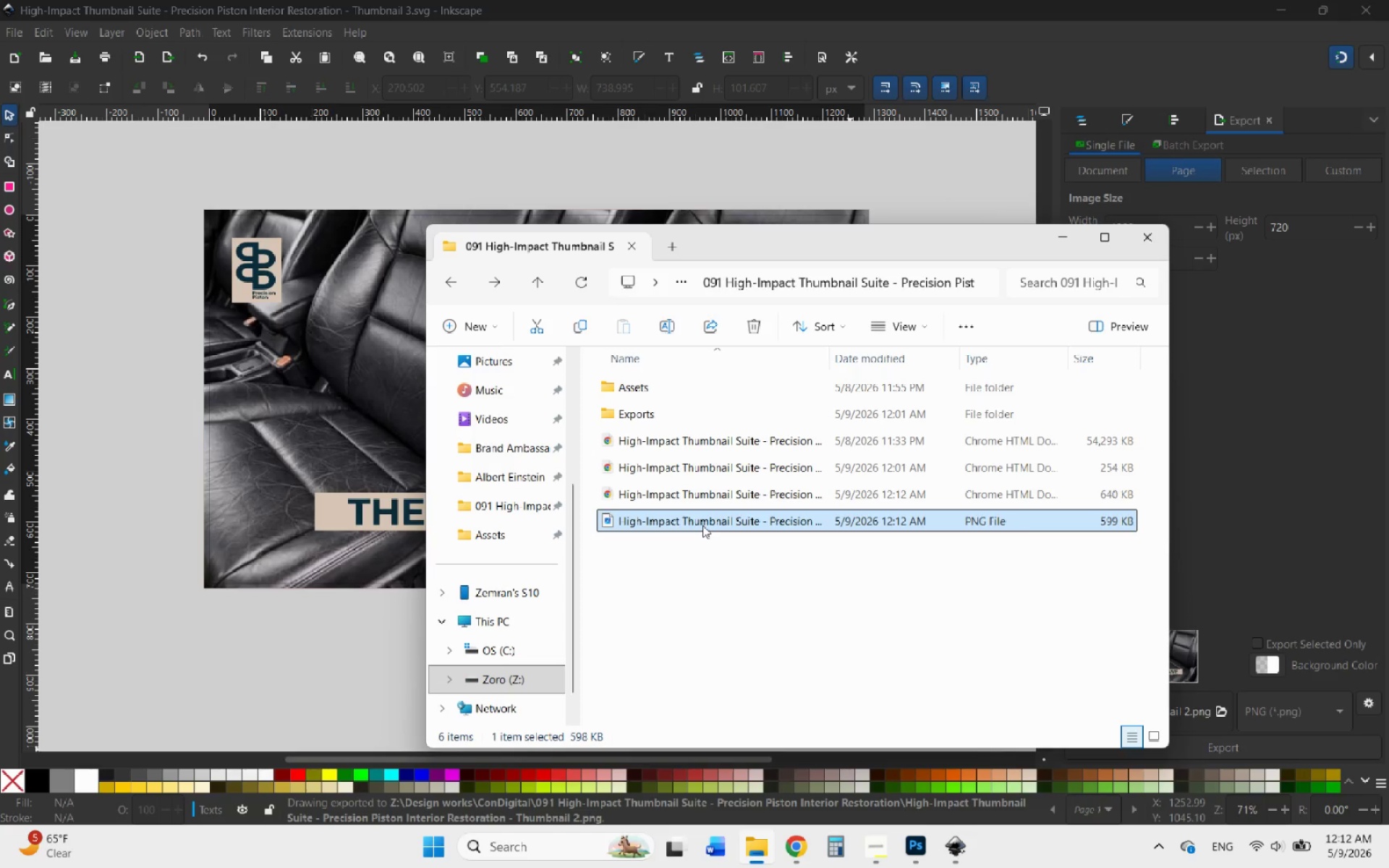 
double_click([710, 526])
 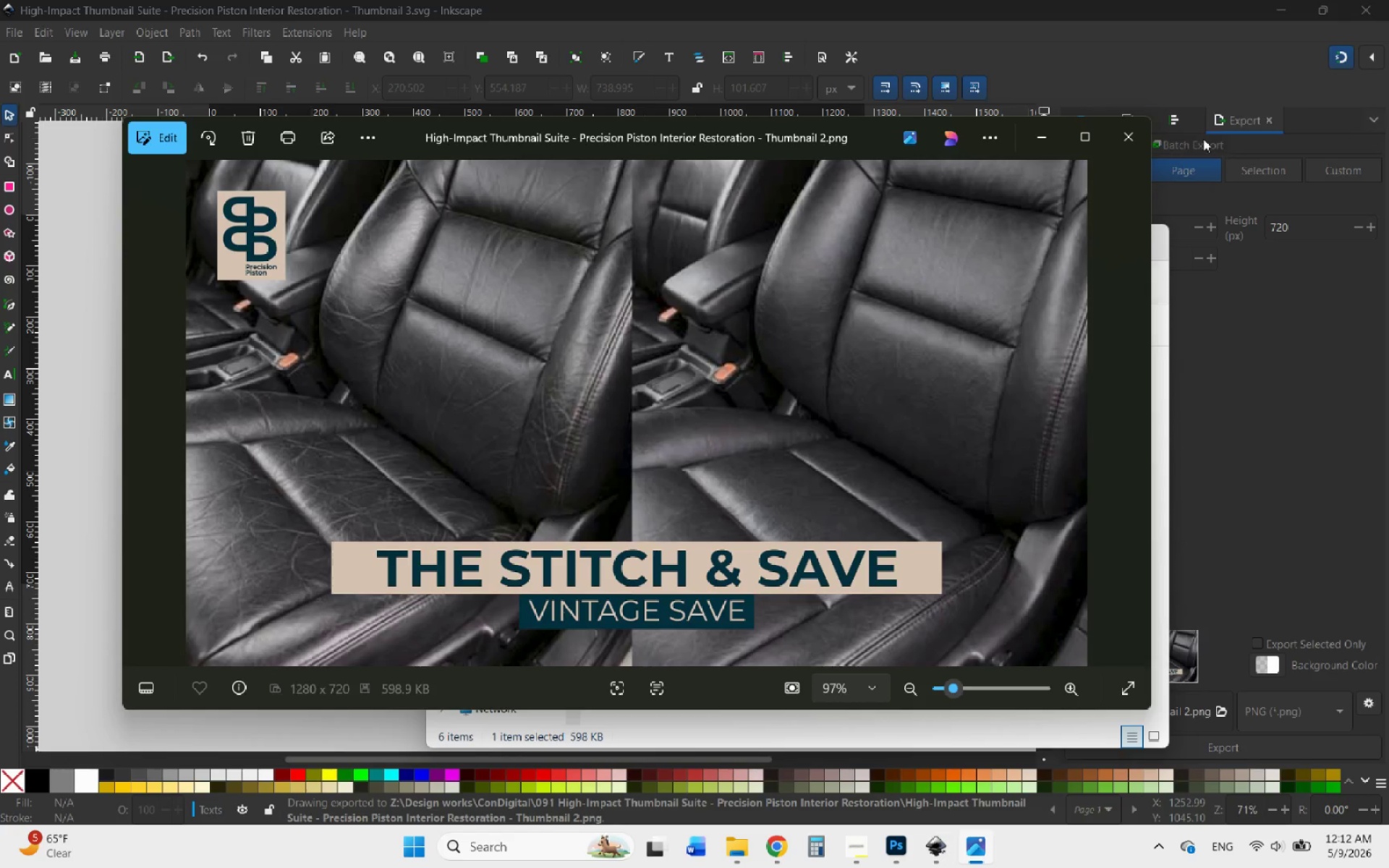 
left_click([1129, 147])
 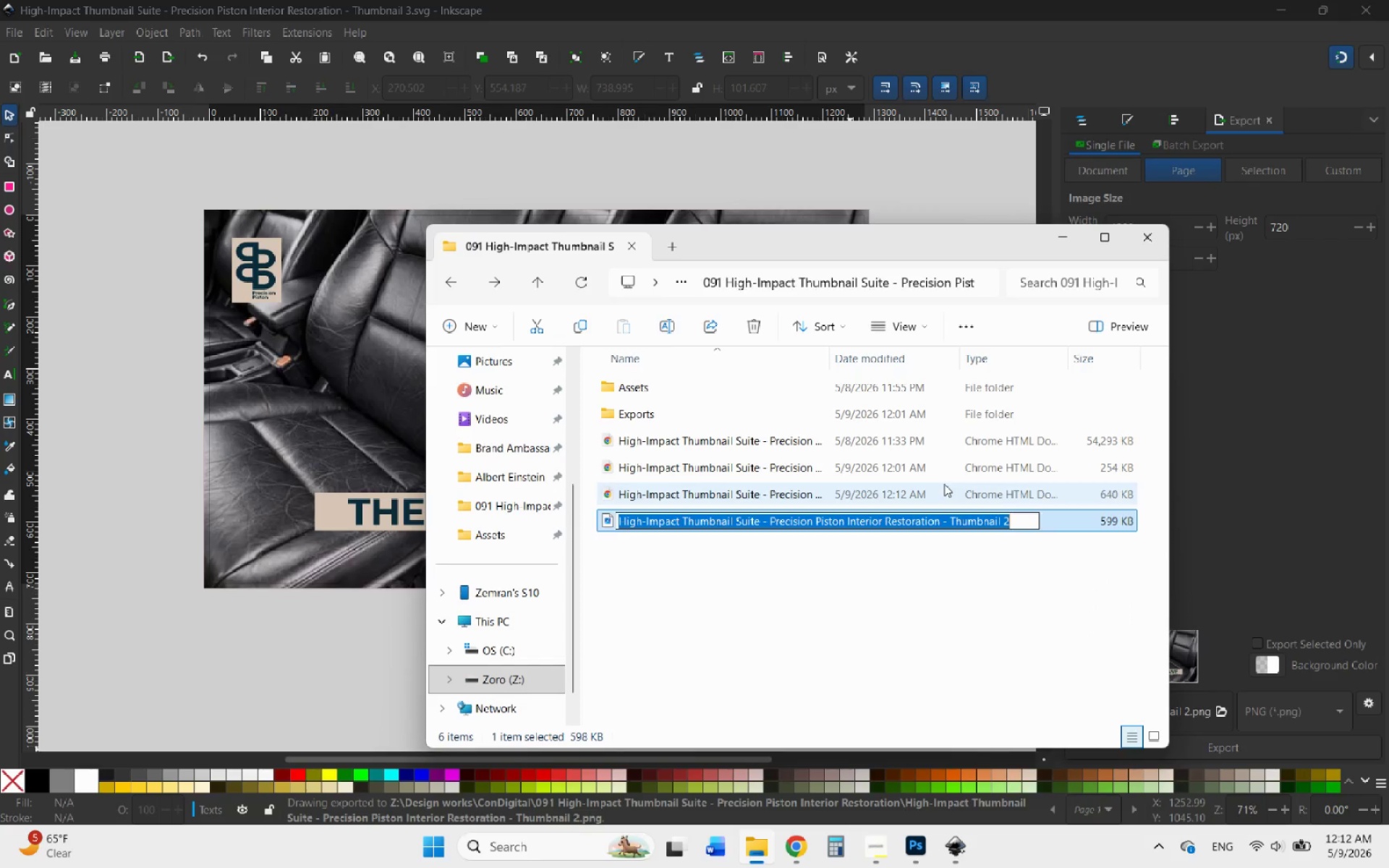 
left_click([1020, 522])
 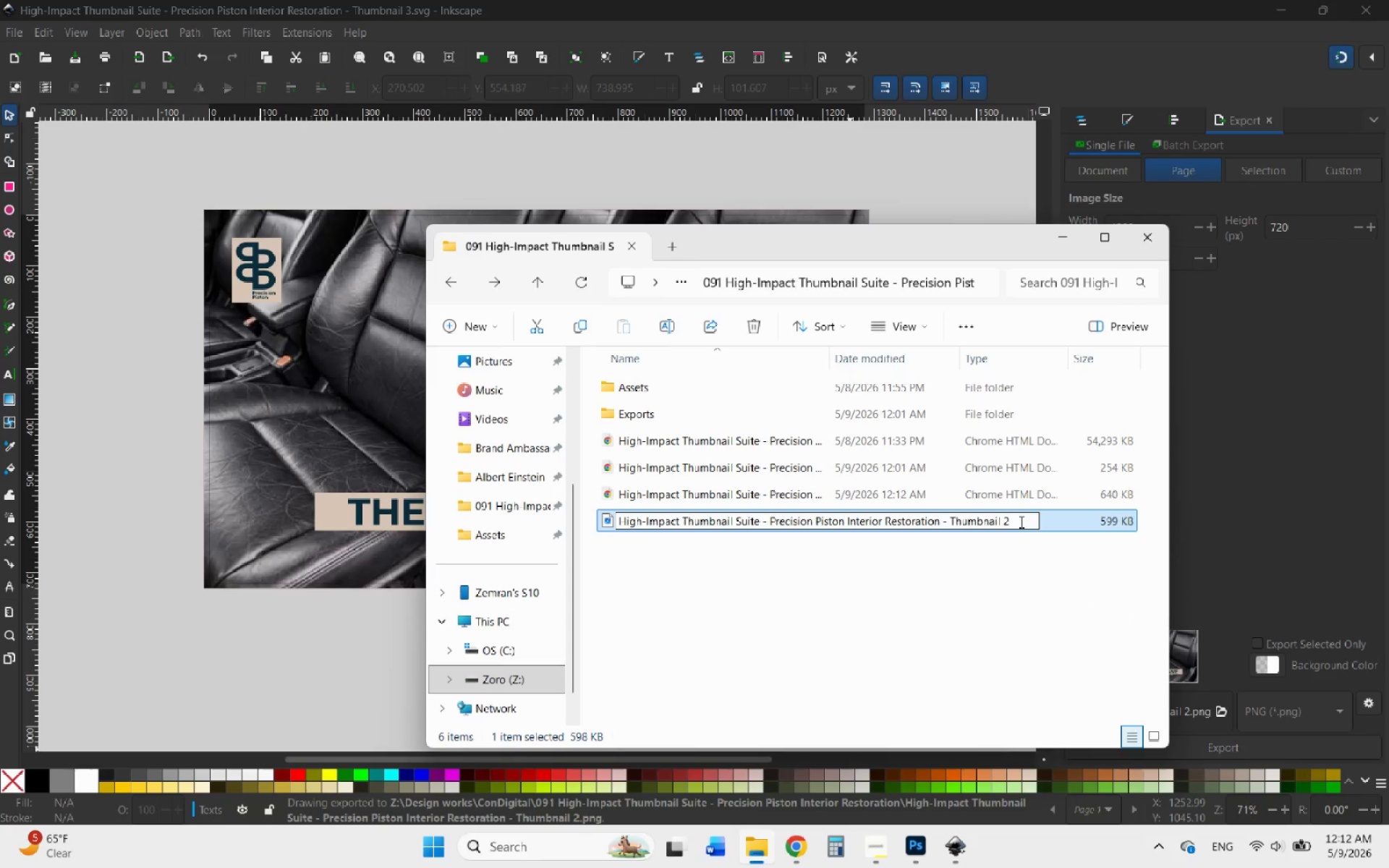 
key(Backspace)
 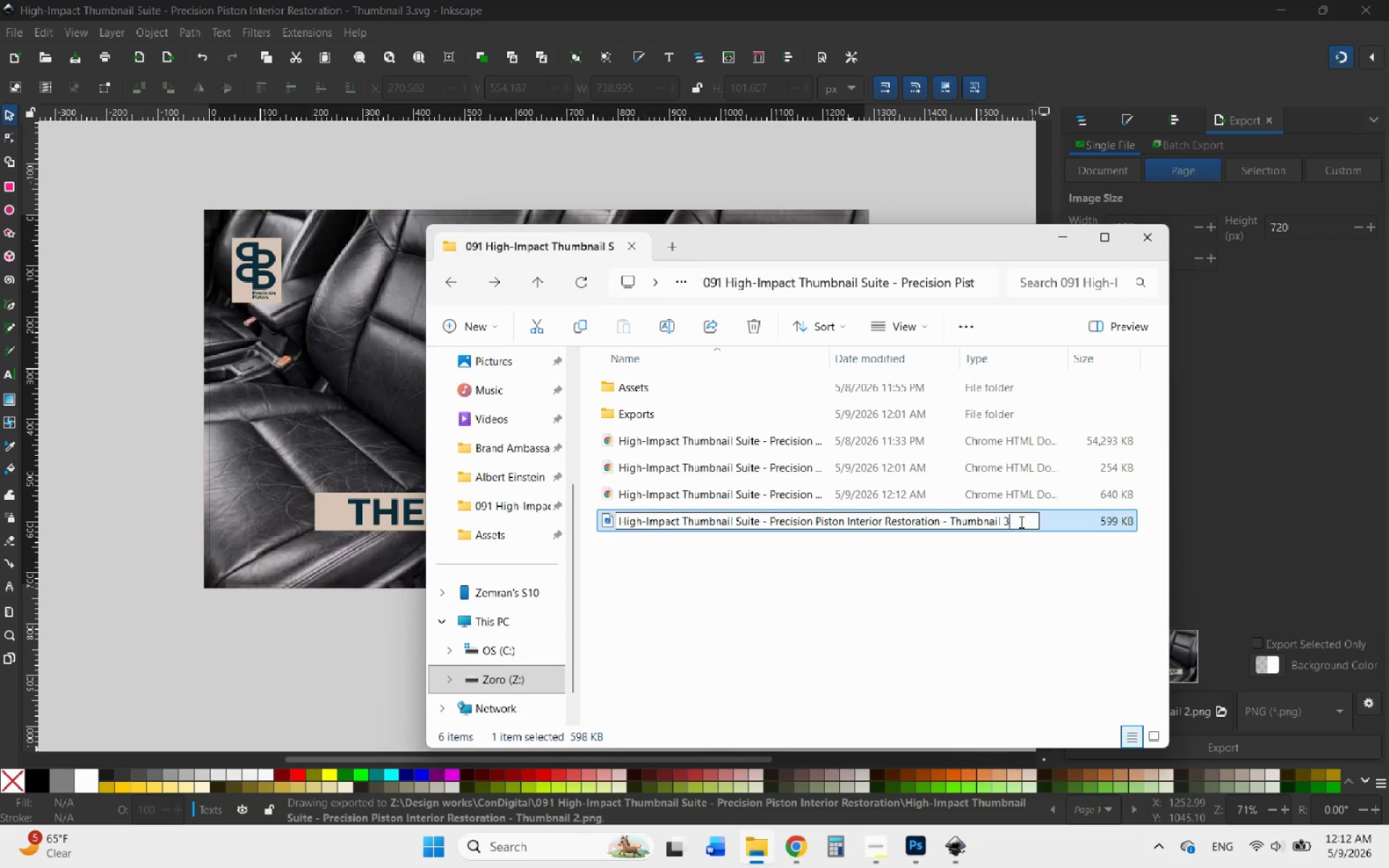 
key(3)
 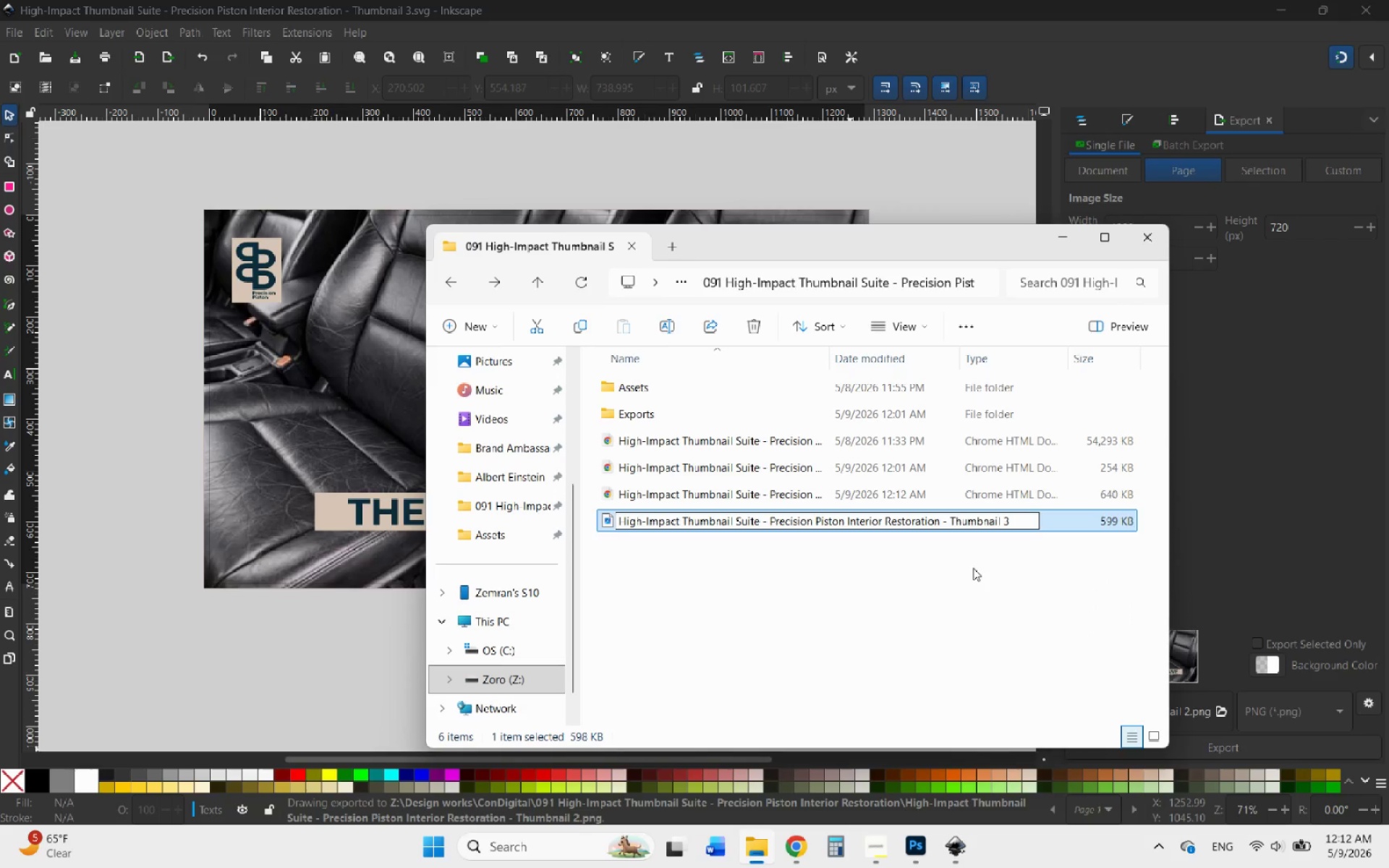 
left_click([967, 571])
 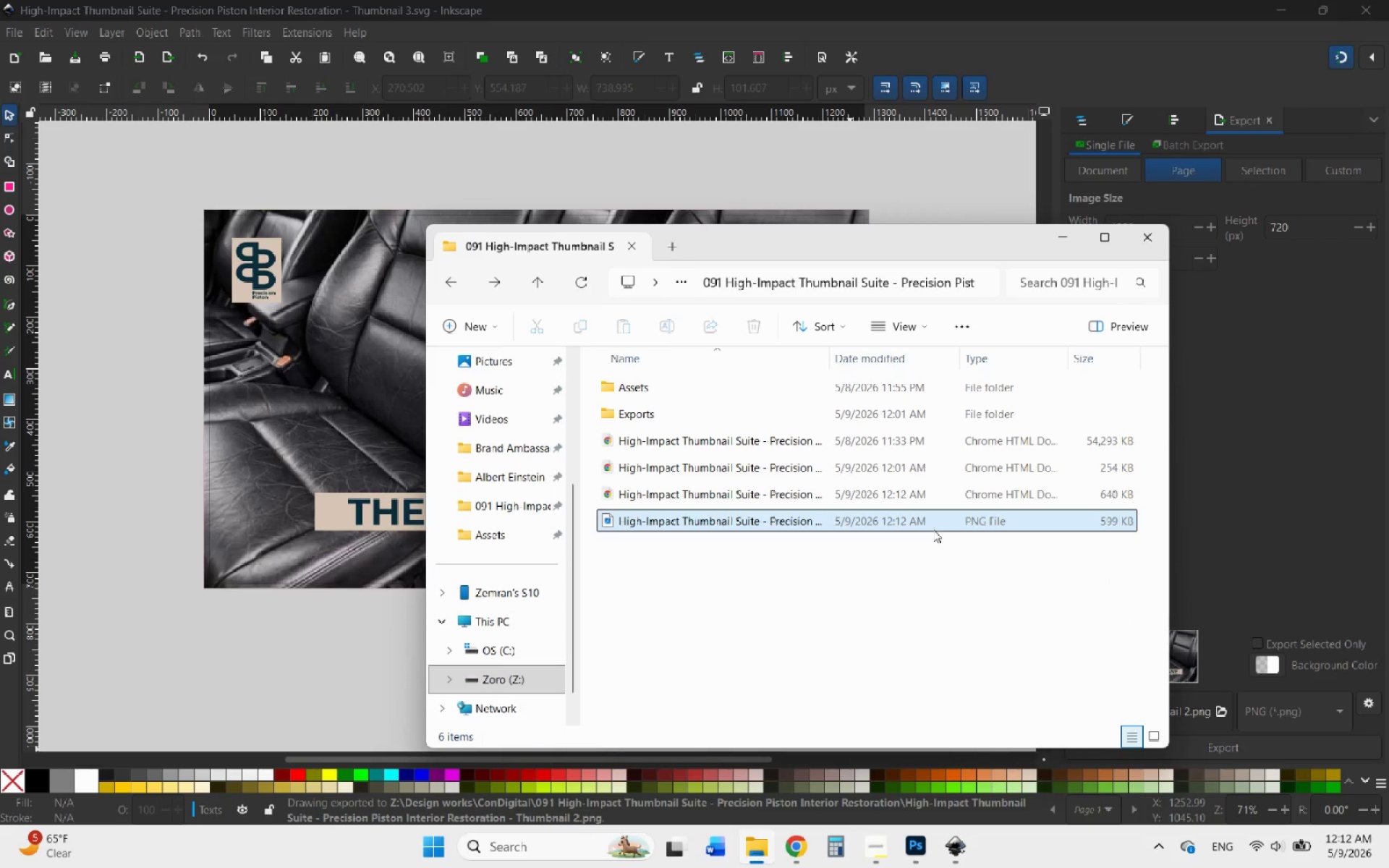 
left_click([932, 529])
 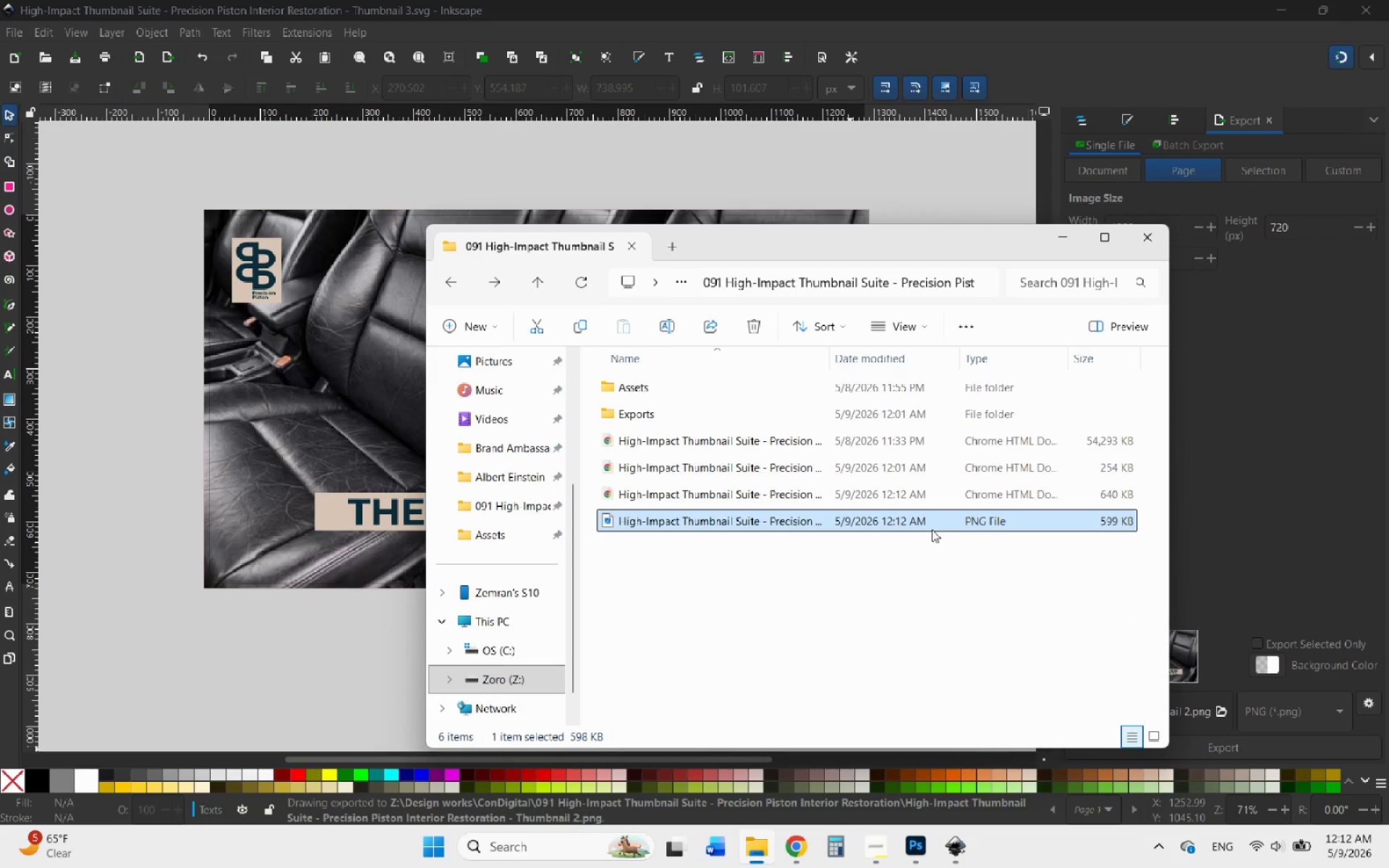 
key(Control+X)
 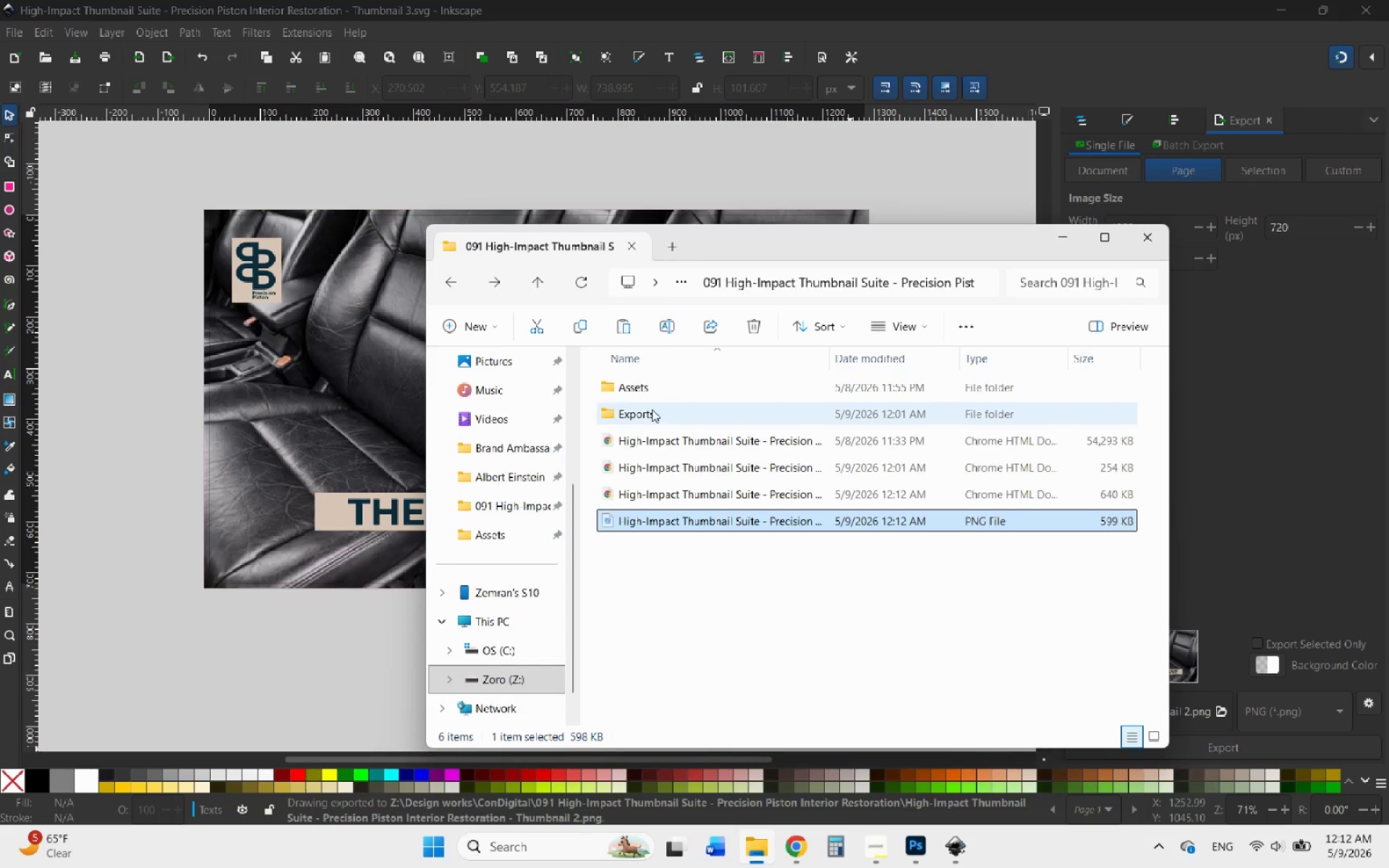 
double_click([652, 409])
 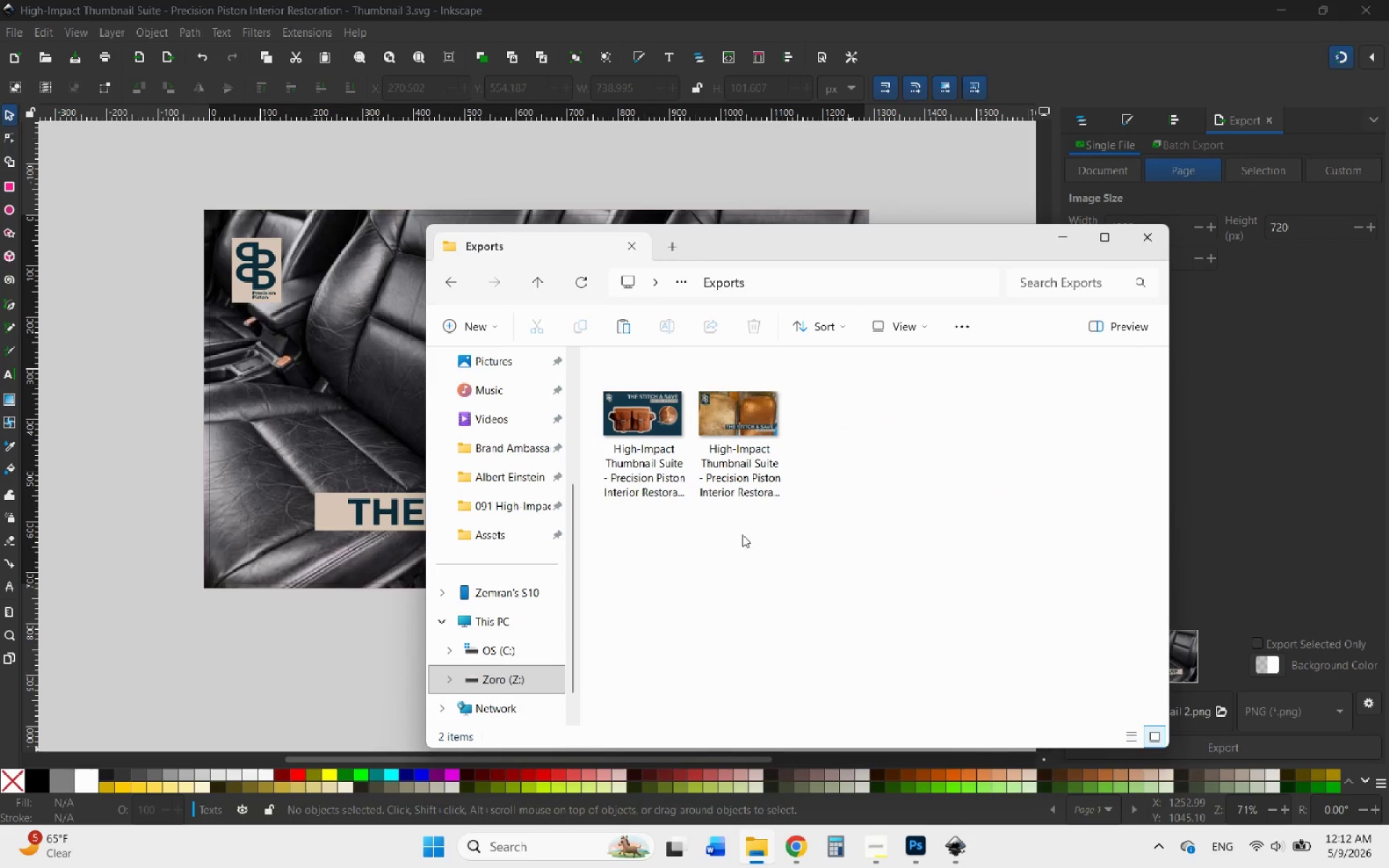 
right_click([754, 547])
 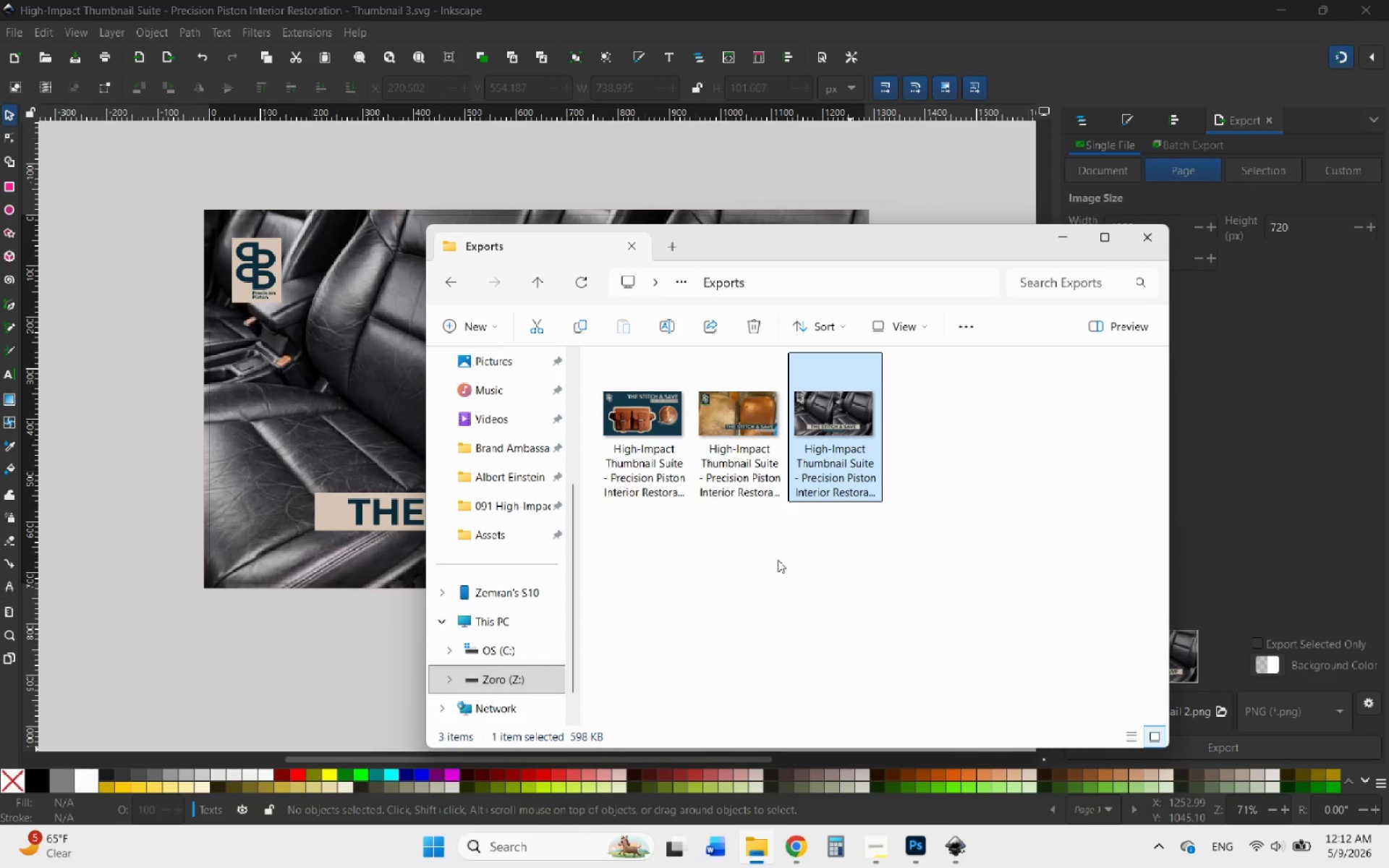 
left_click([778, 560])
 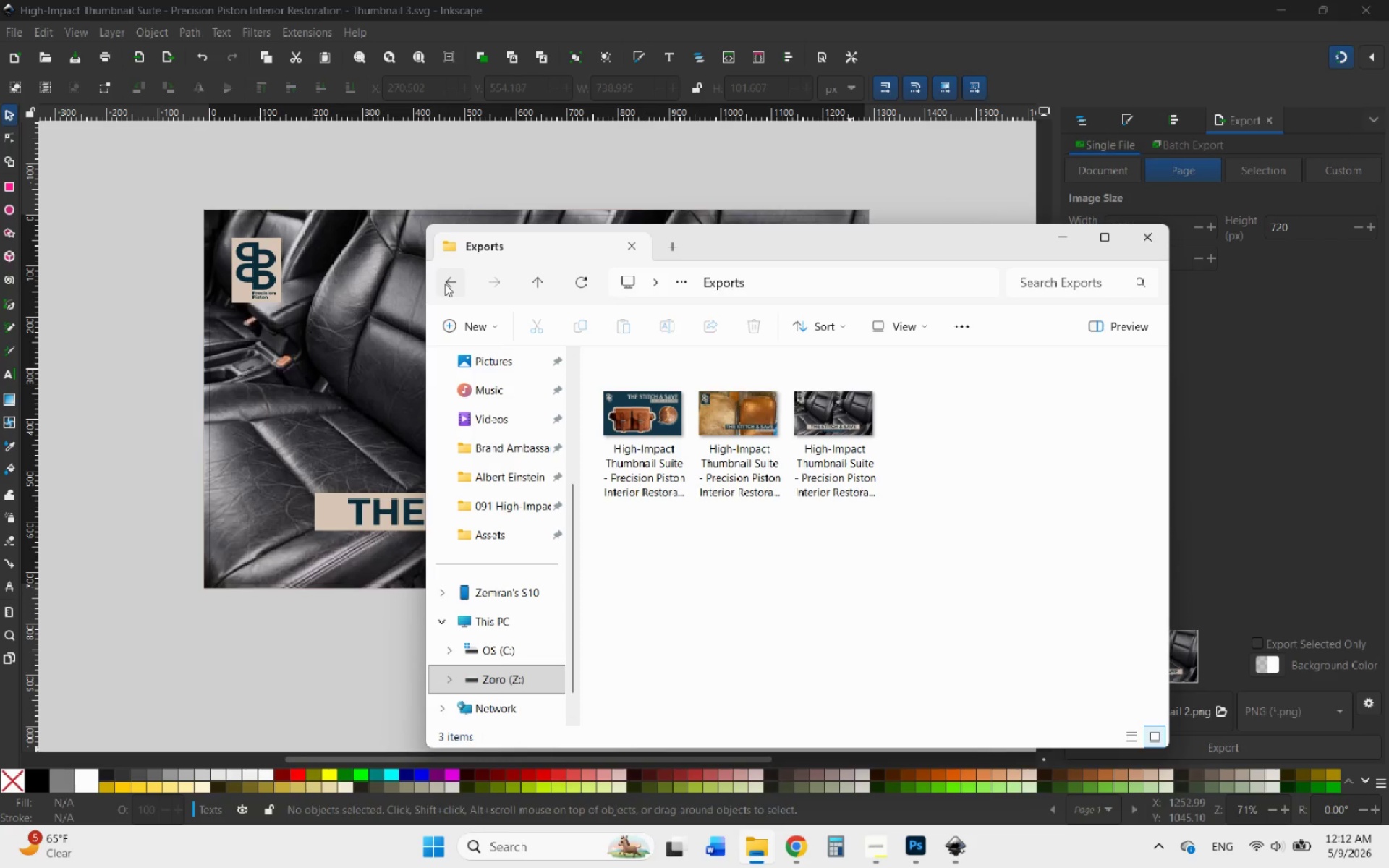 
left_click([443, 281])
 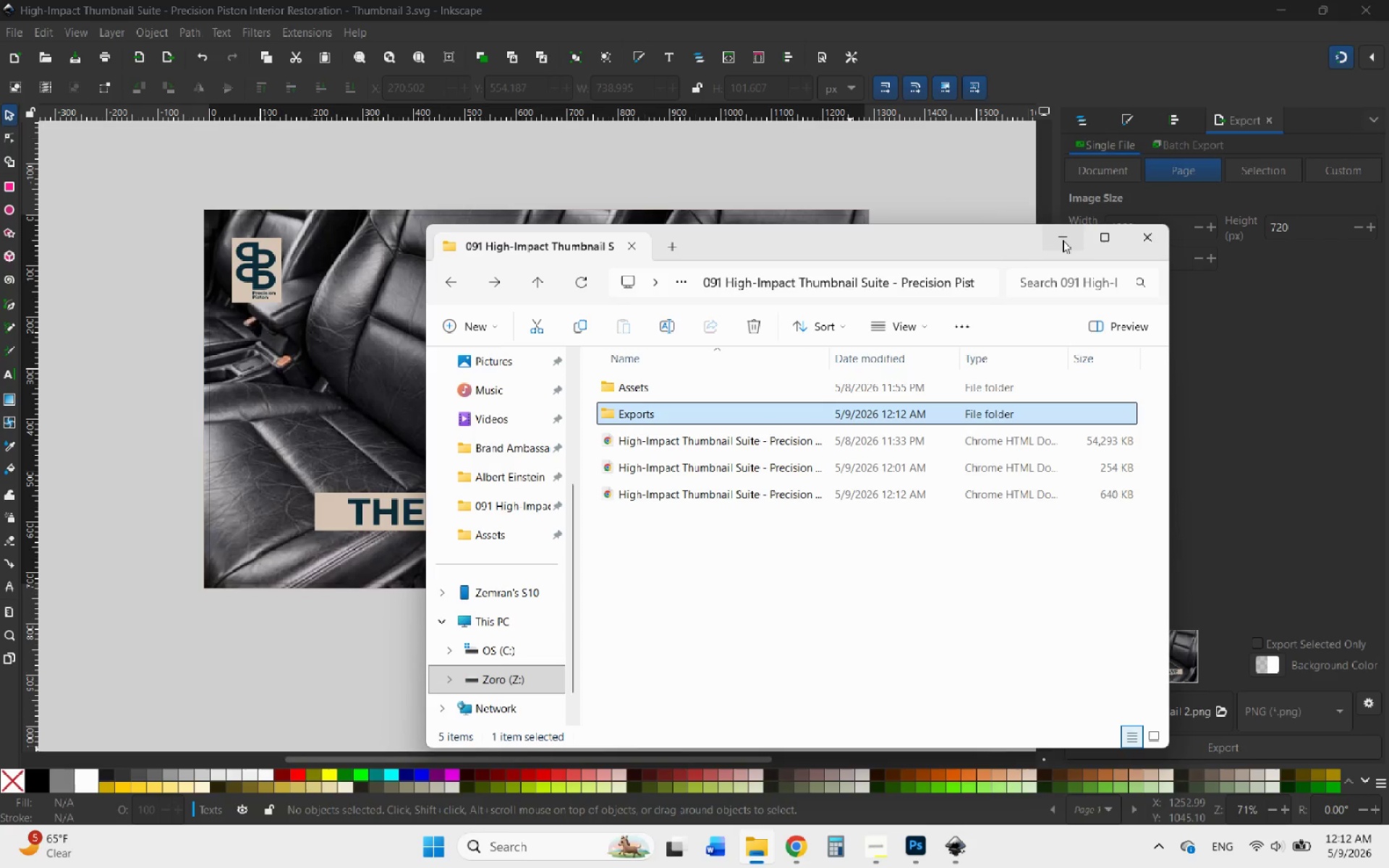 
left_click([1063, 240])
 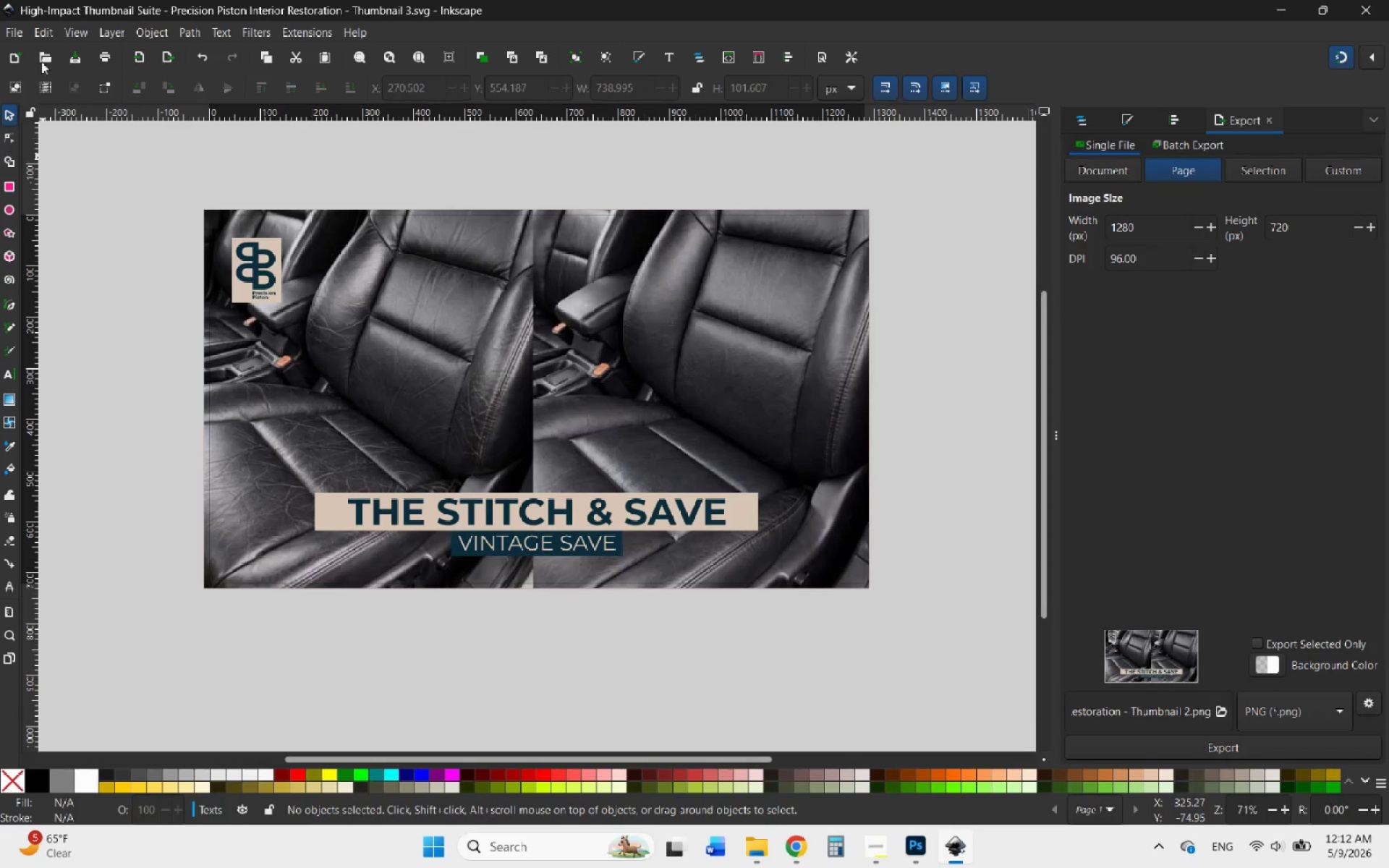 
left_click([13, 24])
 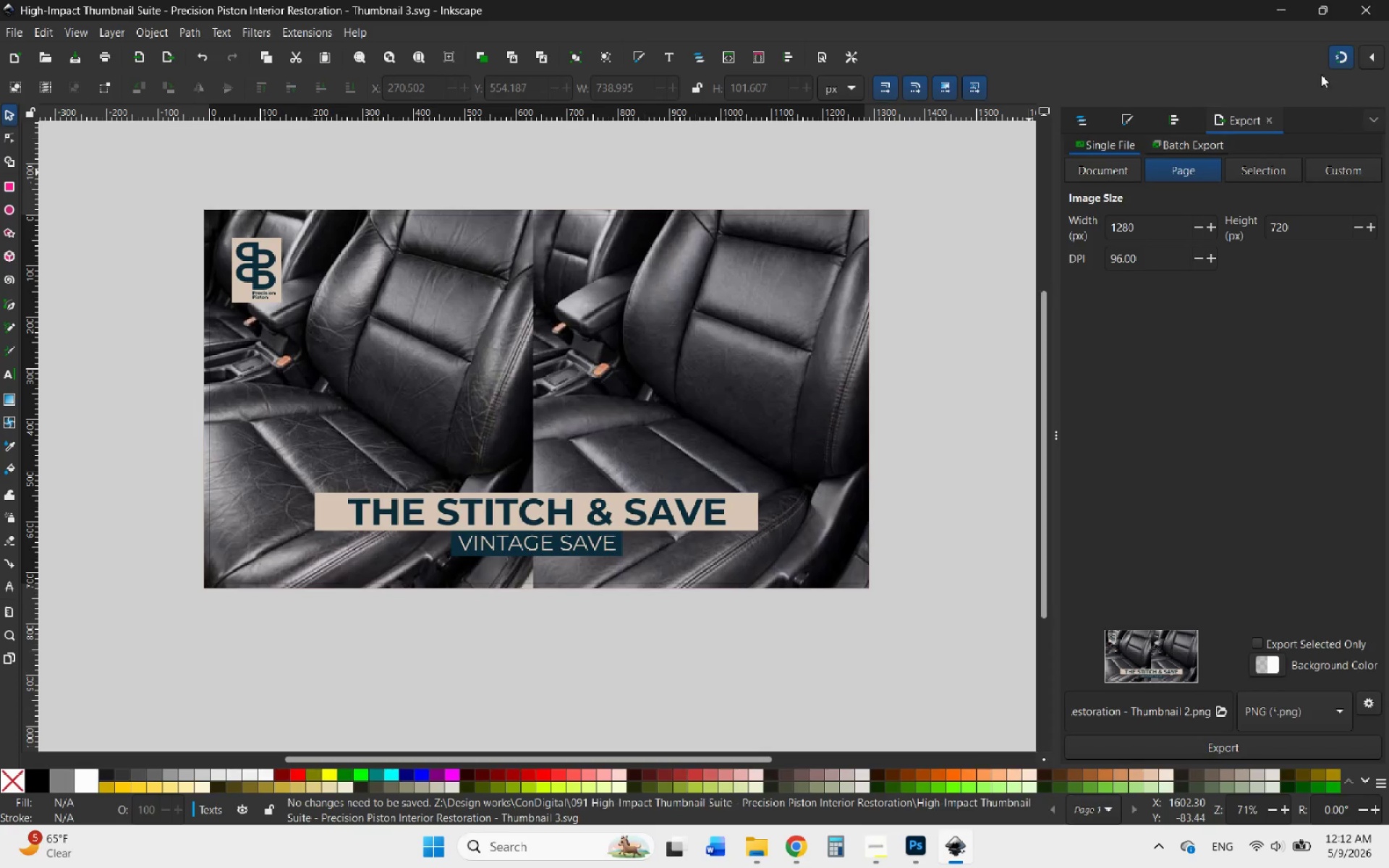 